 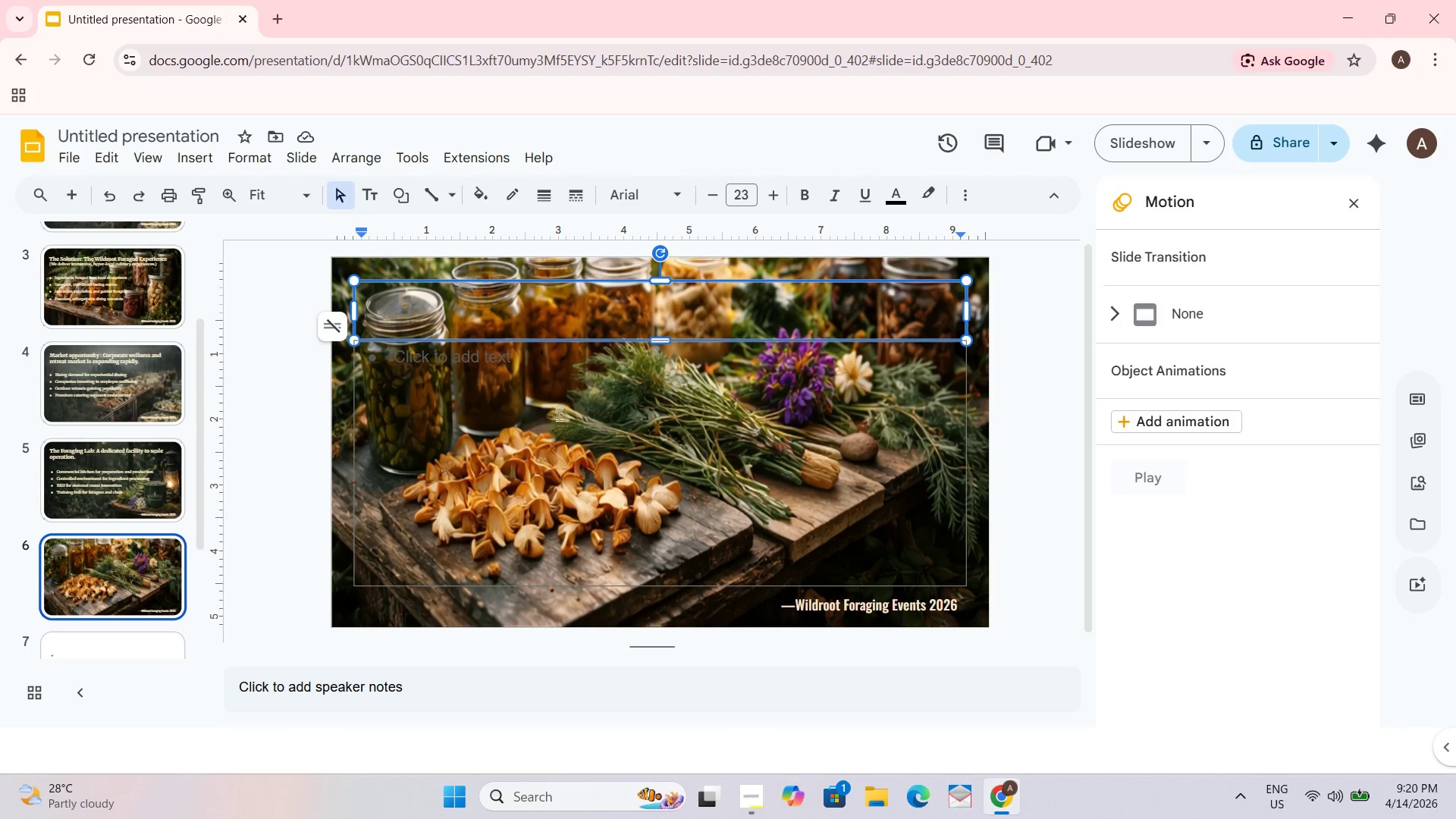 
left_click([472, 309])
 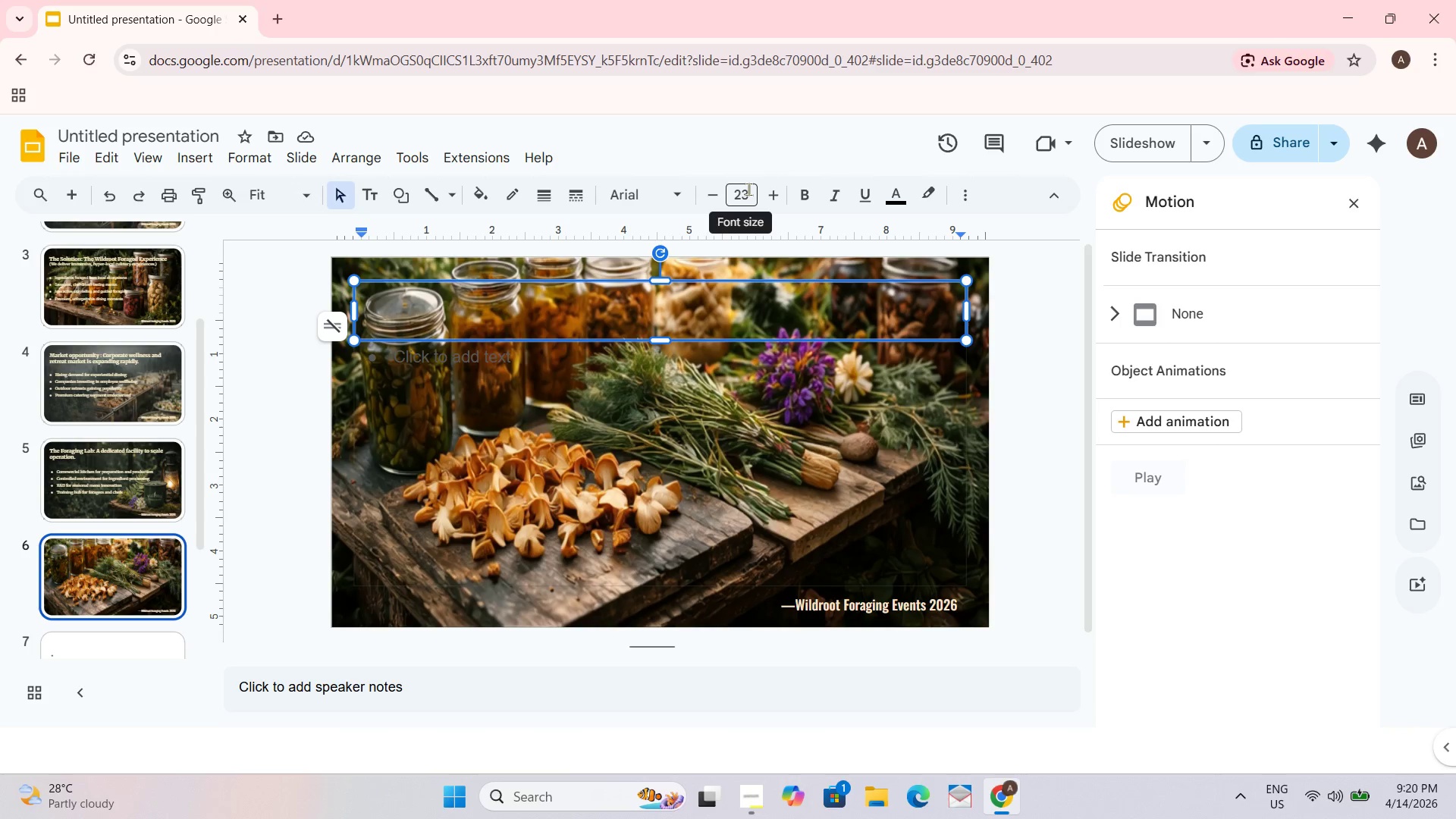 
double_click([773, 196])
 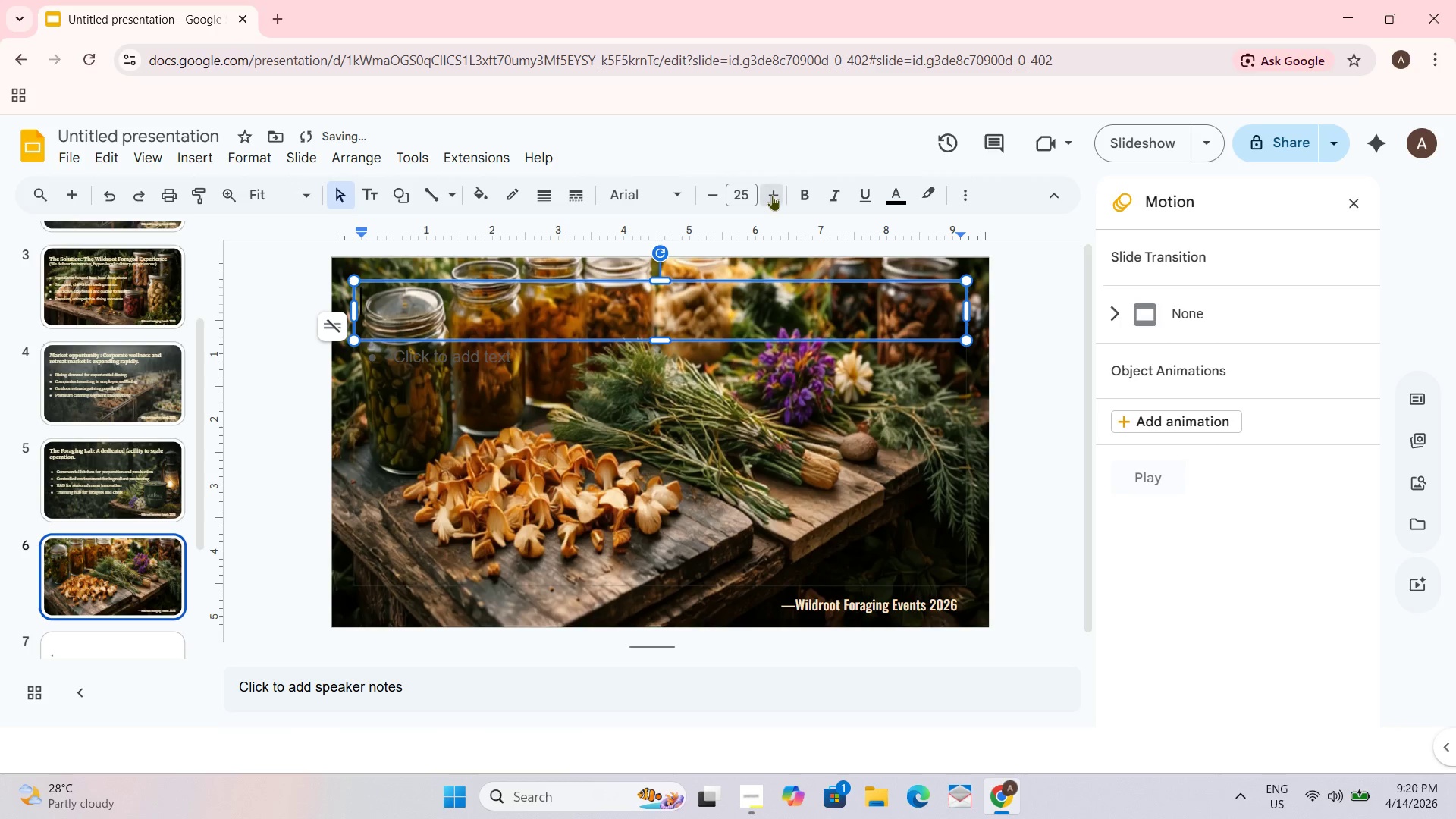 
triple_click([772, 195])
 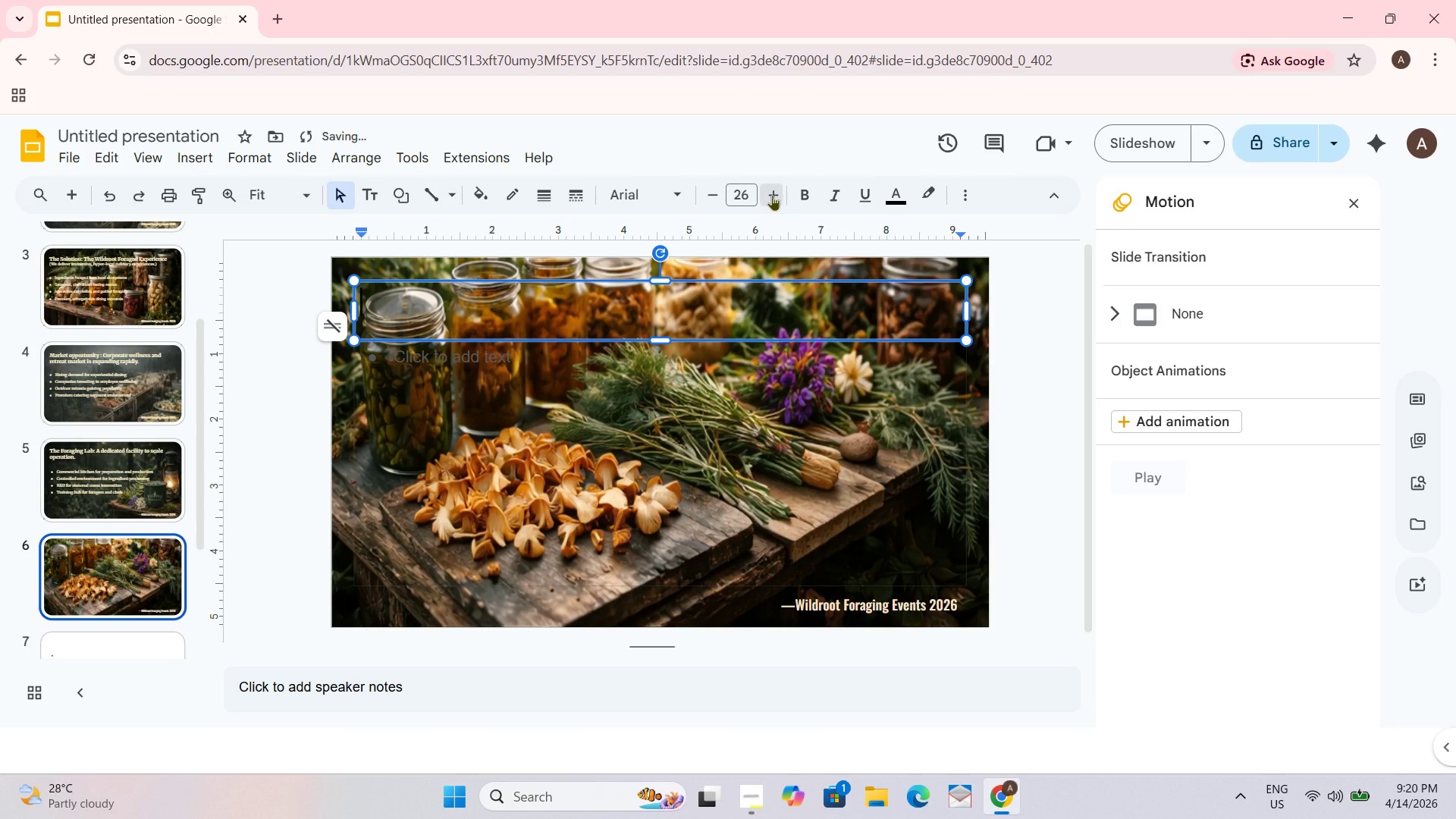 
triple_click([772, 195])
 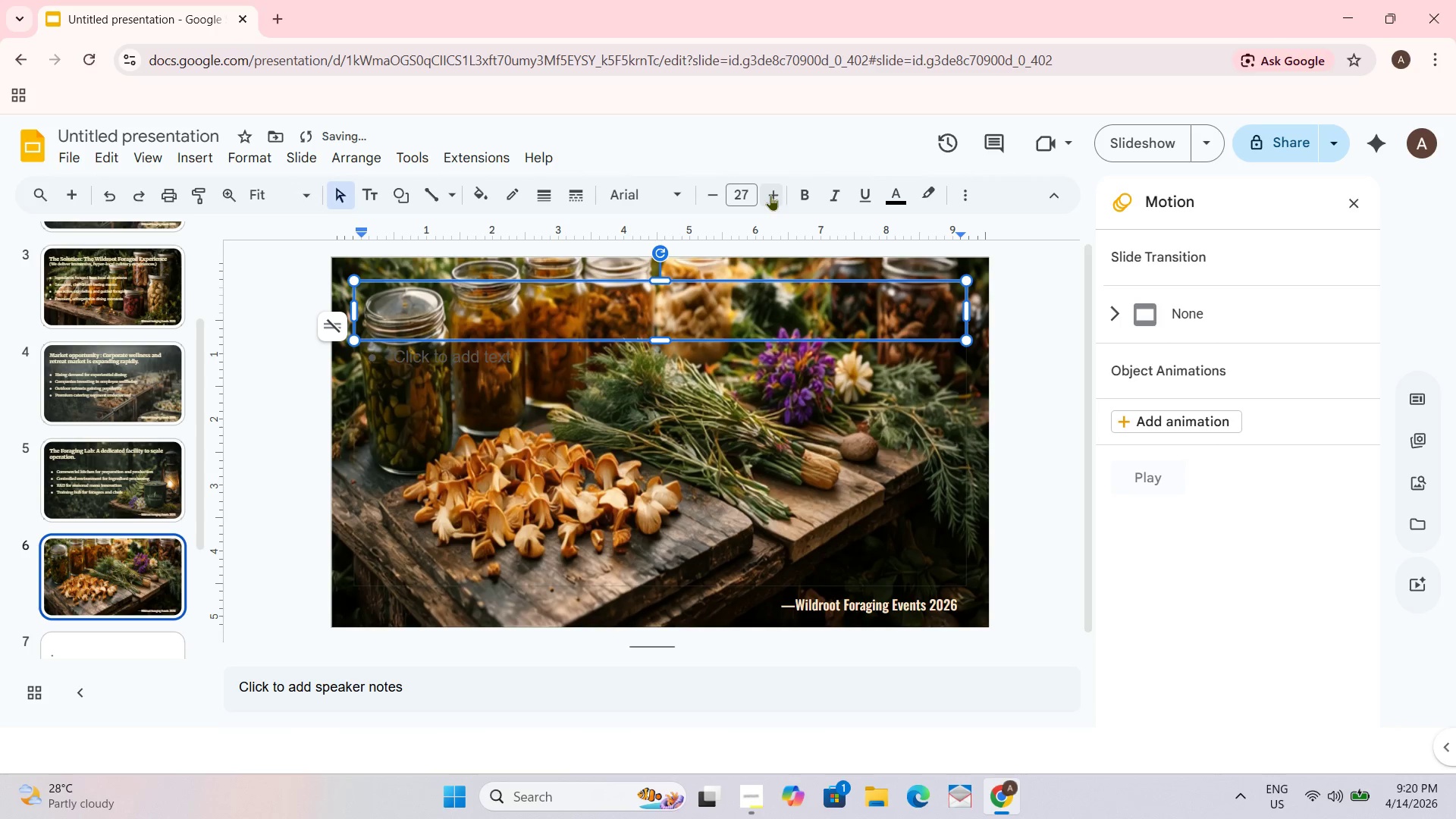 
left_click([769, 194])
 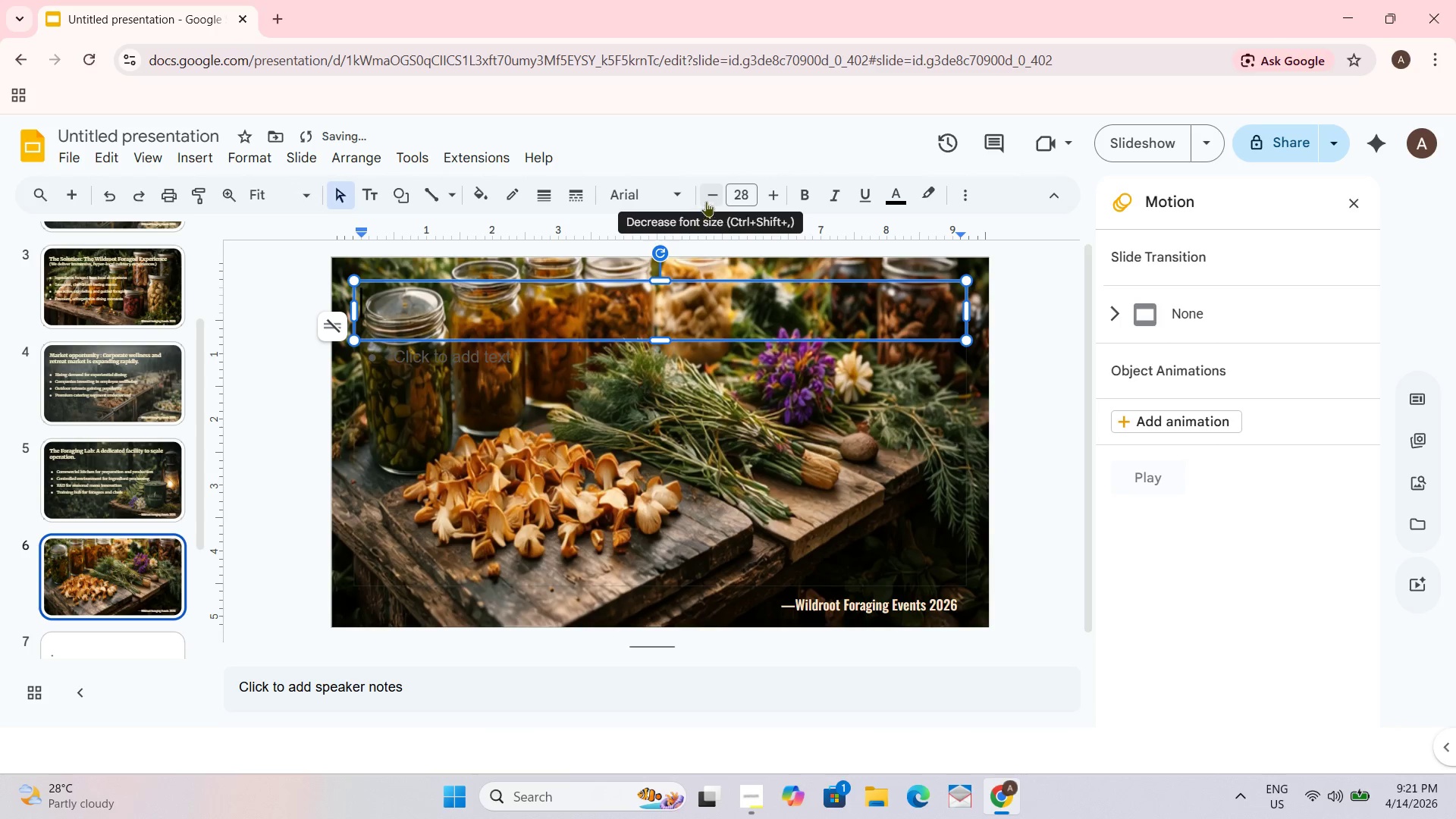 
double_click([709, 199])
 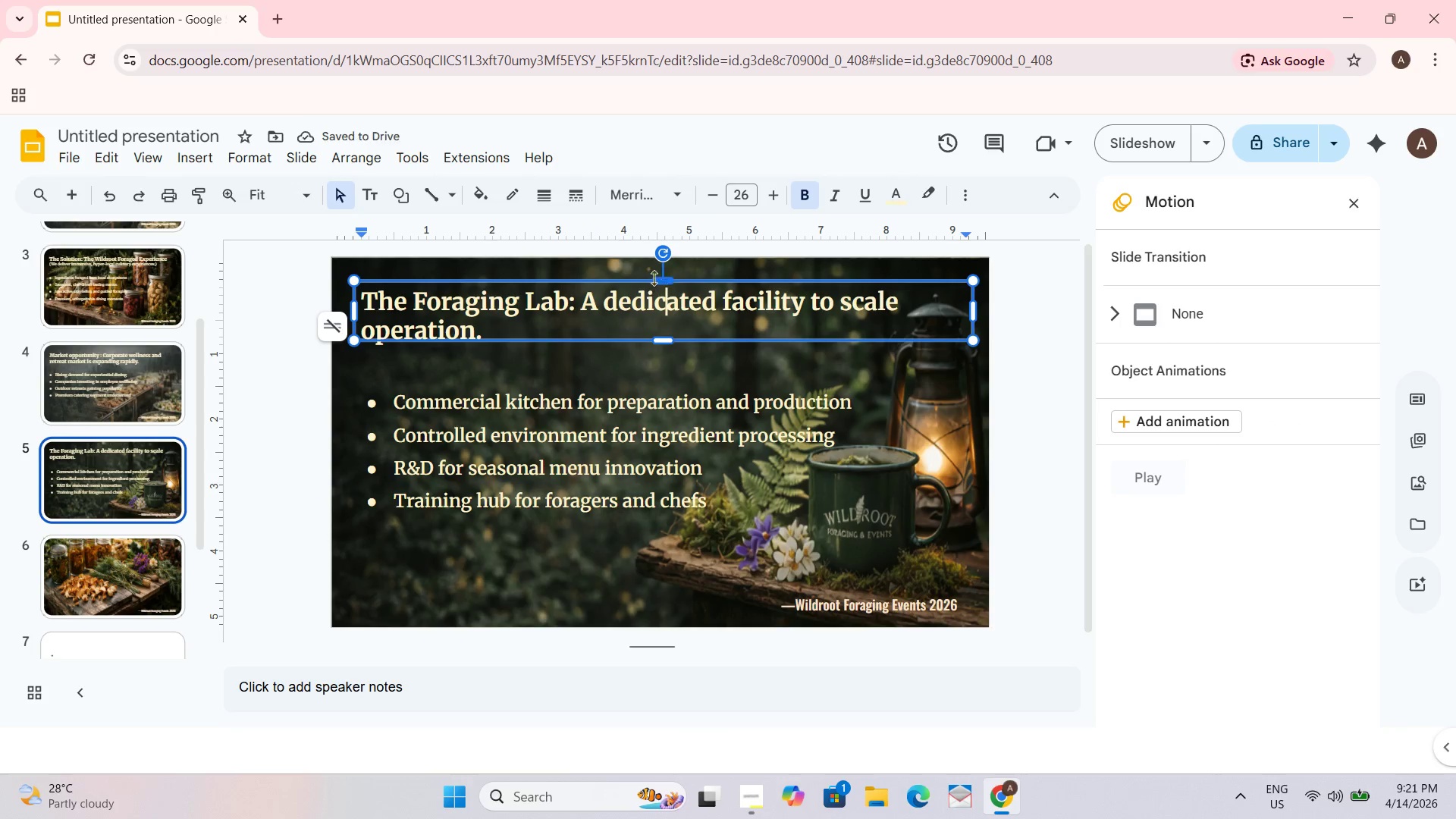 
left_click([140, 377])
 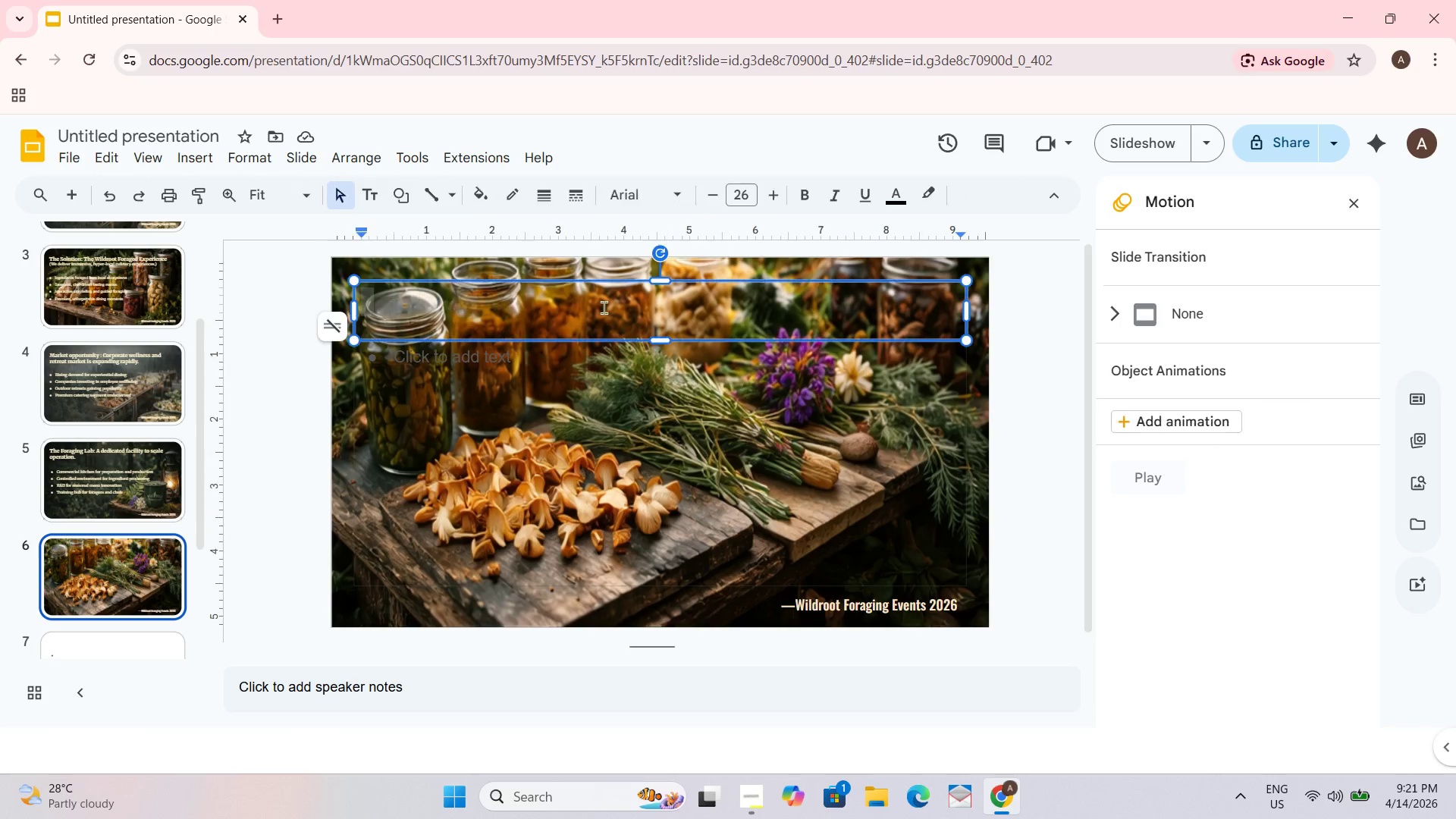 
left_click([775, 196])
 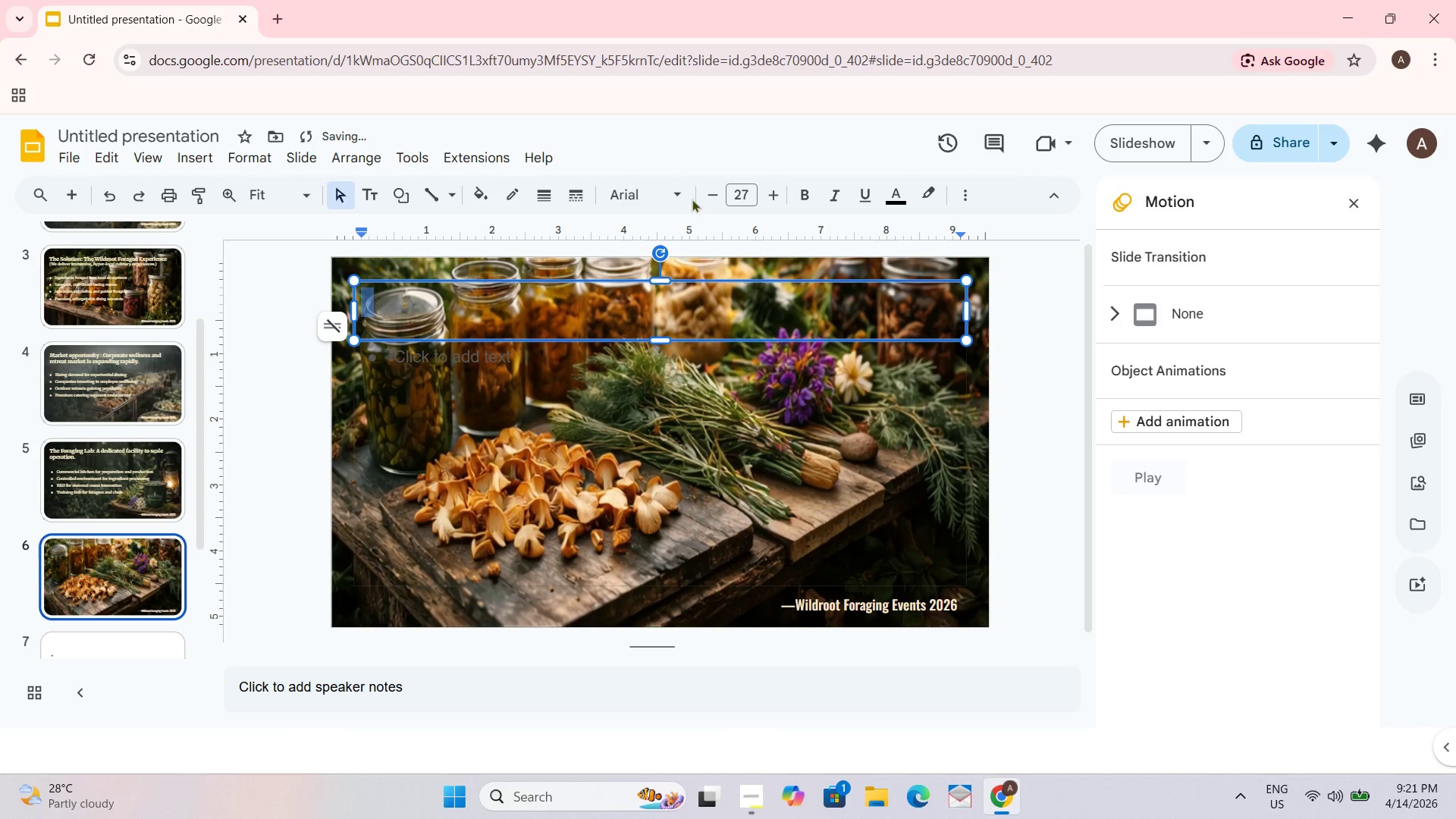 
left_click([704, 196])
 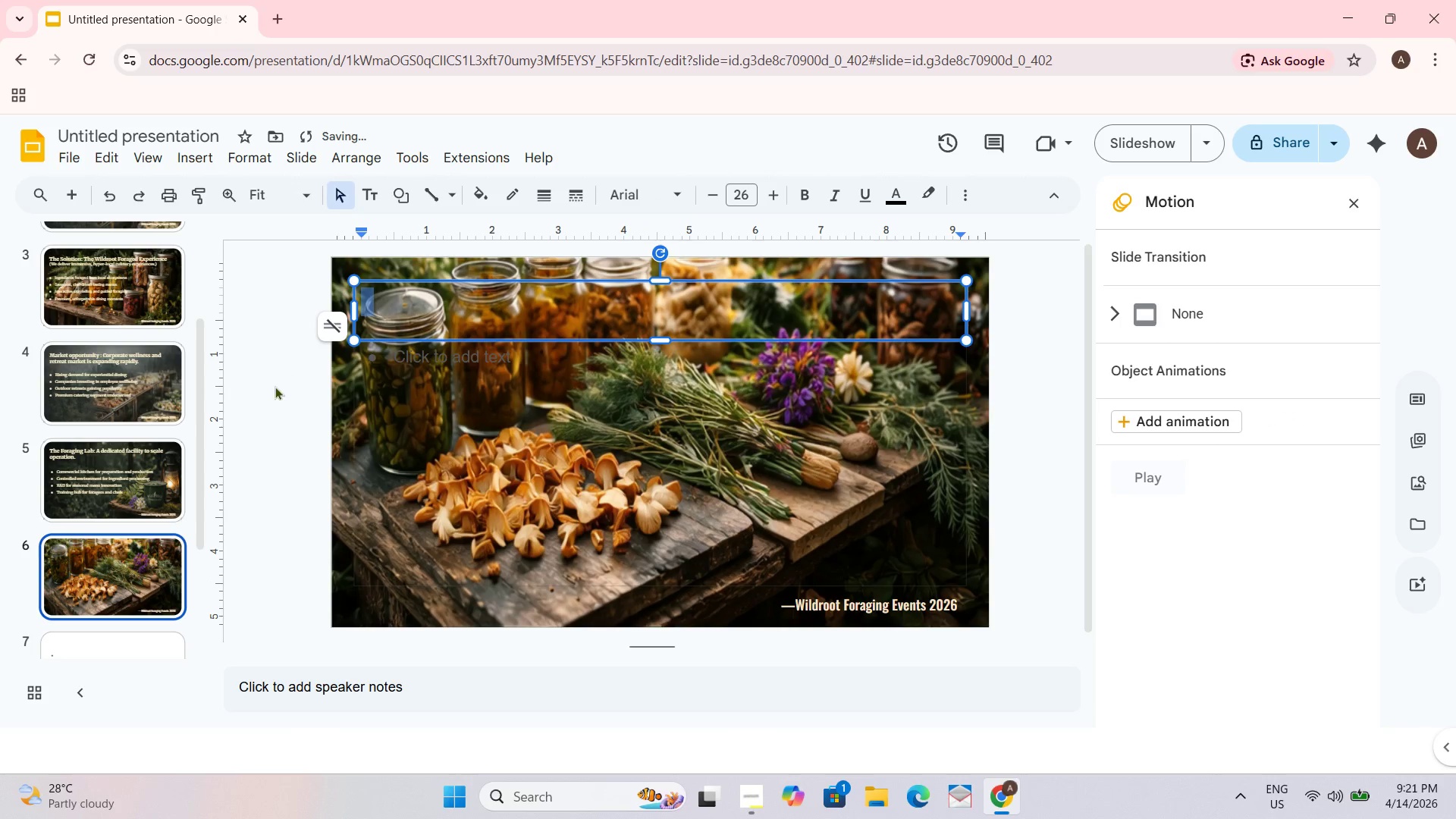 
left_click([120, 475])
 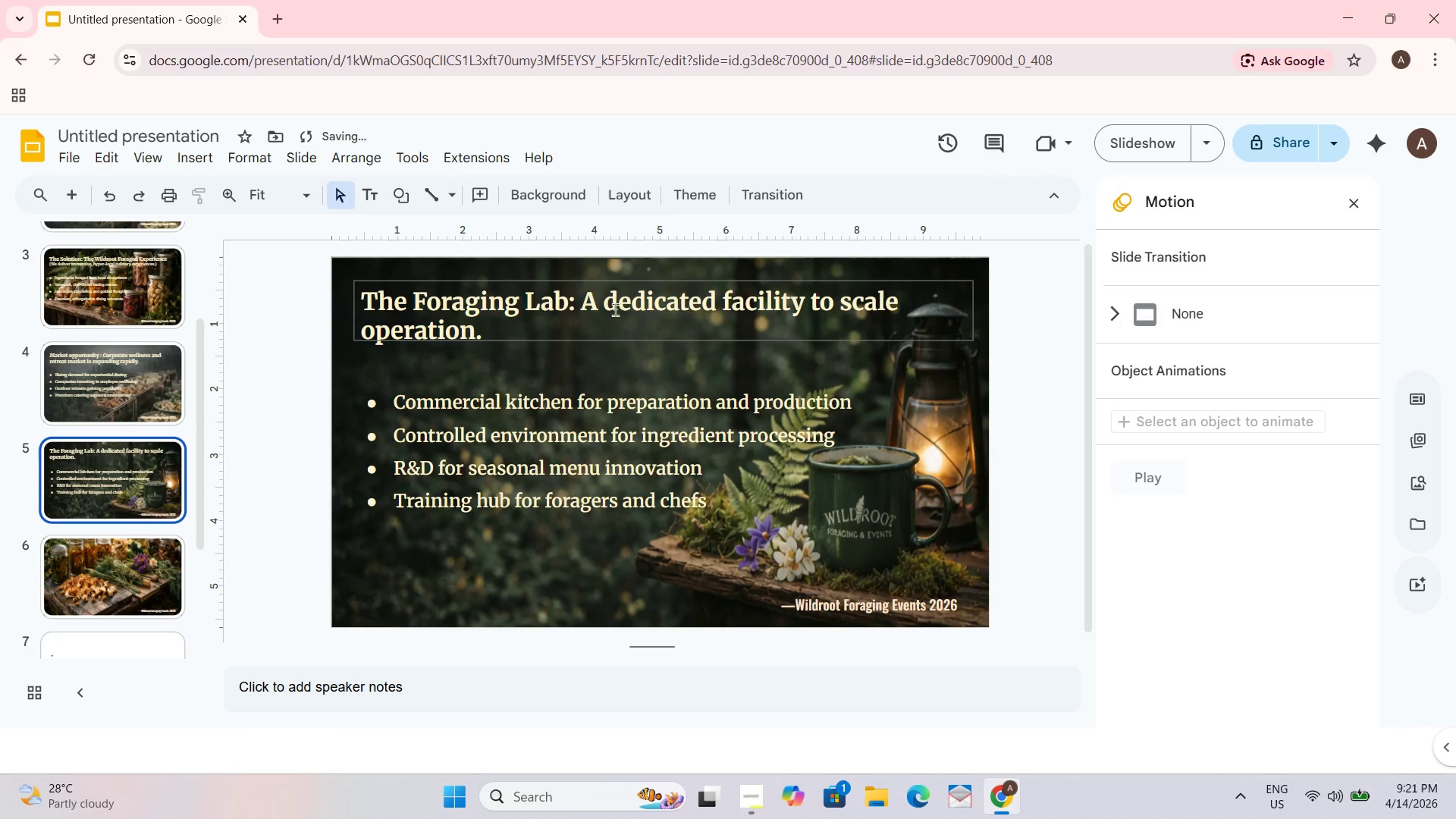 
left_click([624, 302])
 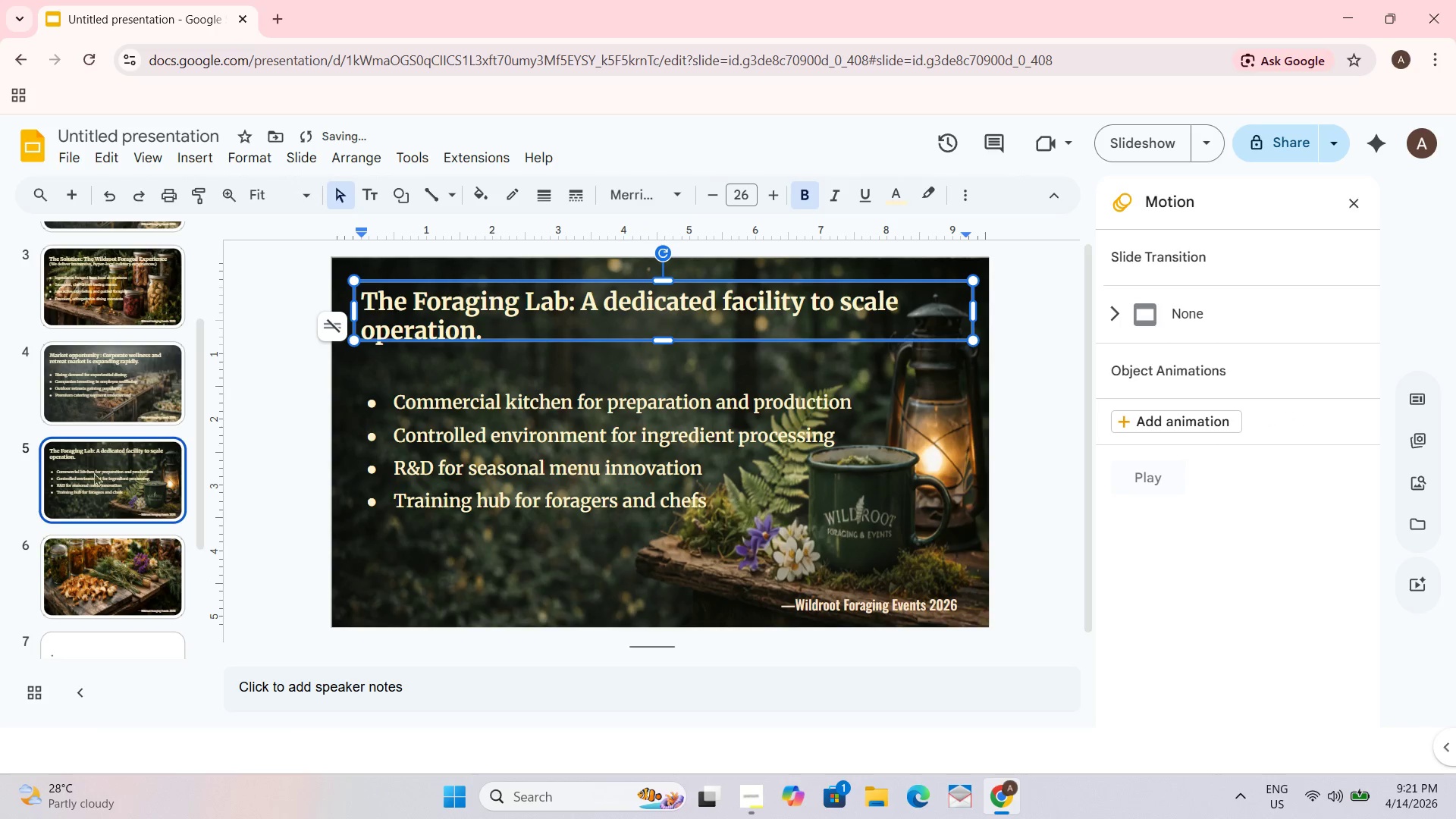 
left_click([86, 590])
 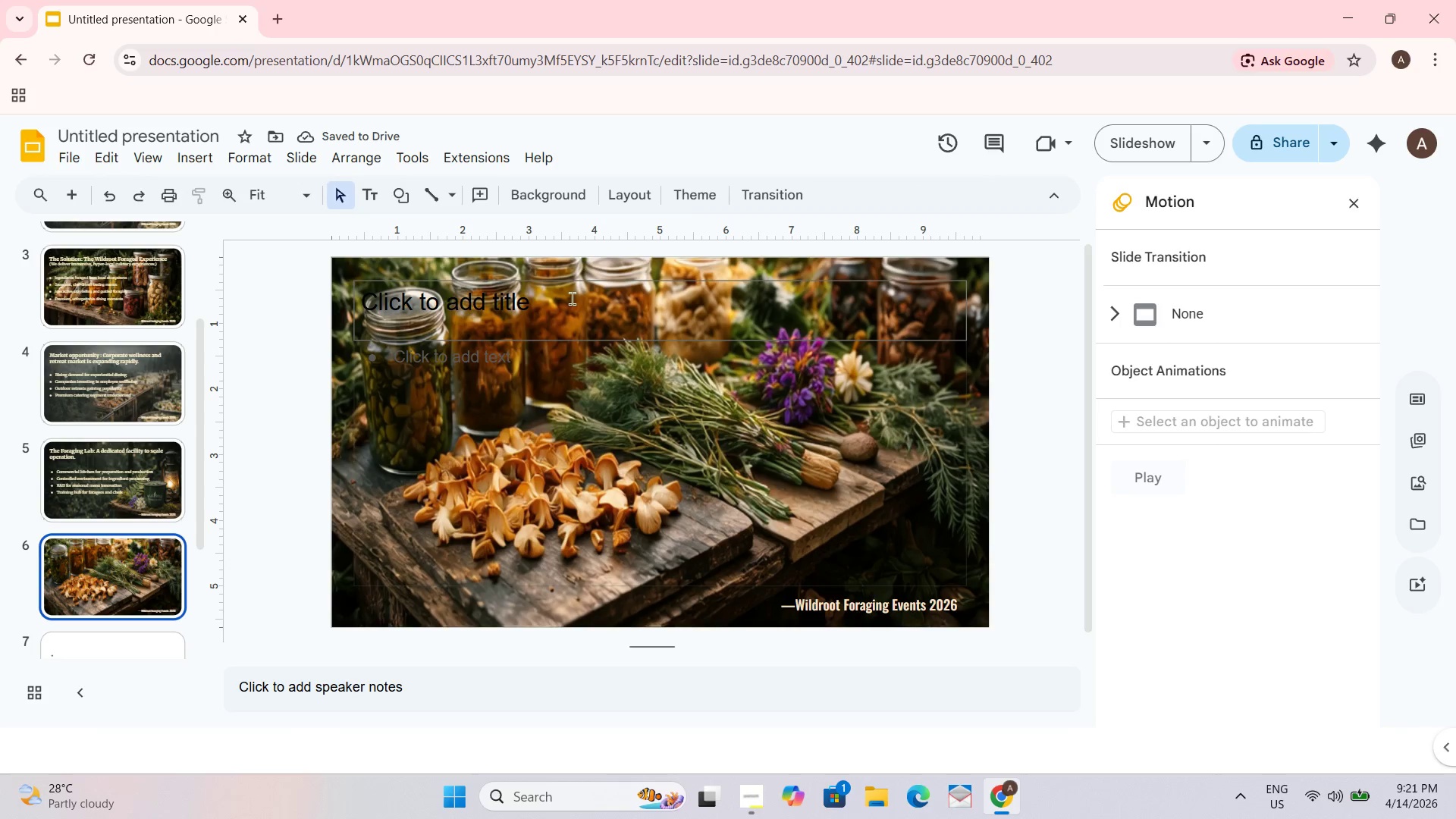 
left_click([551, 295])
 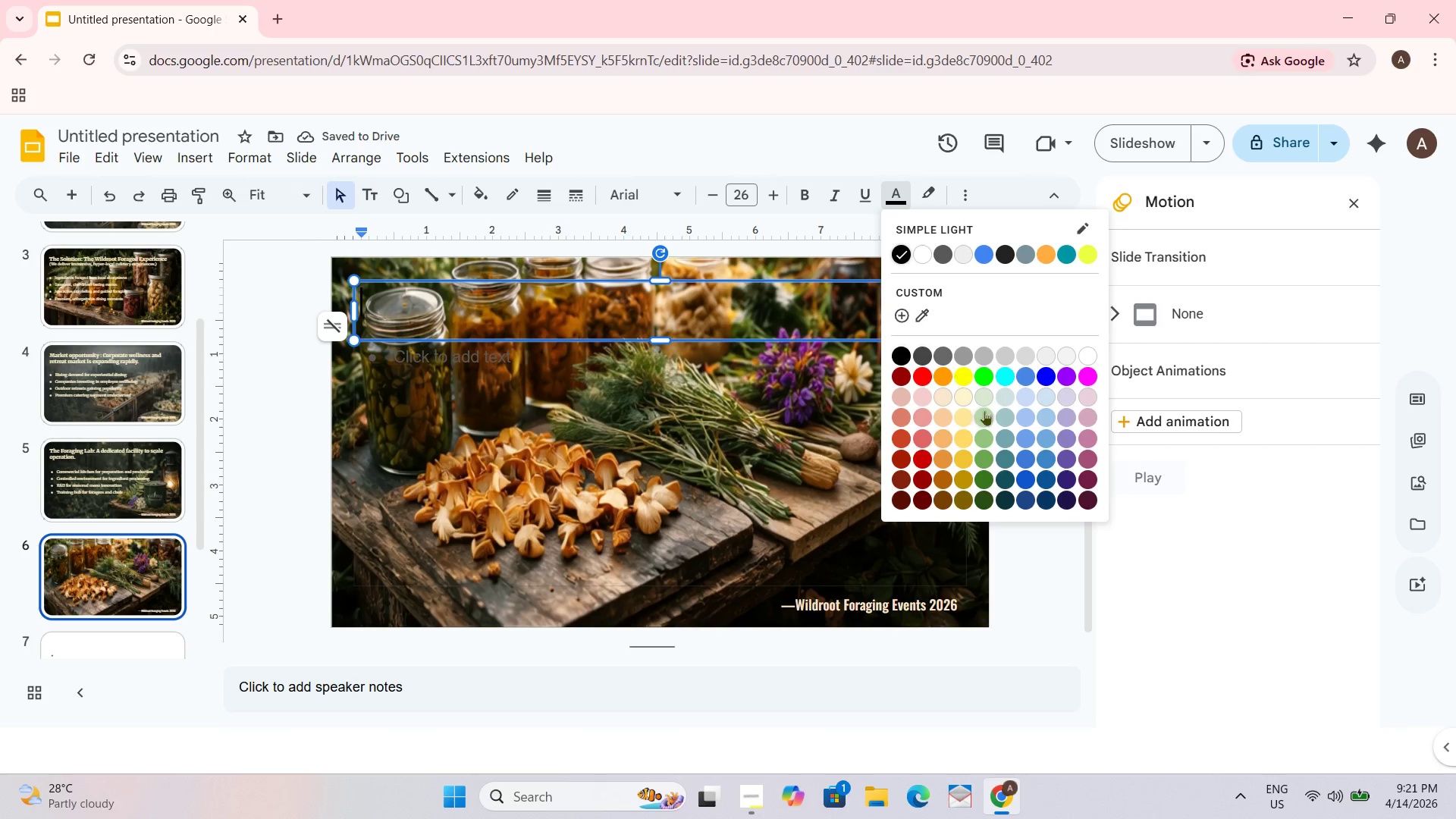 
left_click([962, 395])
 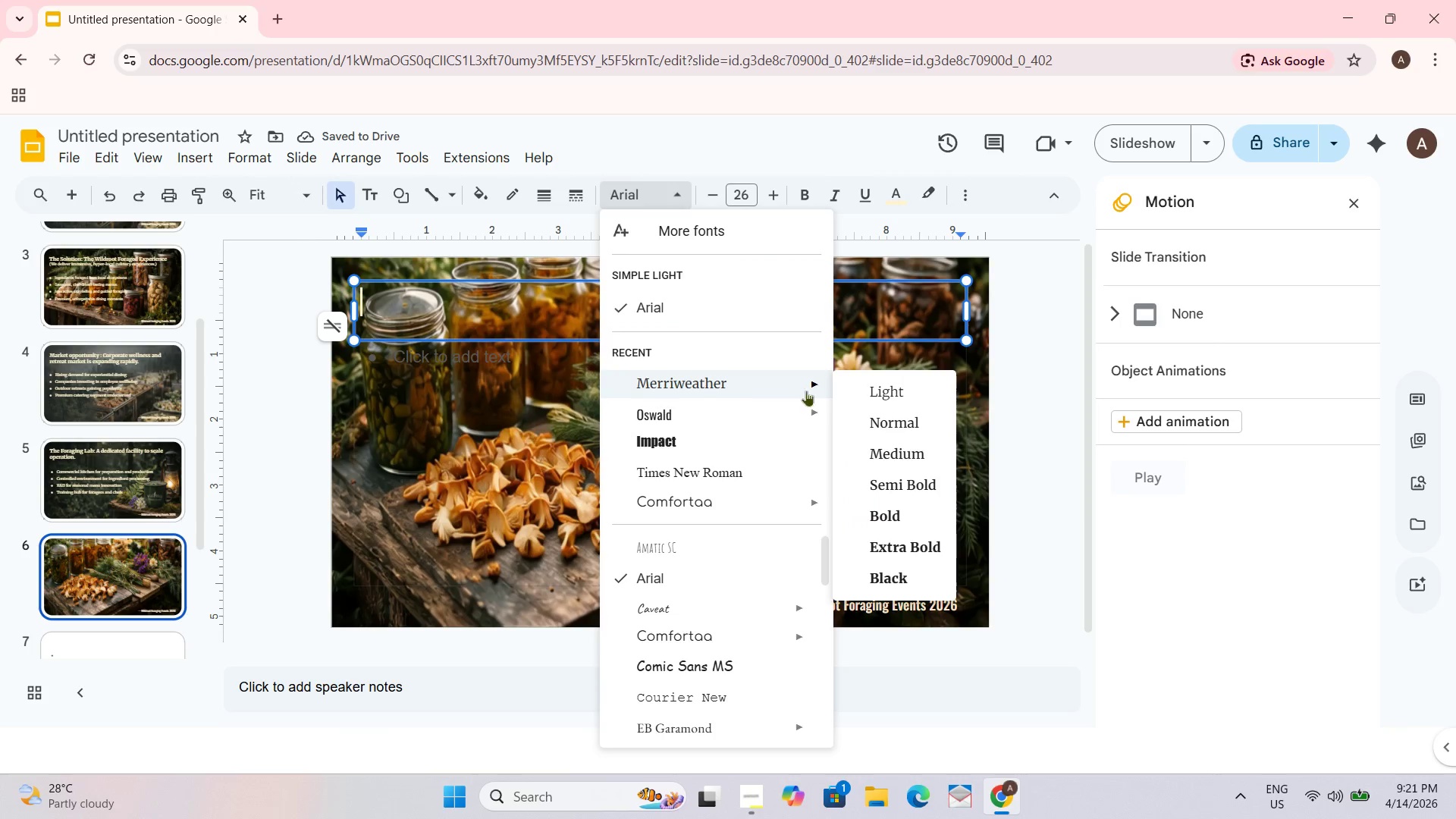 
left_click([915, 528])
 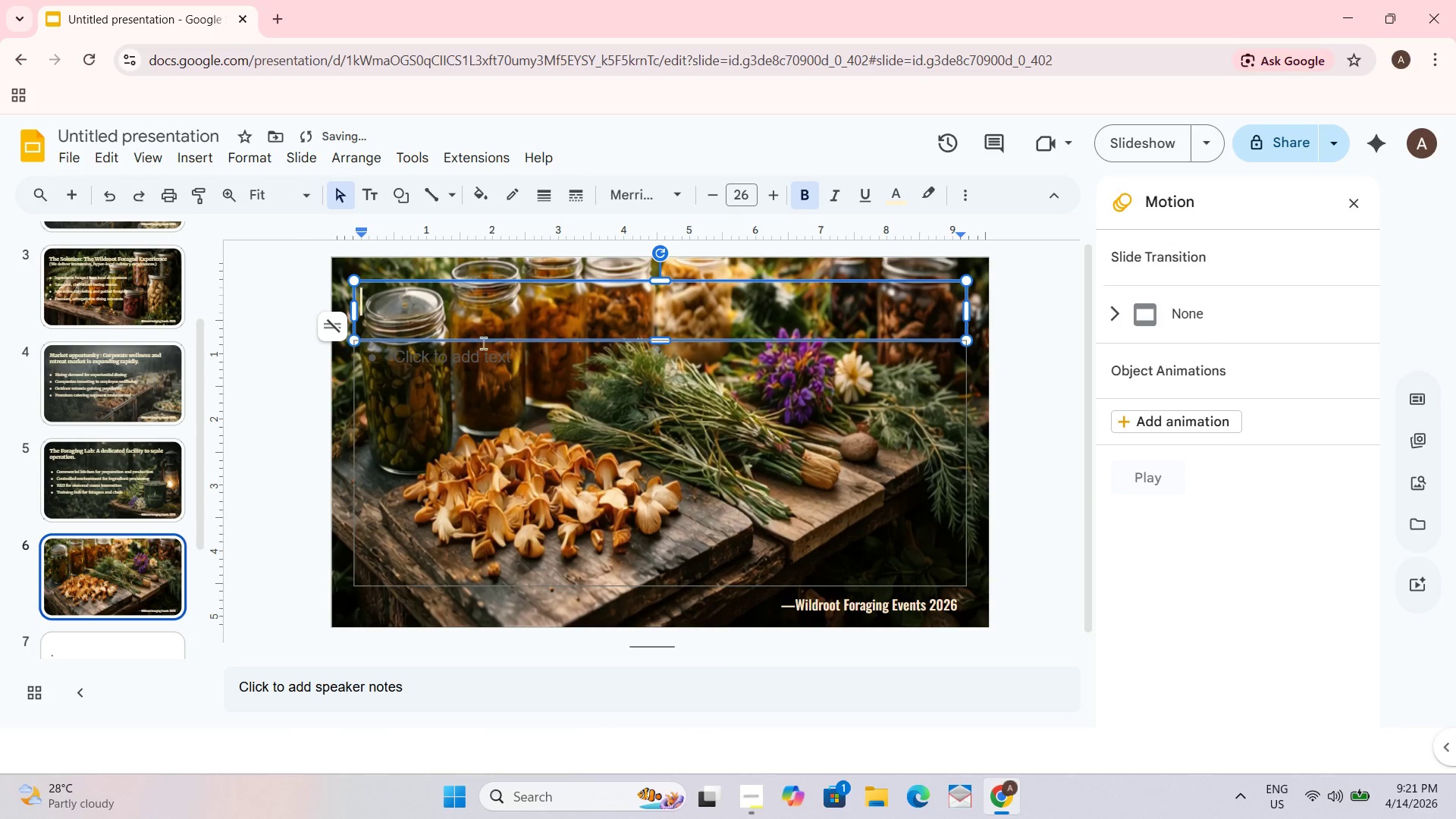 
left_click([475, 309])
 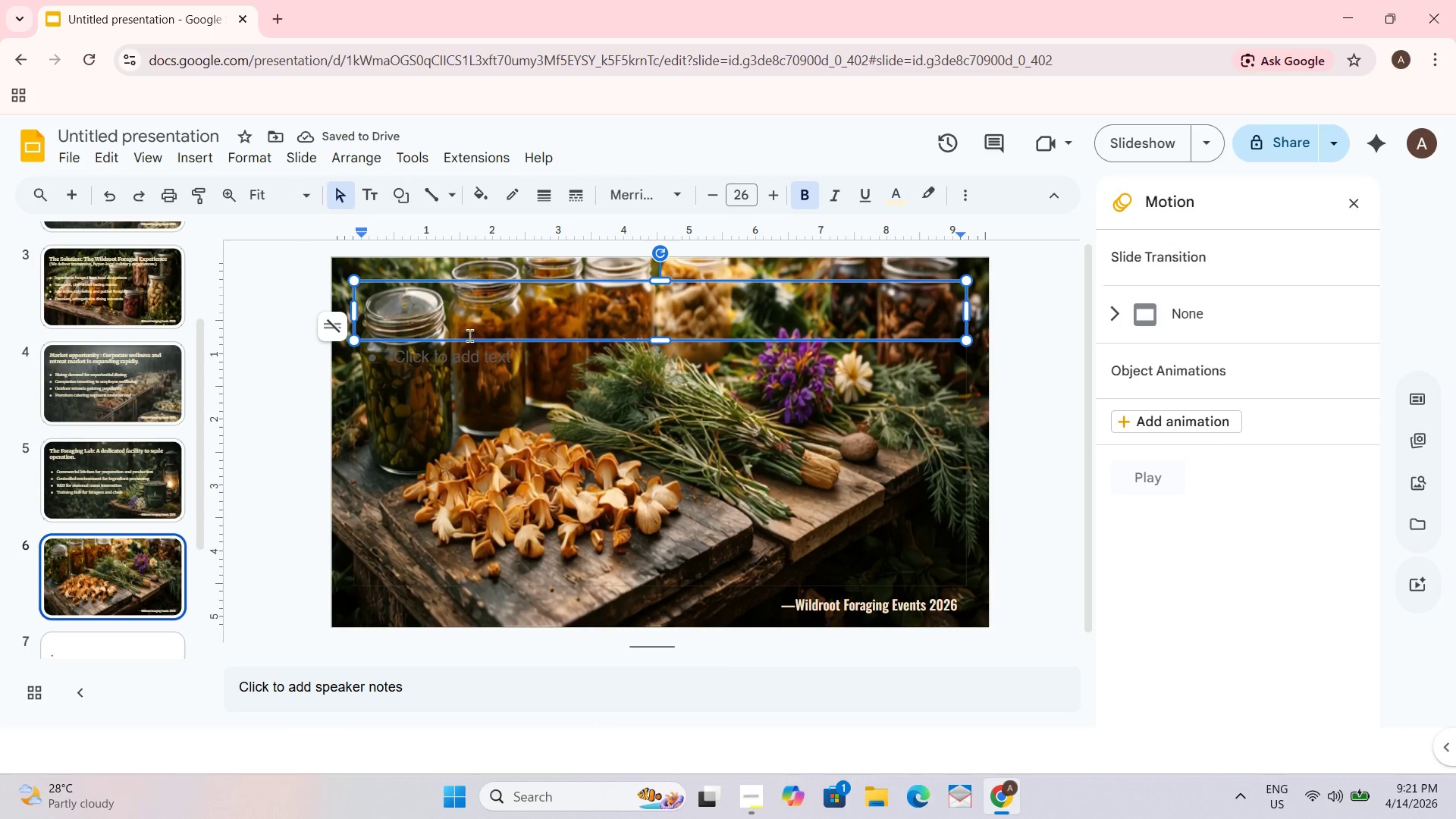 
hold_key(key=ShiftLeft, duration=0.56)
left_click([576, 484])
 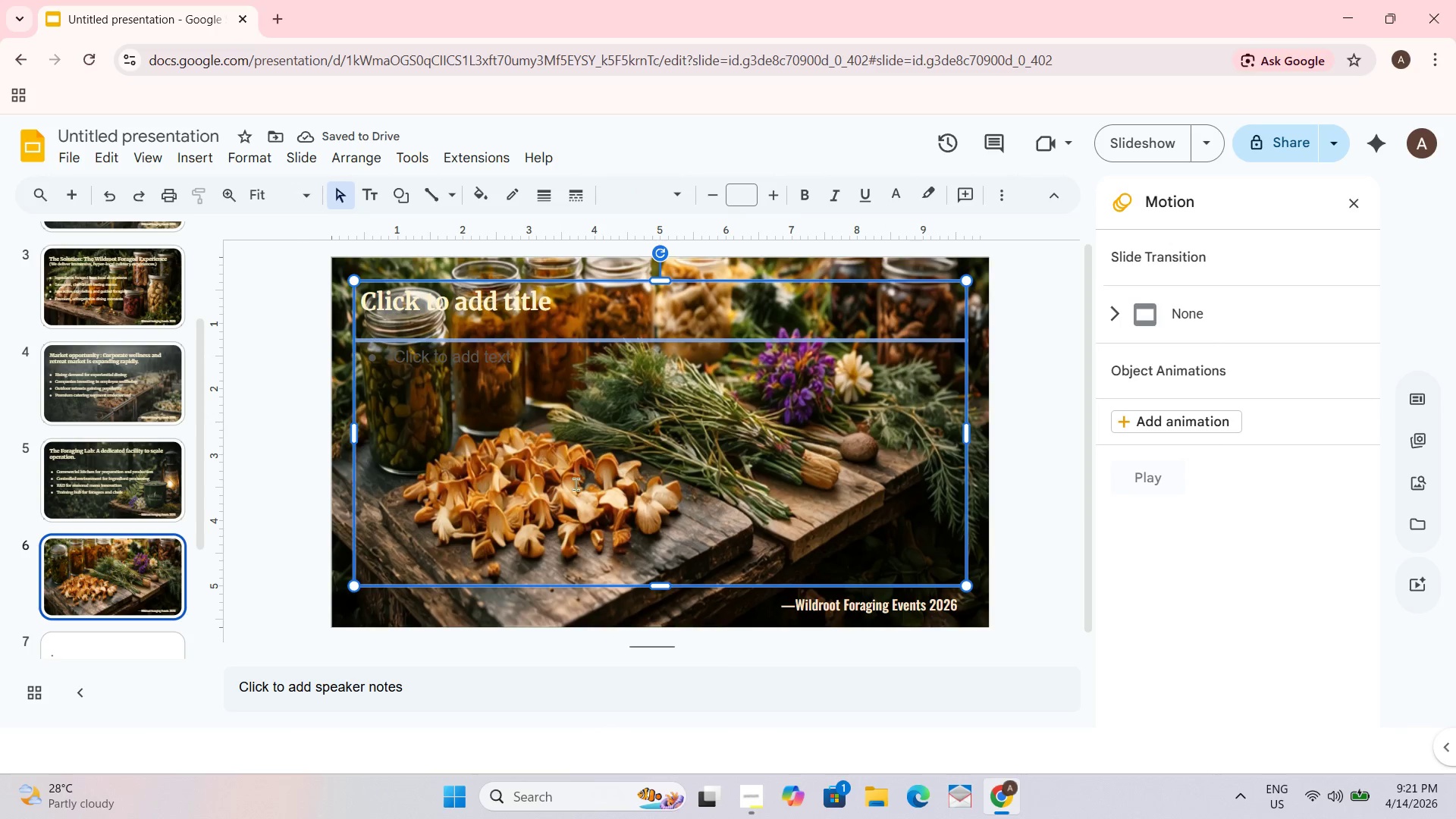 
type(busi)
 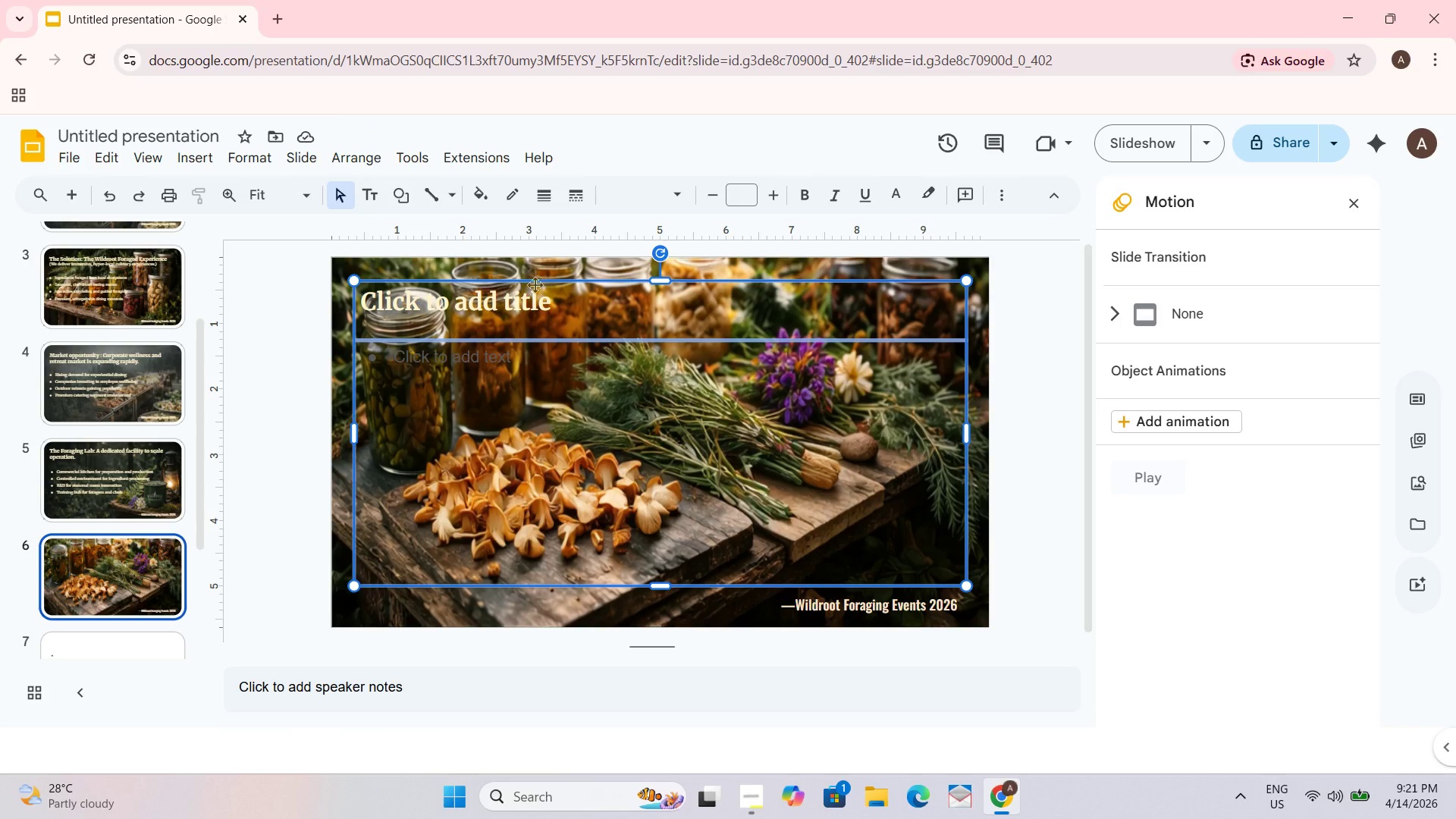 
double_click([513, 310])
 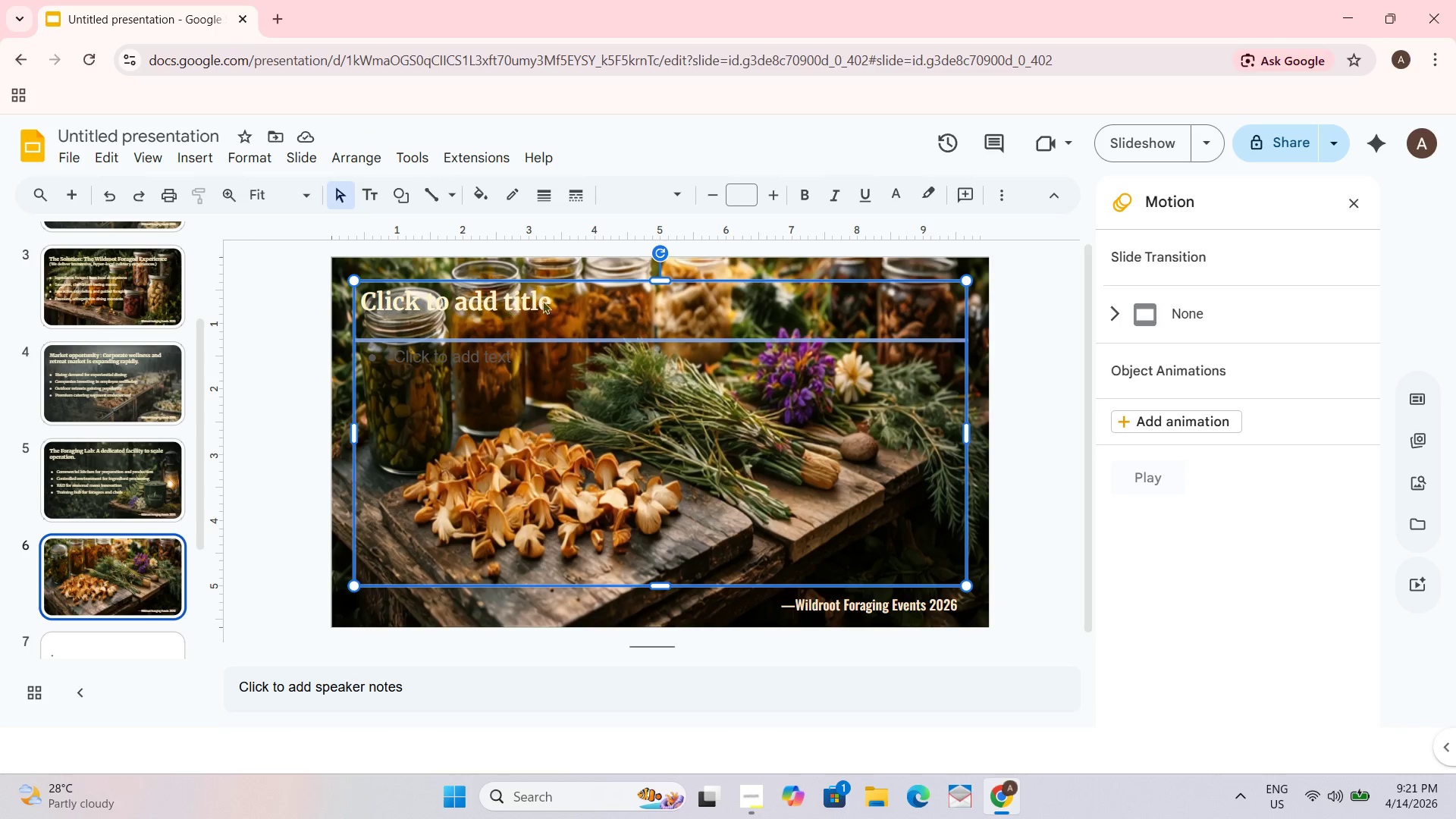 
double_click([544, 301])
 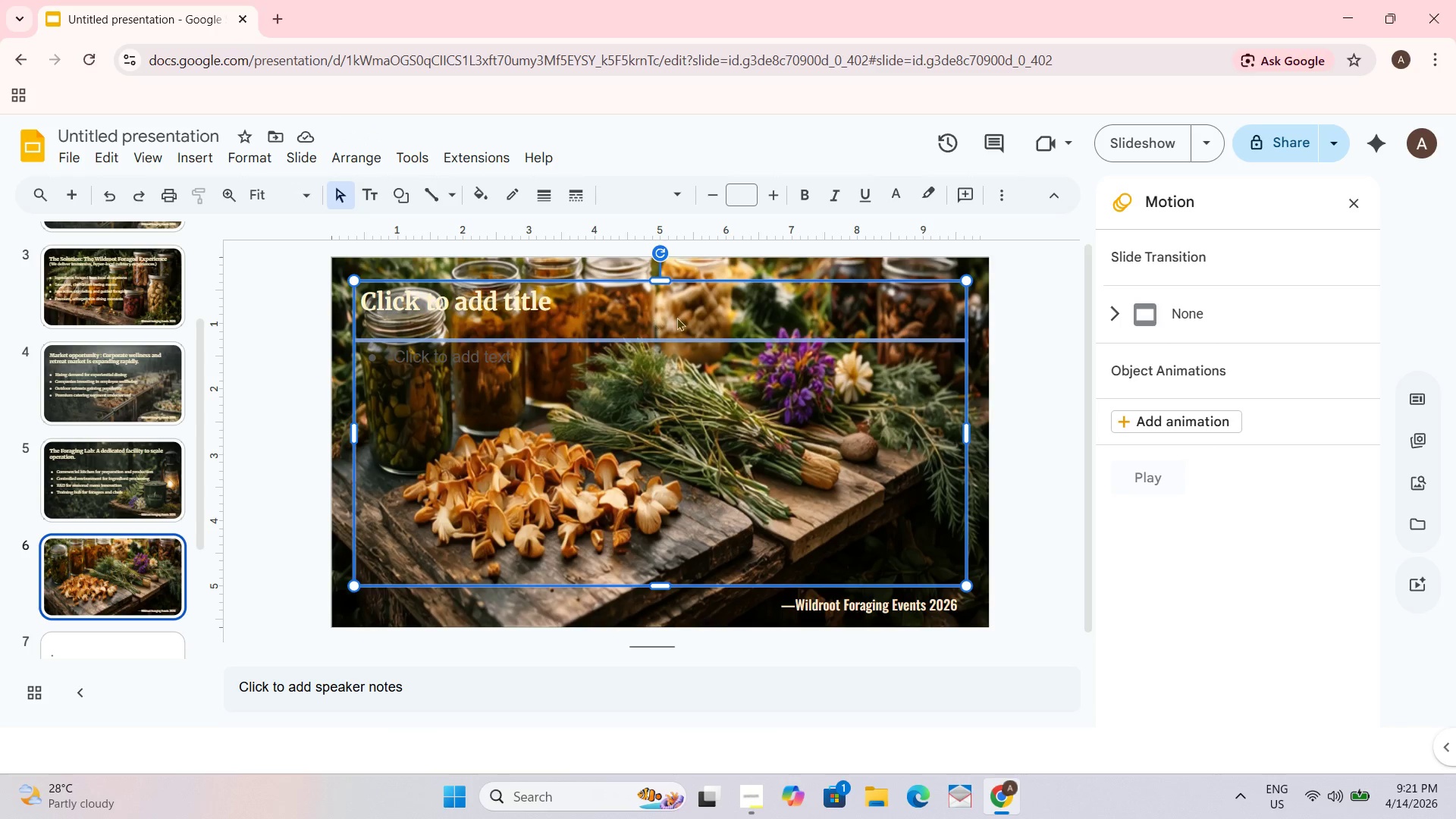 
triple_click([676, 317])
 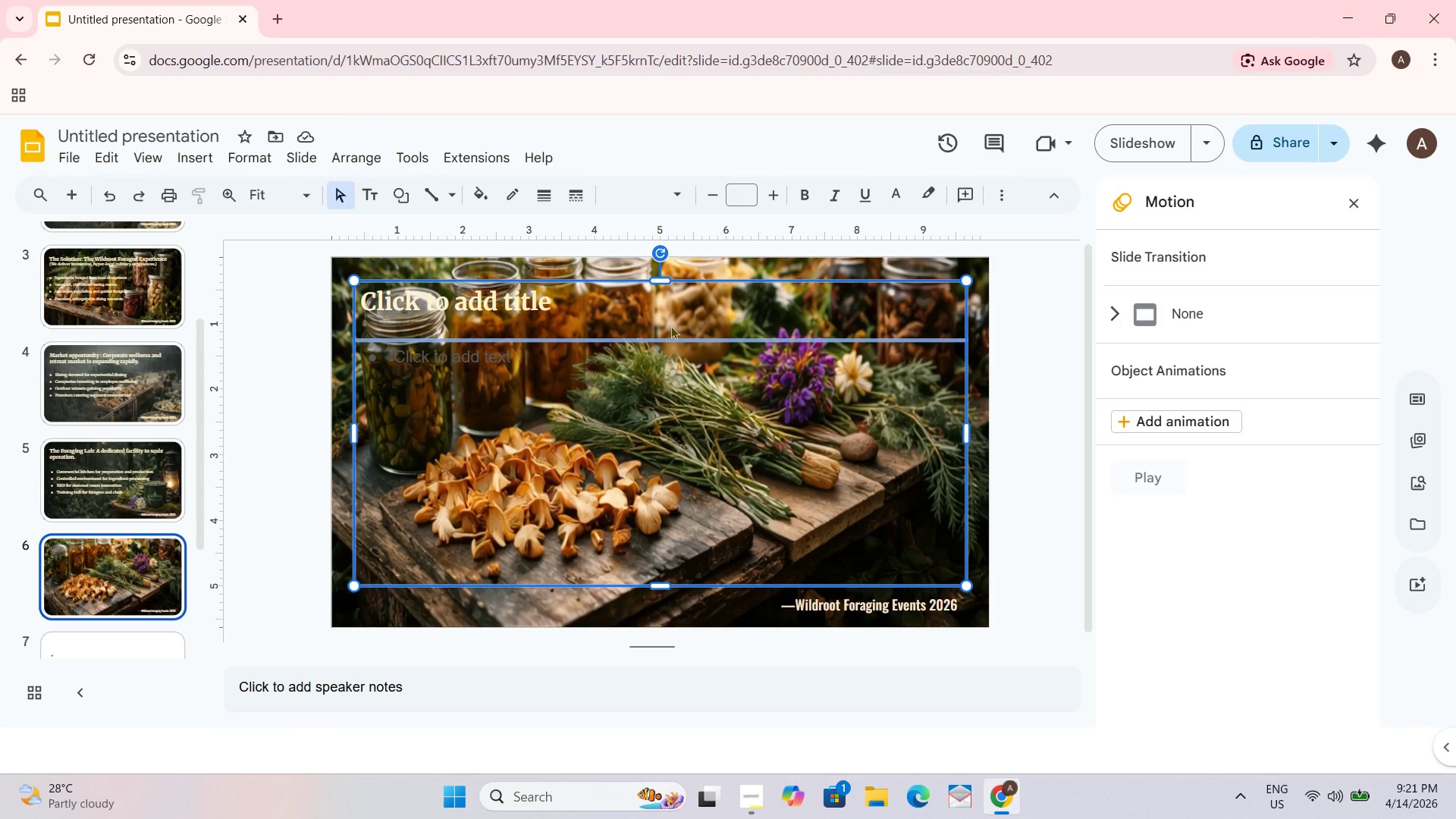 
key(Control+Z)
 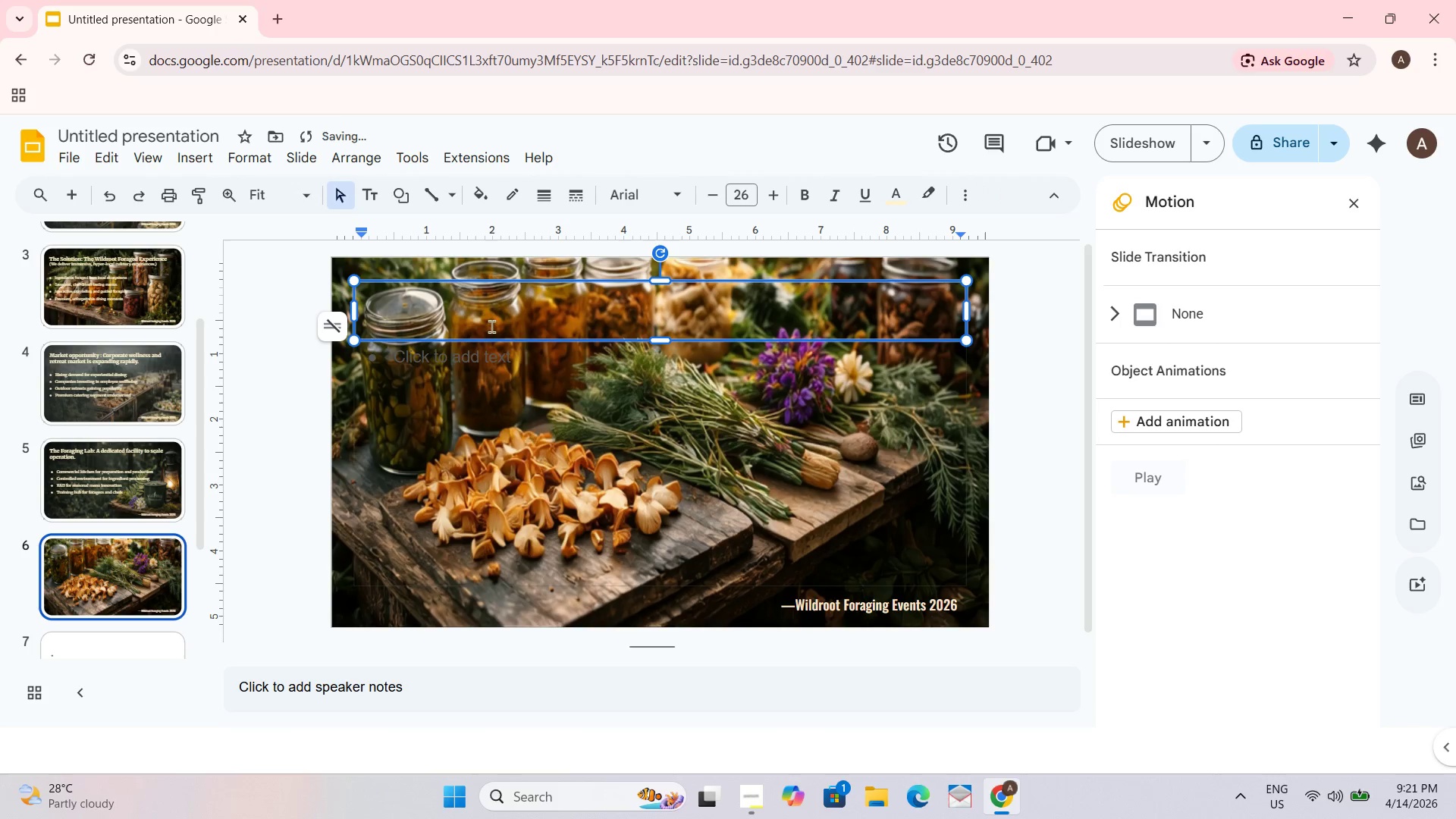 
left_click([494, 311])
 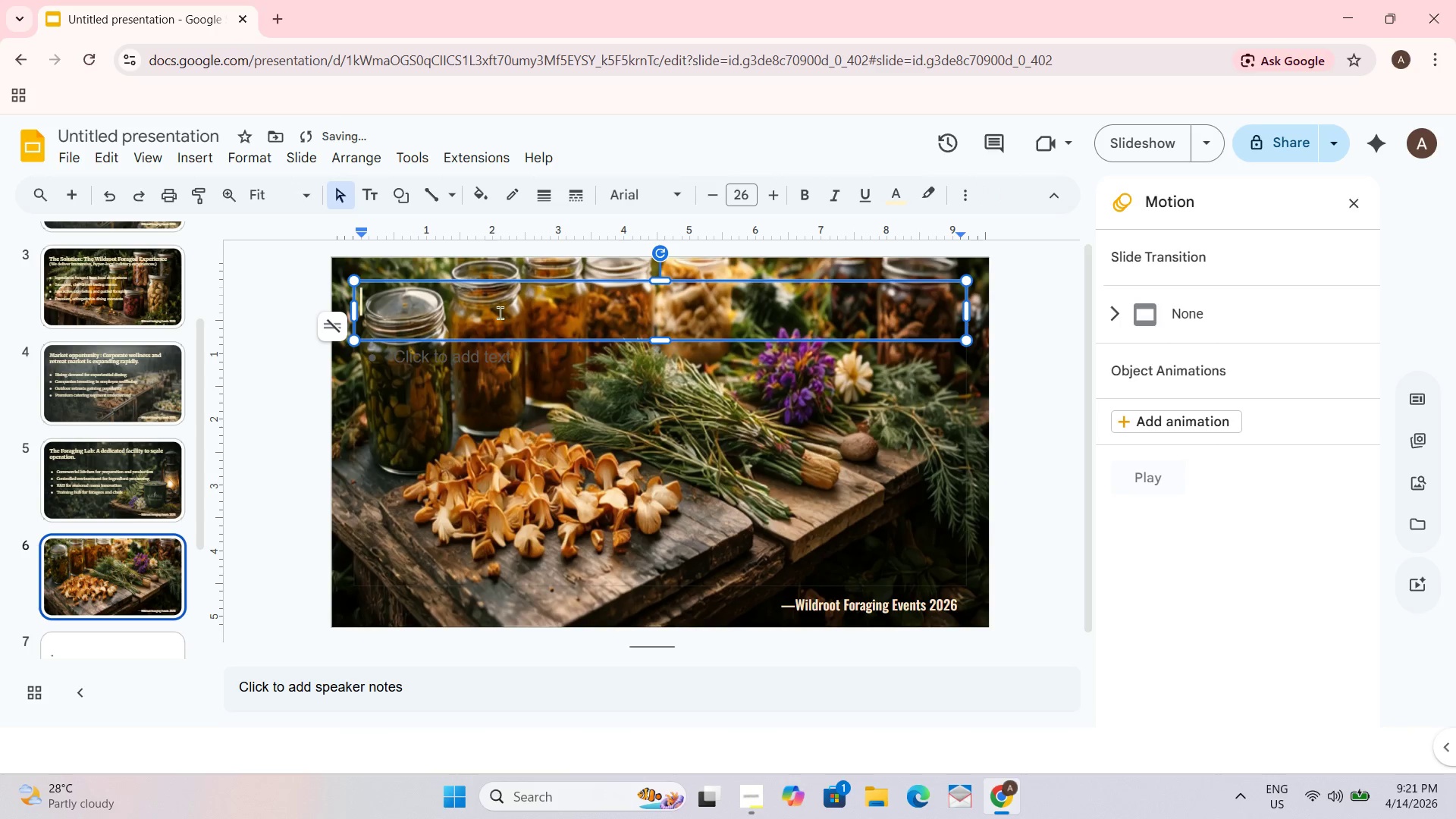 
type(Business Modewl)
key(Backspace)
key(Backspace)
key(Backspace)
type(el: )
 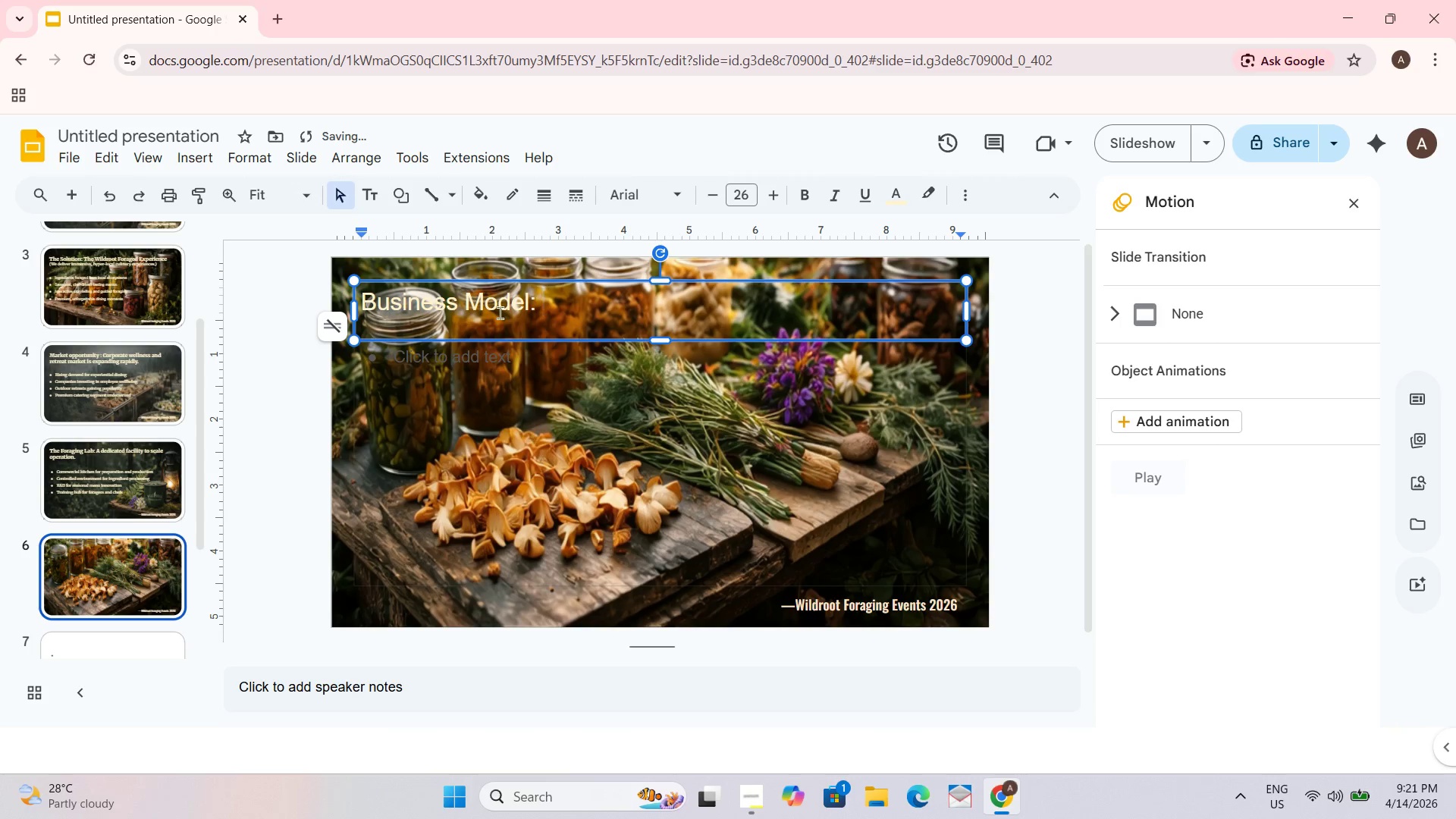 
type(Multiple )
 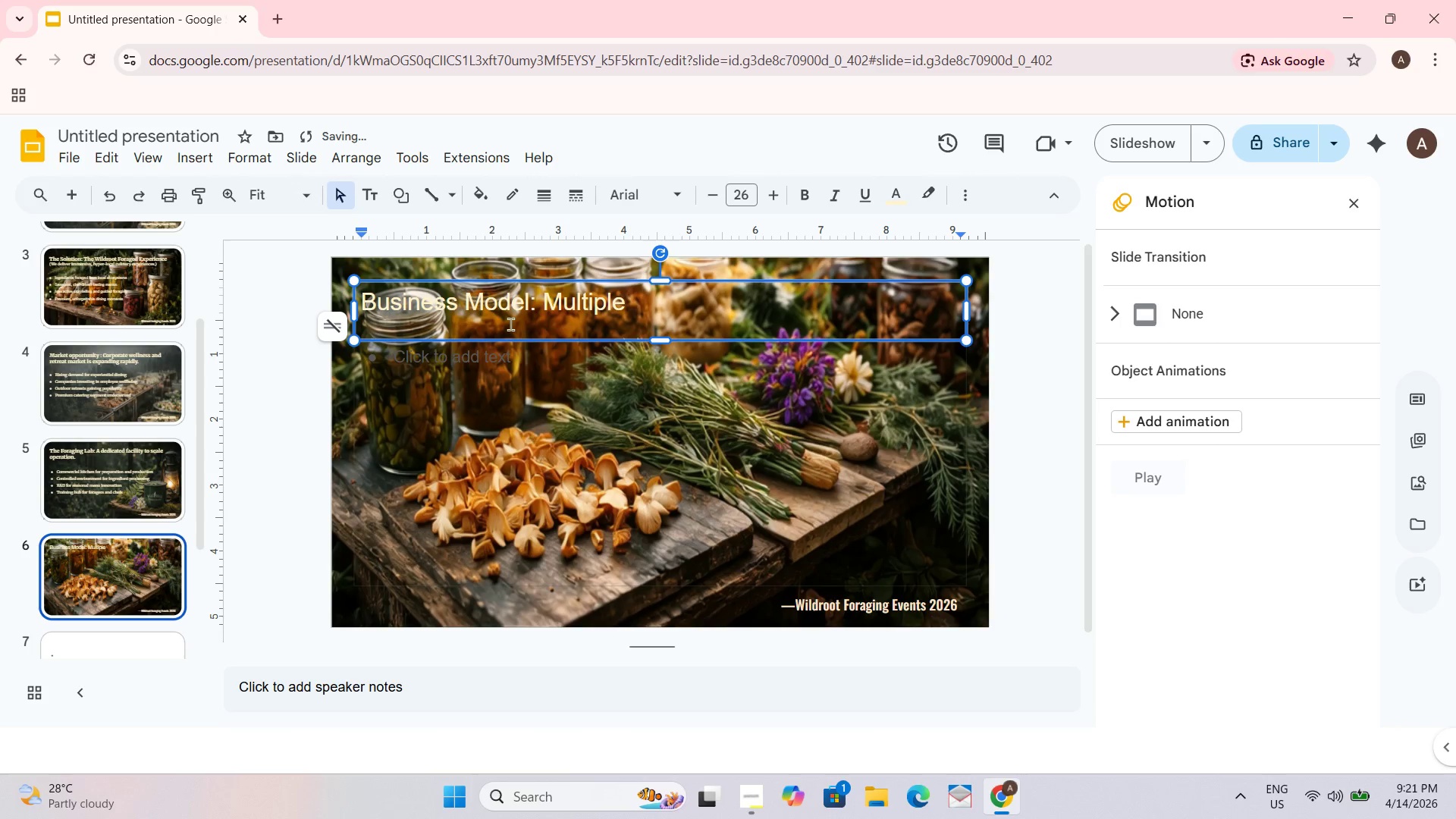 
type(revenue streams)
 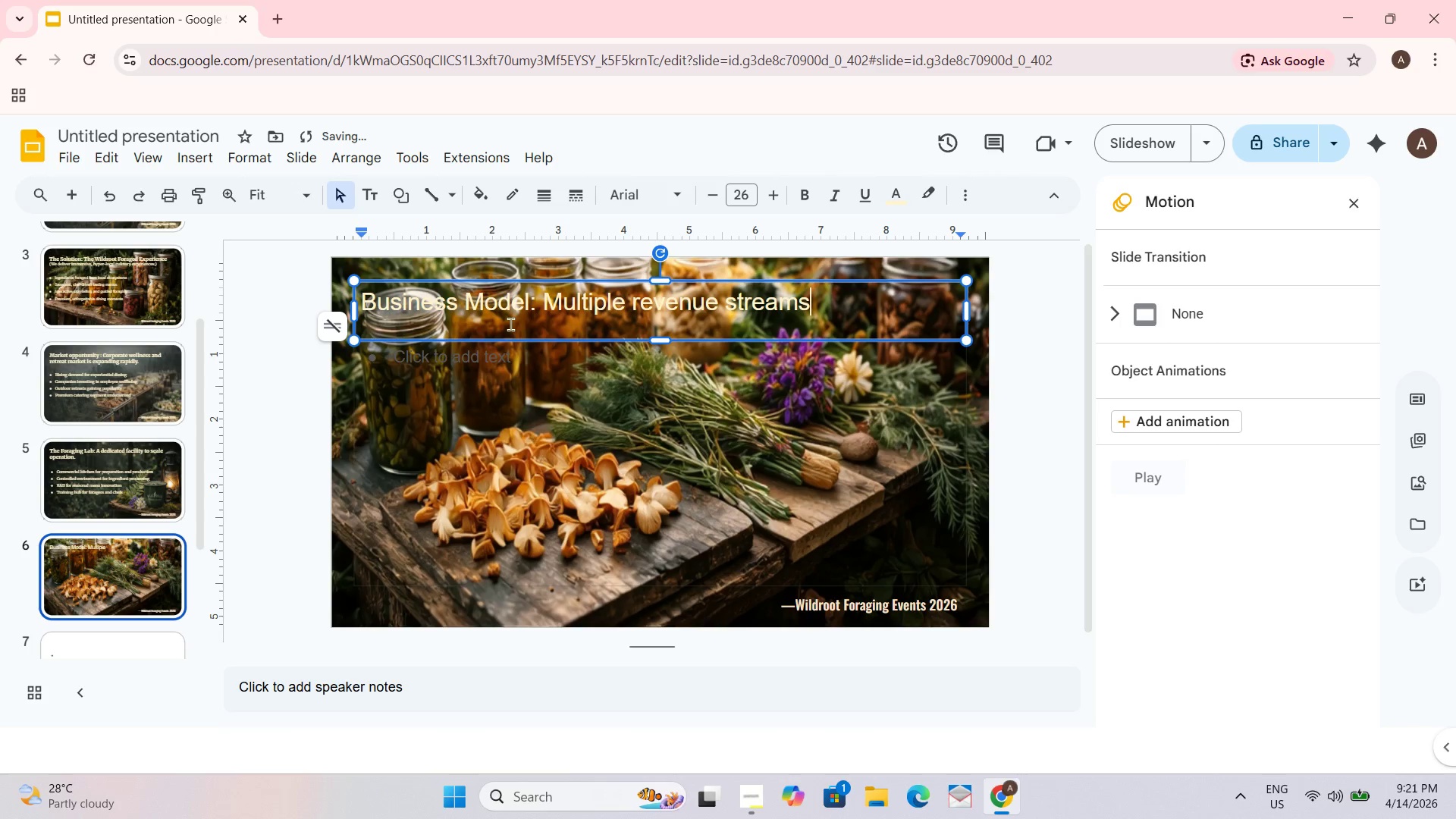 
key(Control+A)
 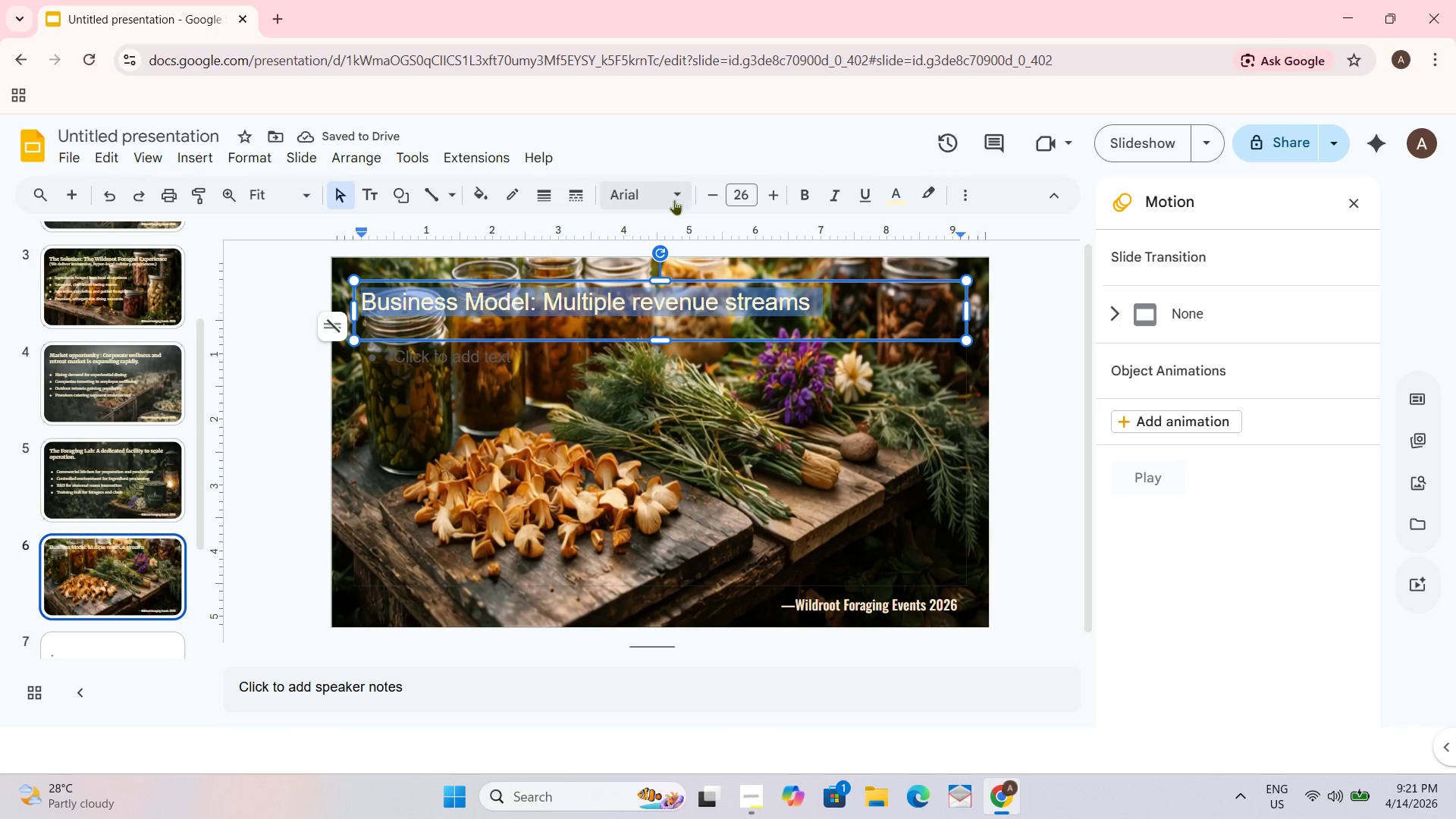 
left_click([673, 194])
 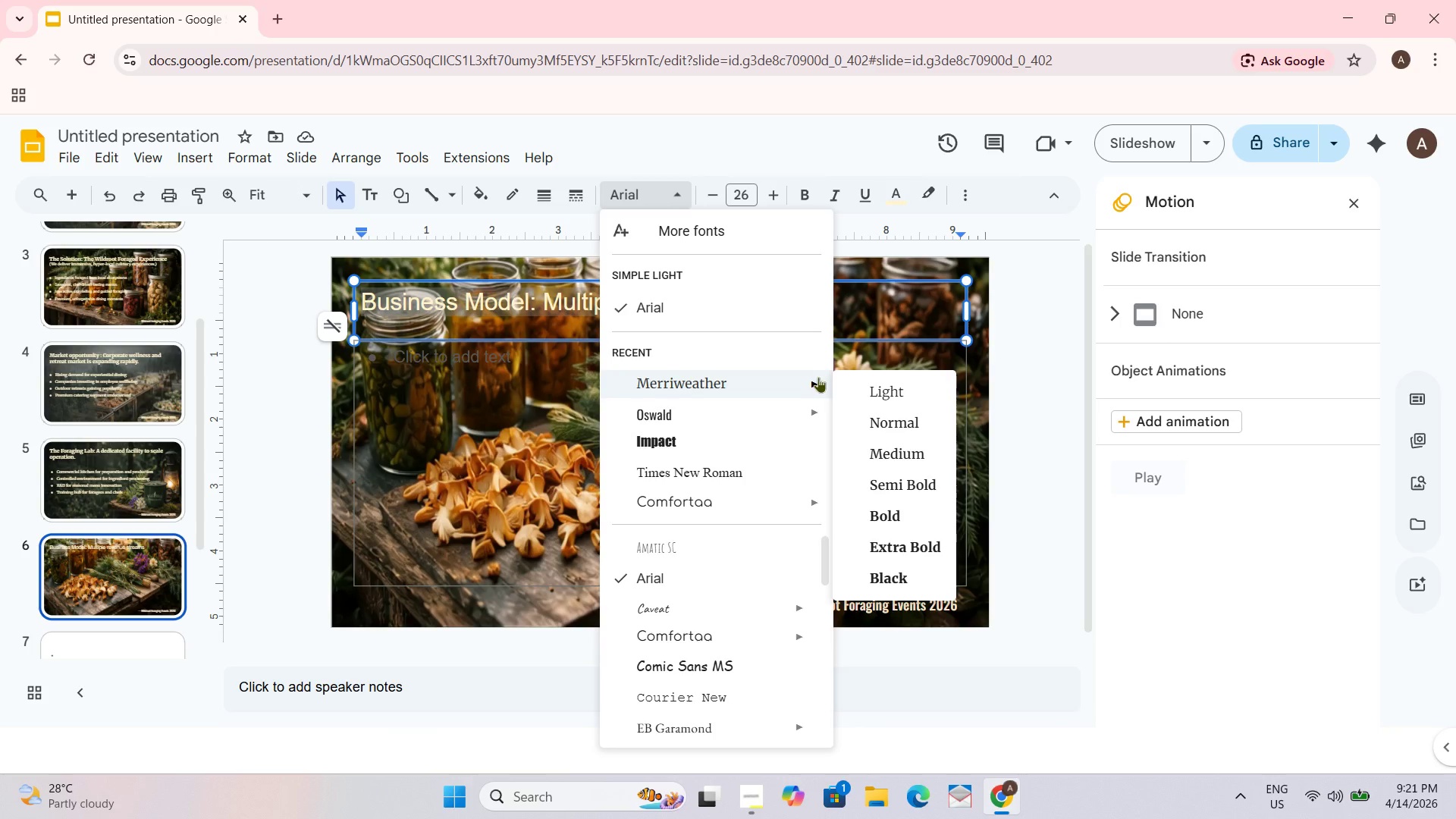 
left_click([894, 508])
 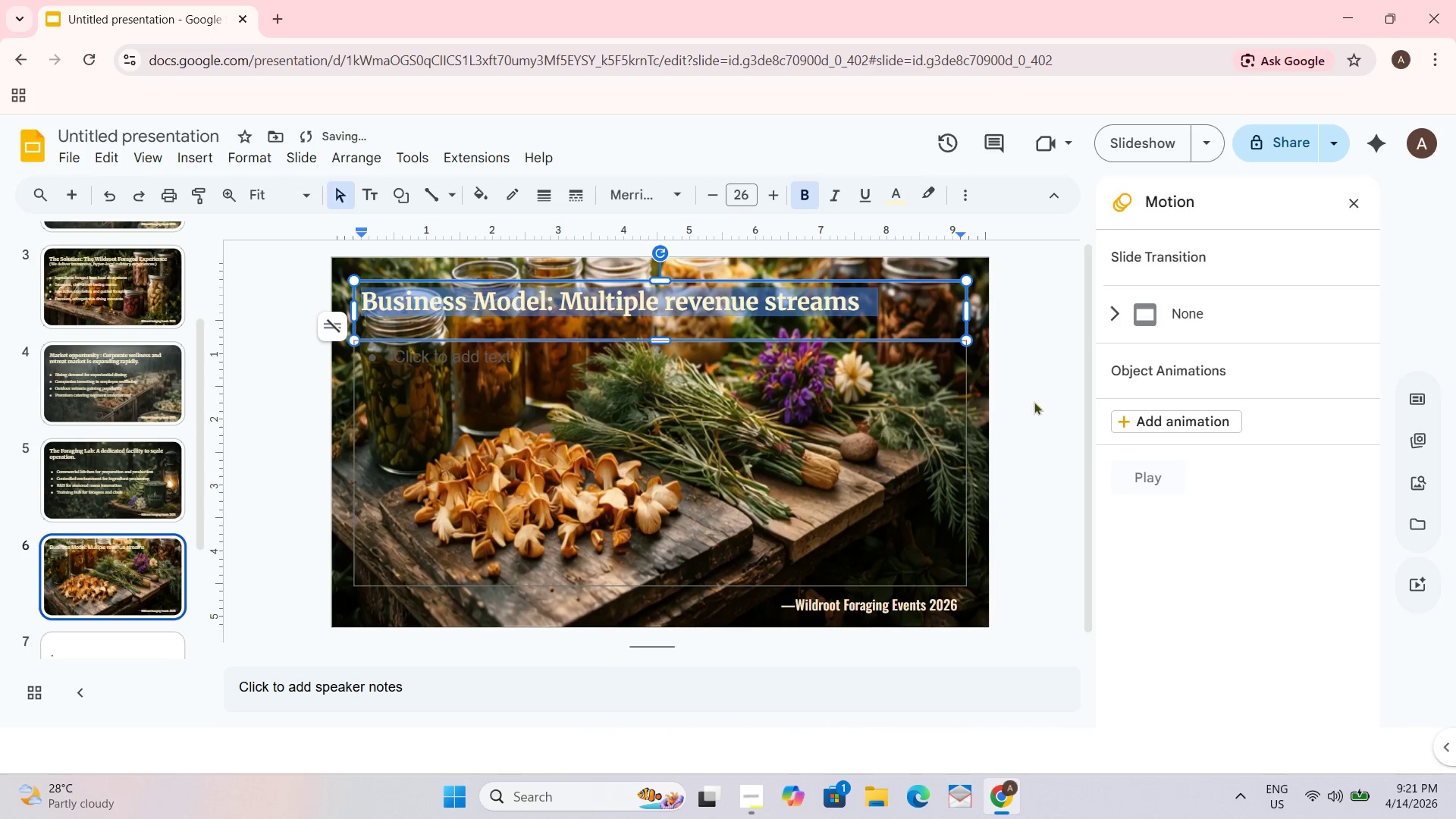 
left_click([1034, 394])
 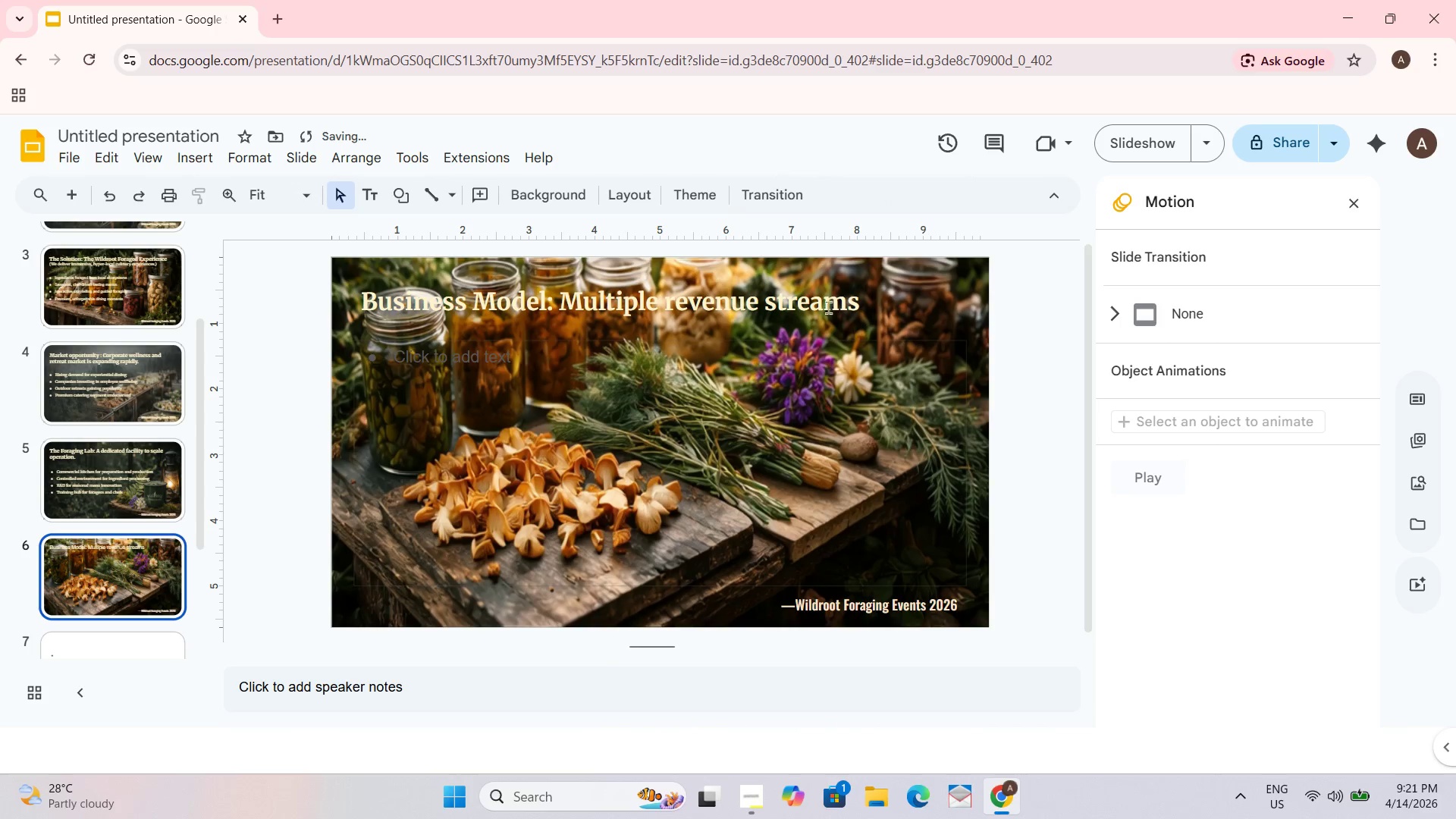 
left_click([808, 296])
 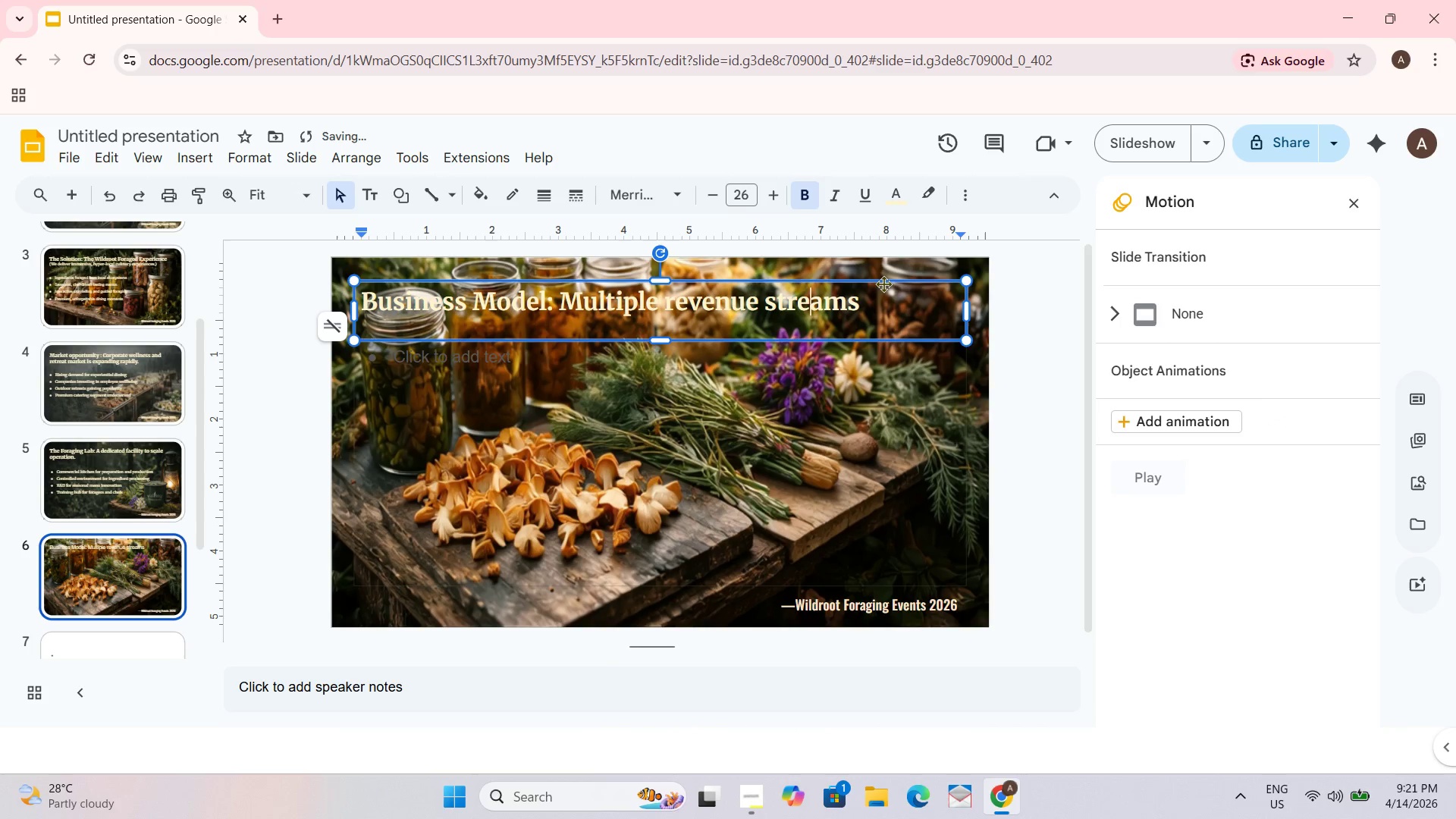 
left_click_drag(start_coordinate=[883, 284], to_coordinate=[883, 290])
 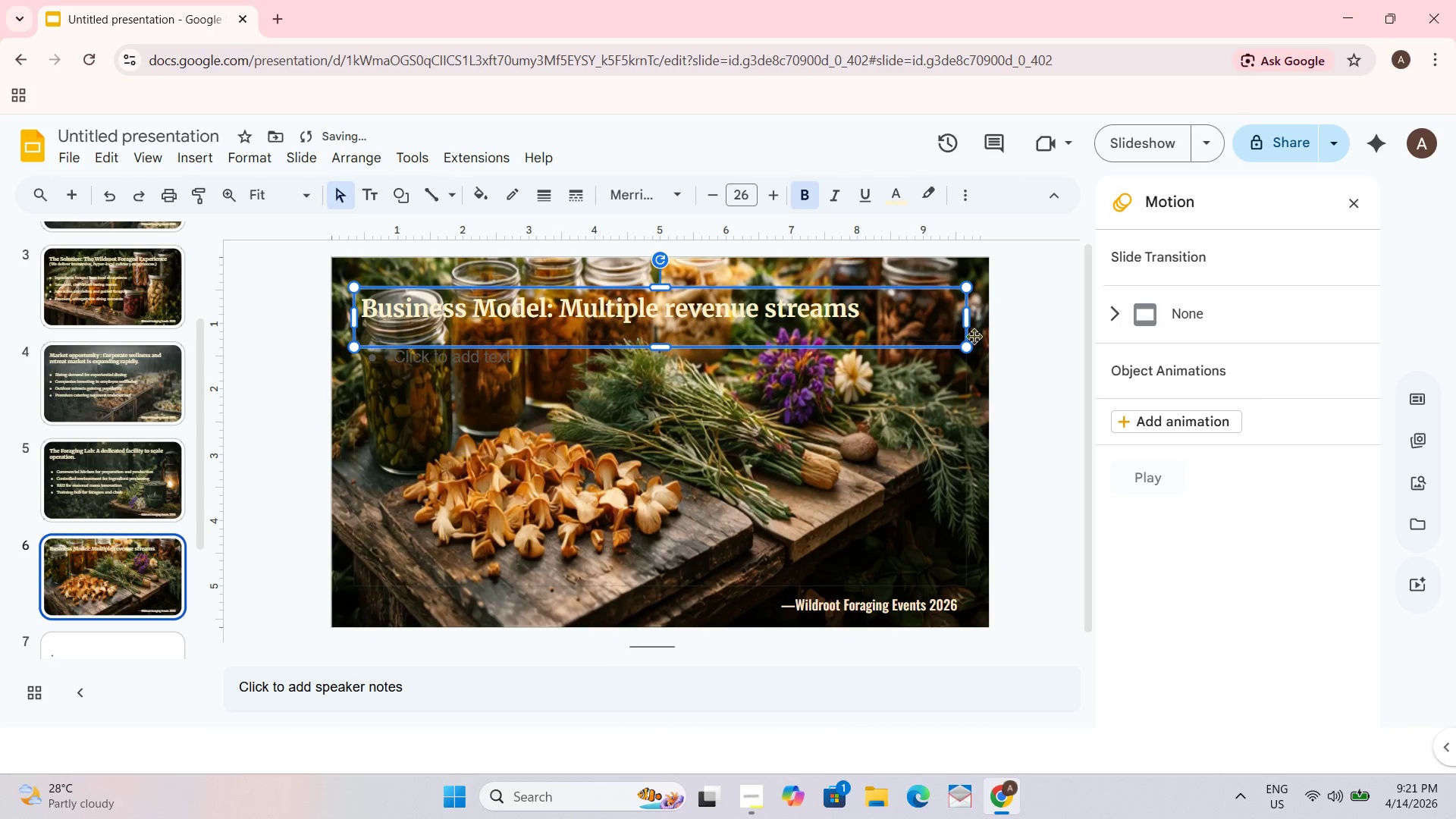 
left_click([996, 340])
 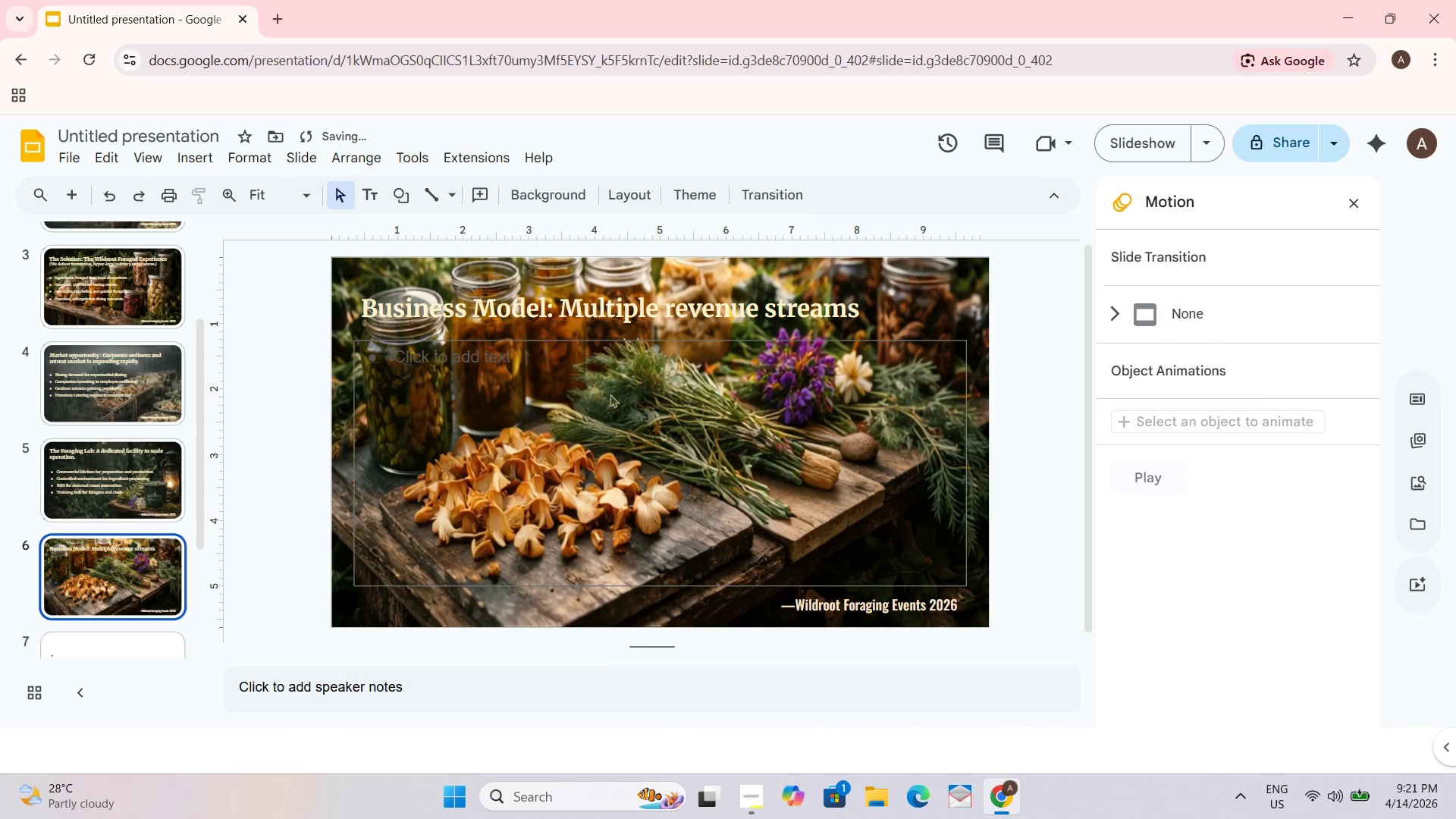 
left_click([498, 385])
 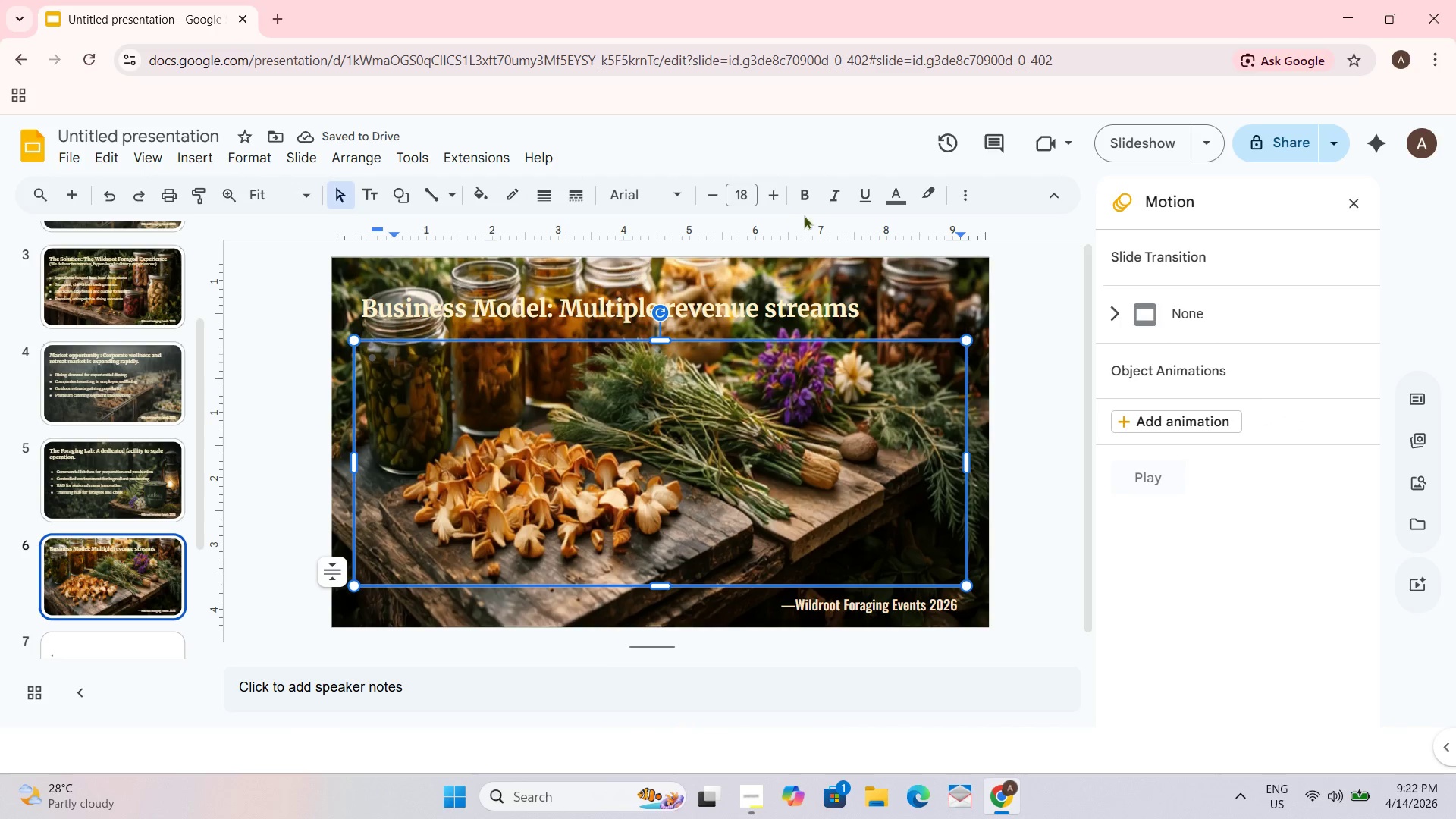 
left_click([900, 194])
 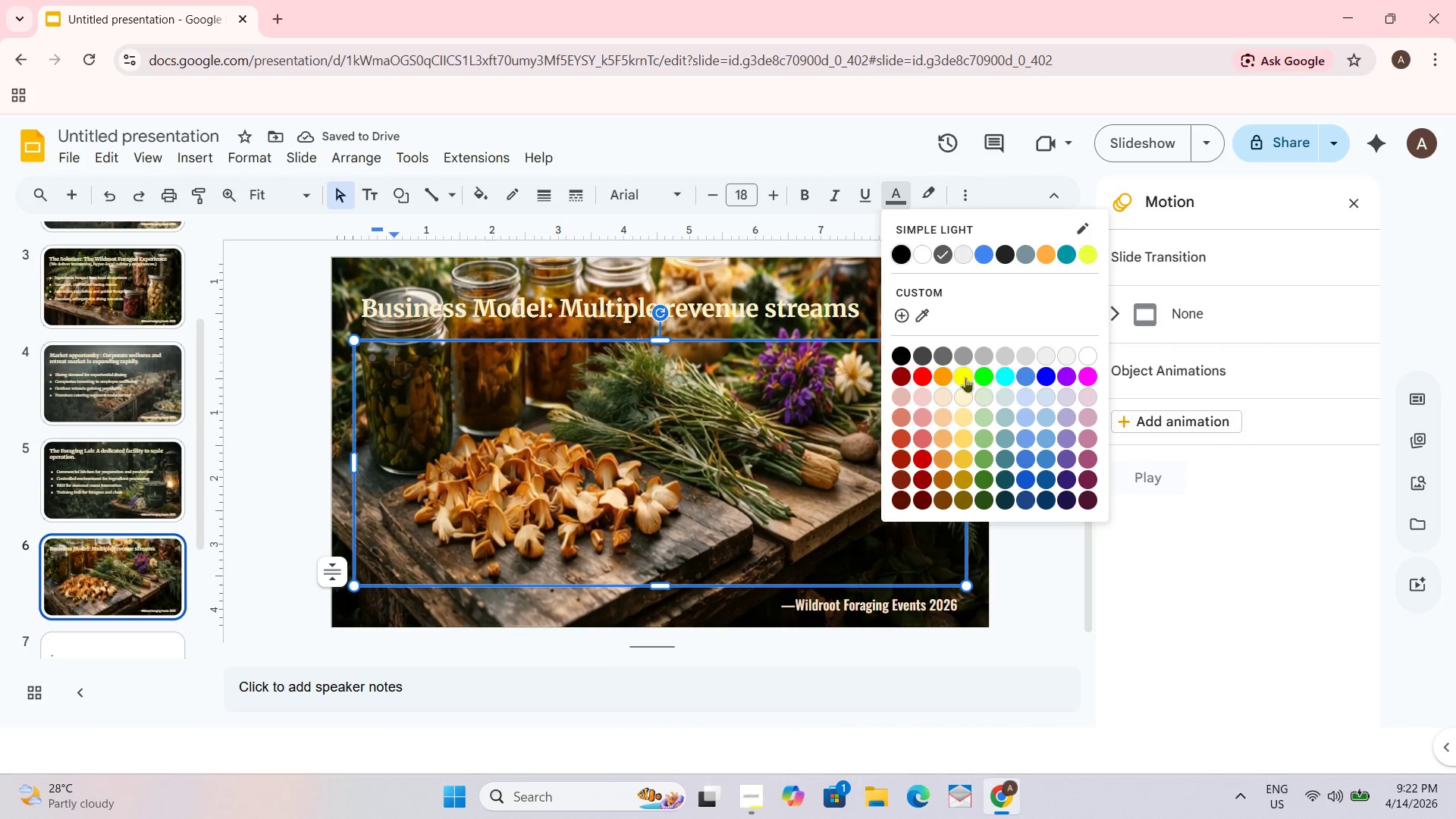 
left_click([965, 398])
 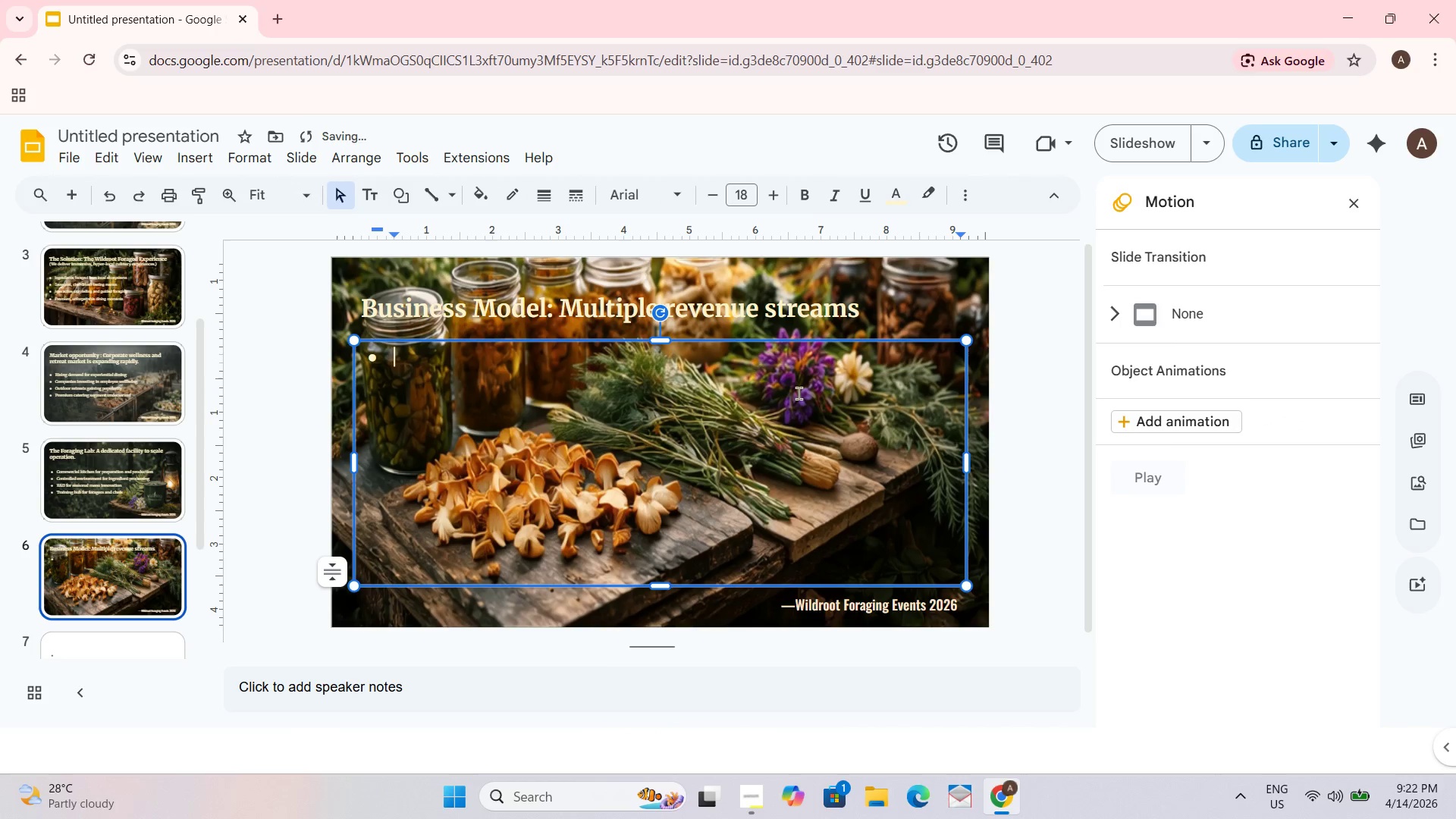 
key(Control+P)
 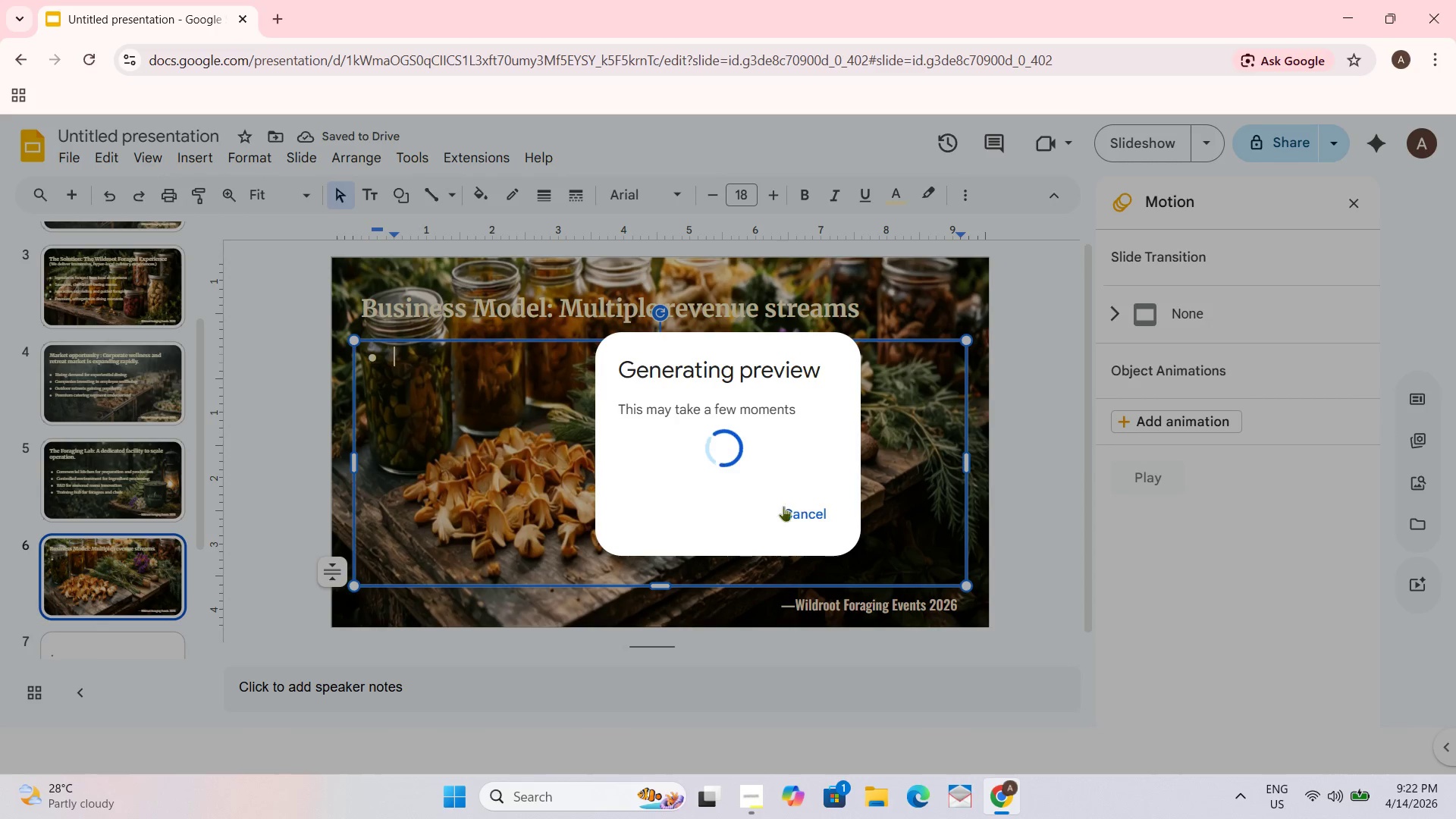 
left_click([830, 501])
 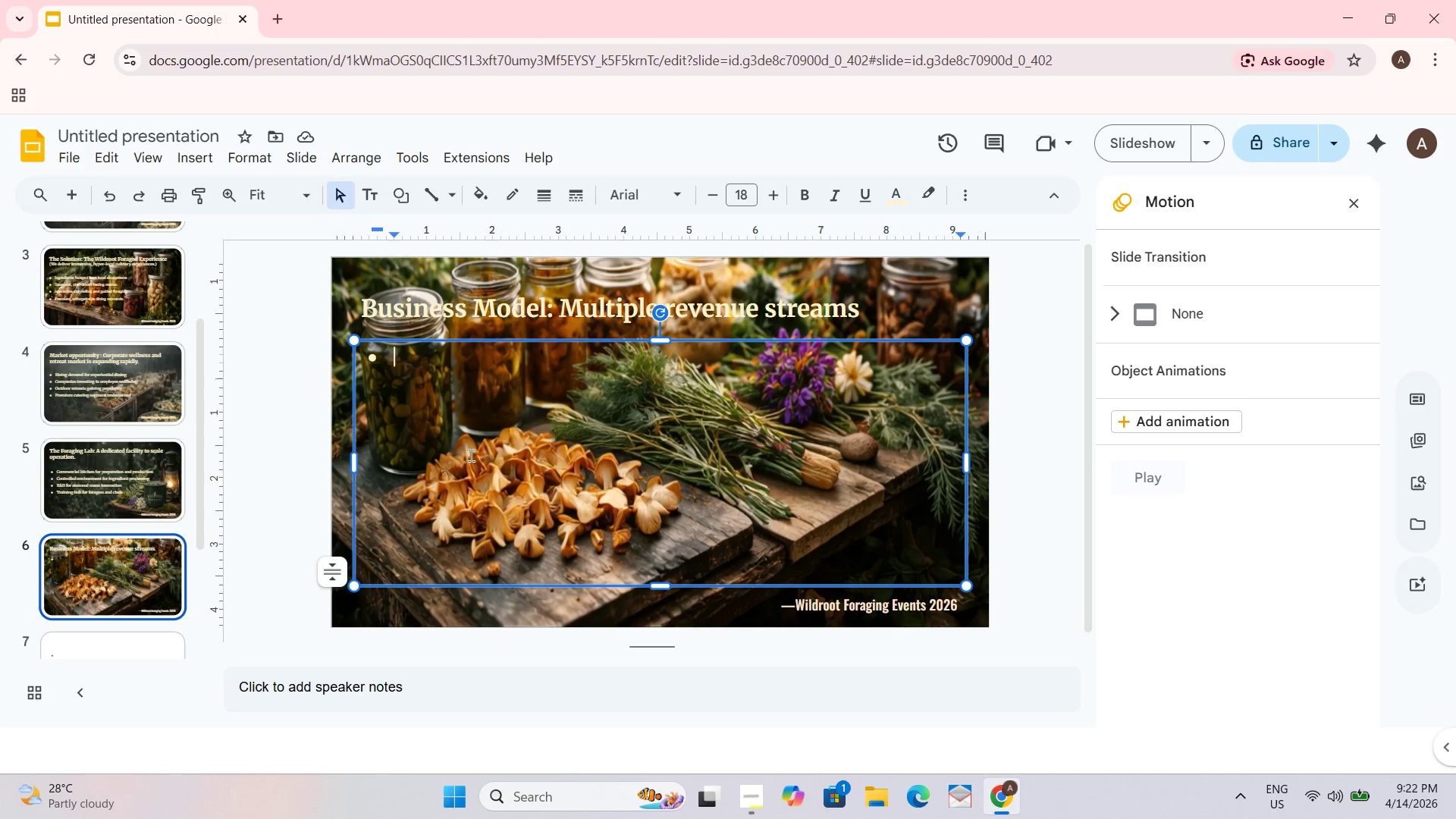 
type(Per )
key(Backspace)
type(- )
key(Backspace)
type(head pricing for events)
 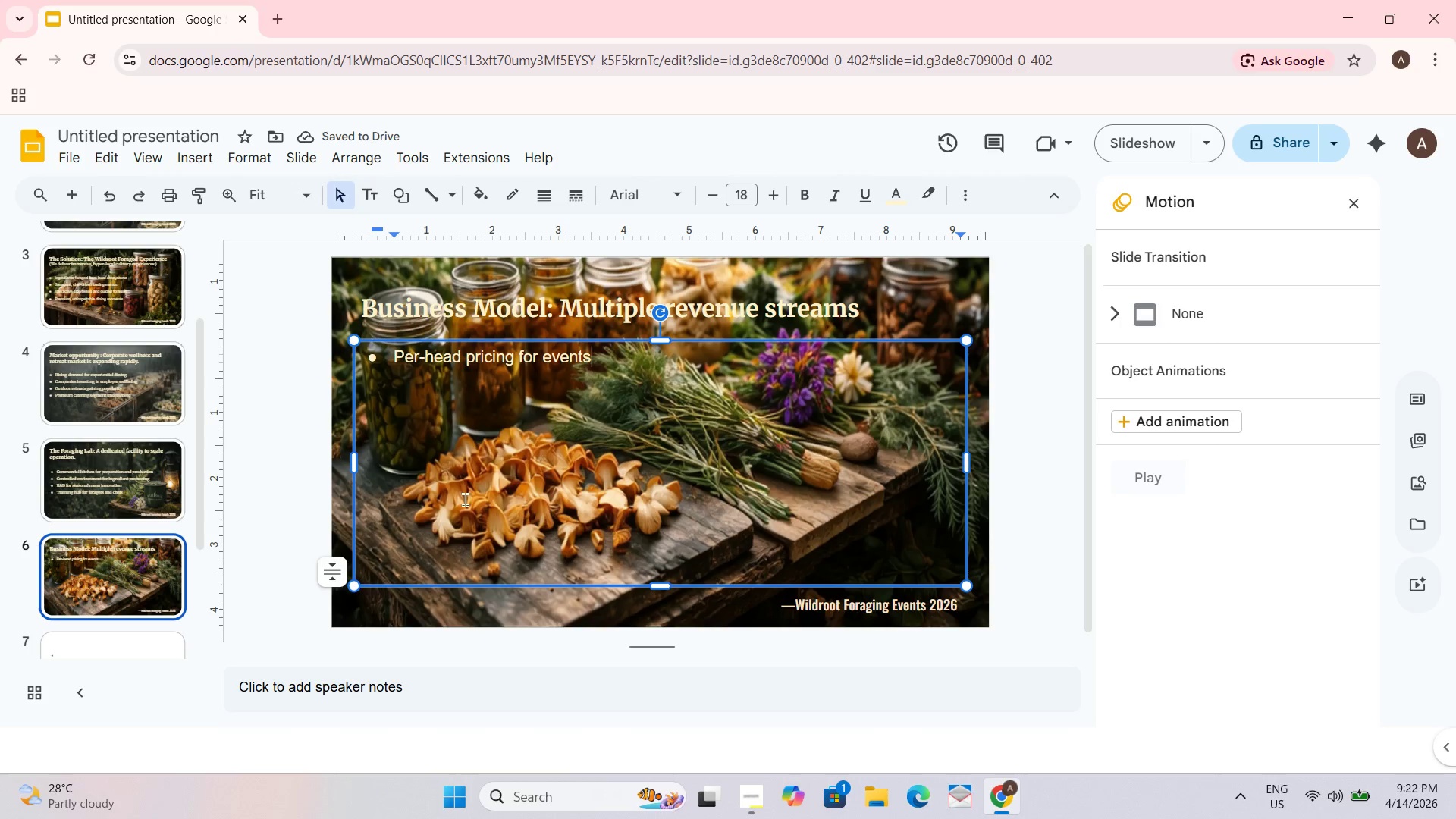 
key(Shift+Enter)
 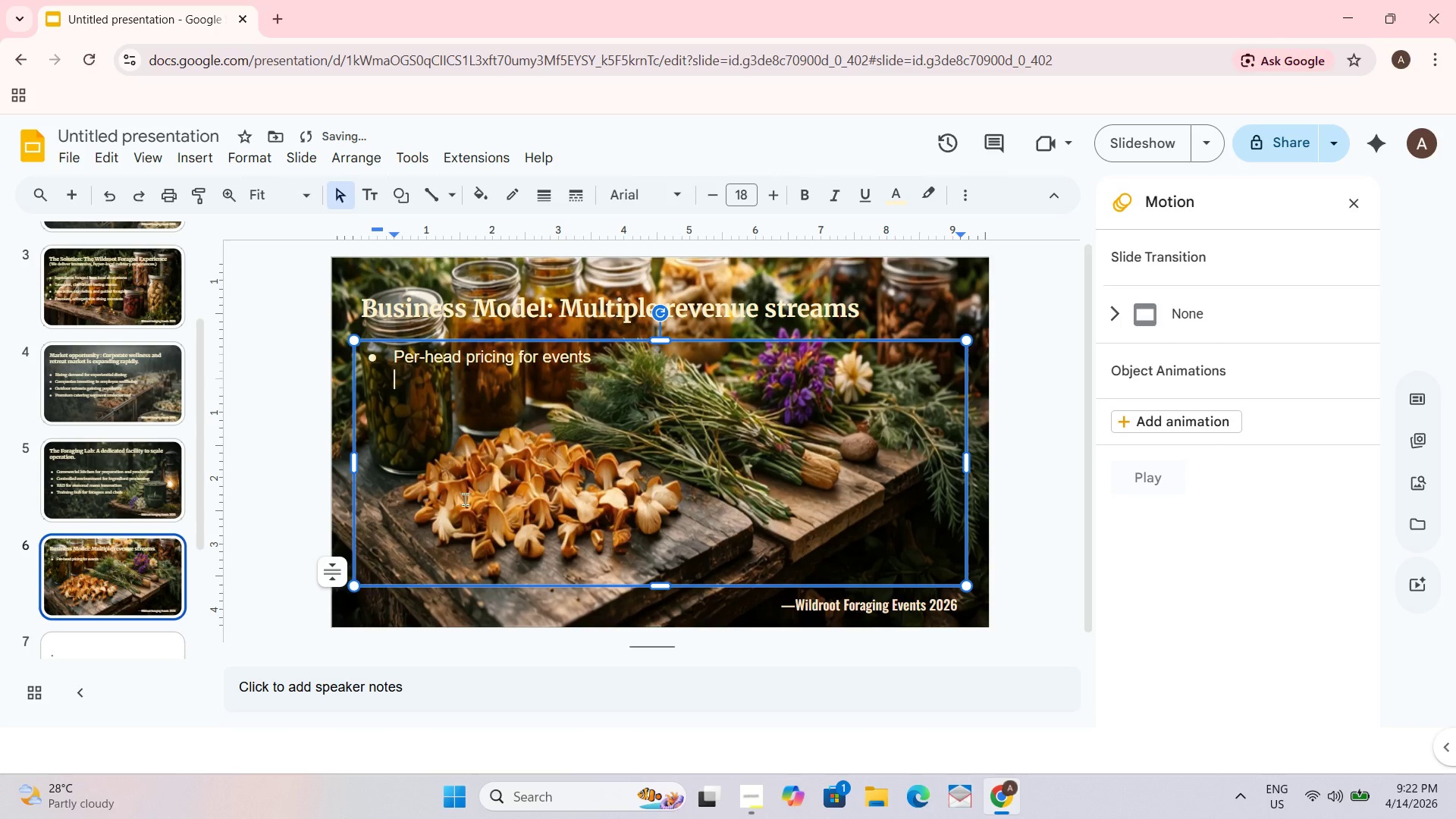 
key(Shift+4)
 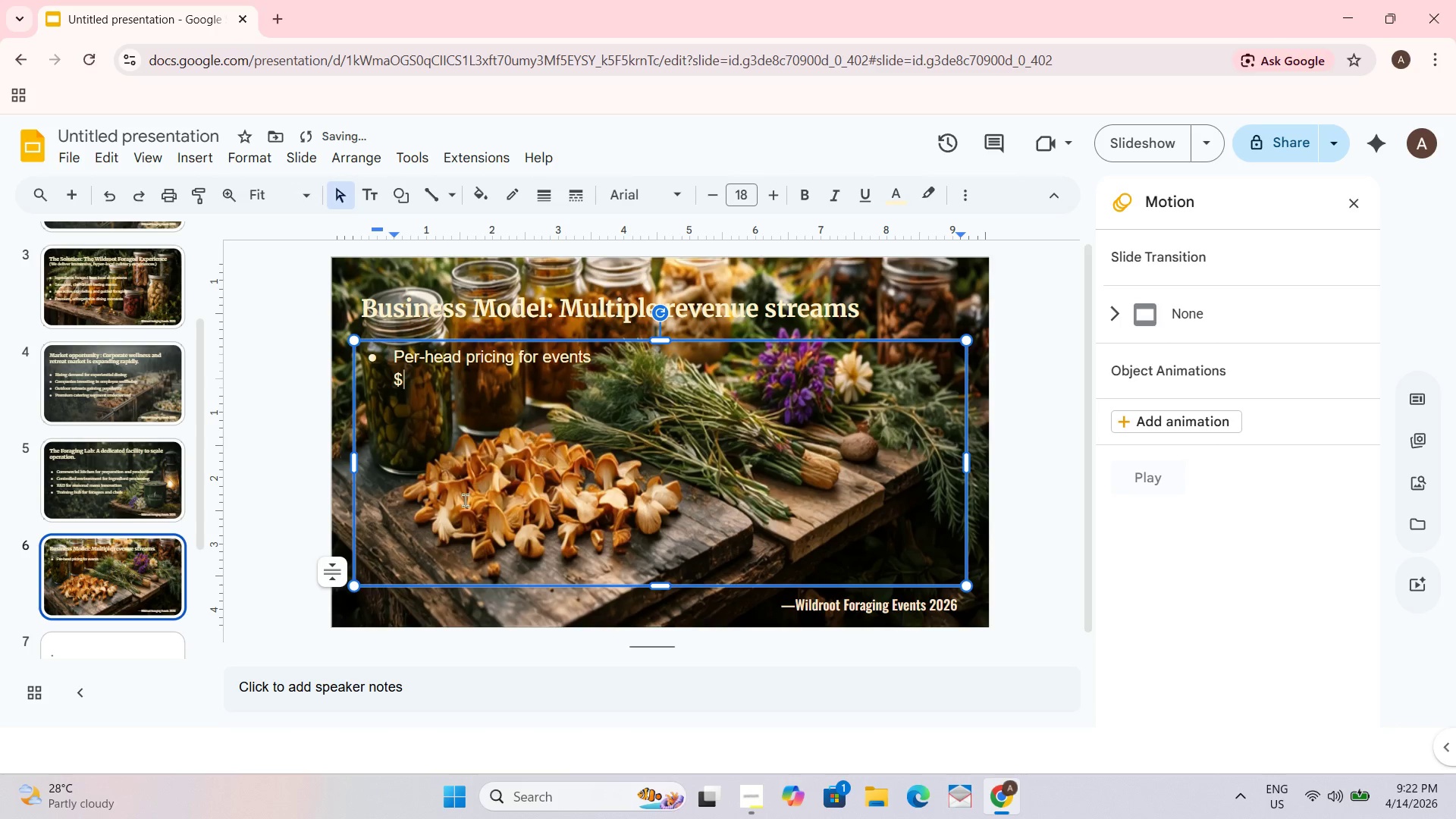 
key(Backspace)
type(($150-)
 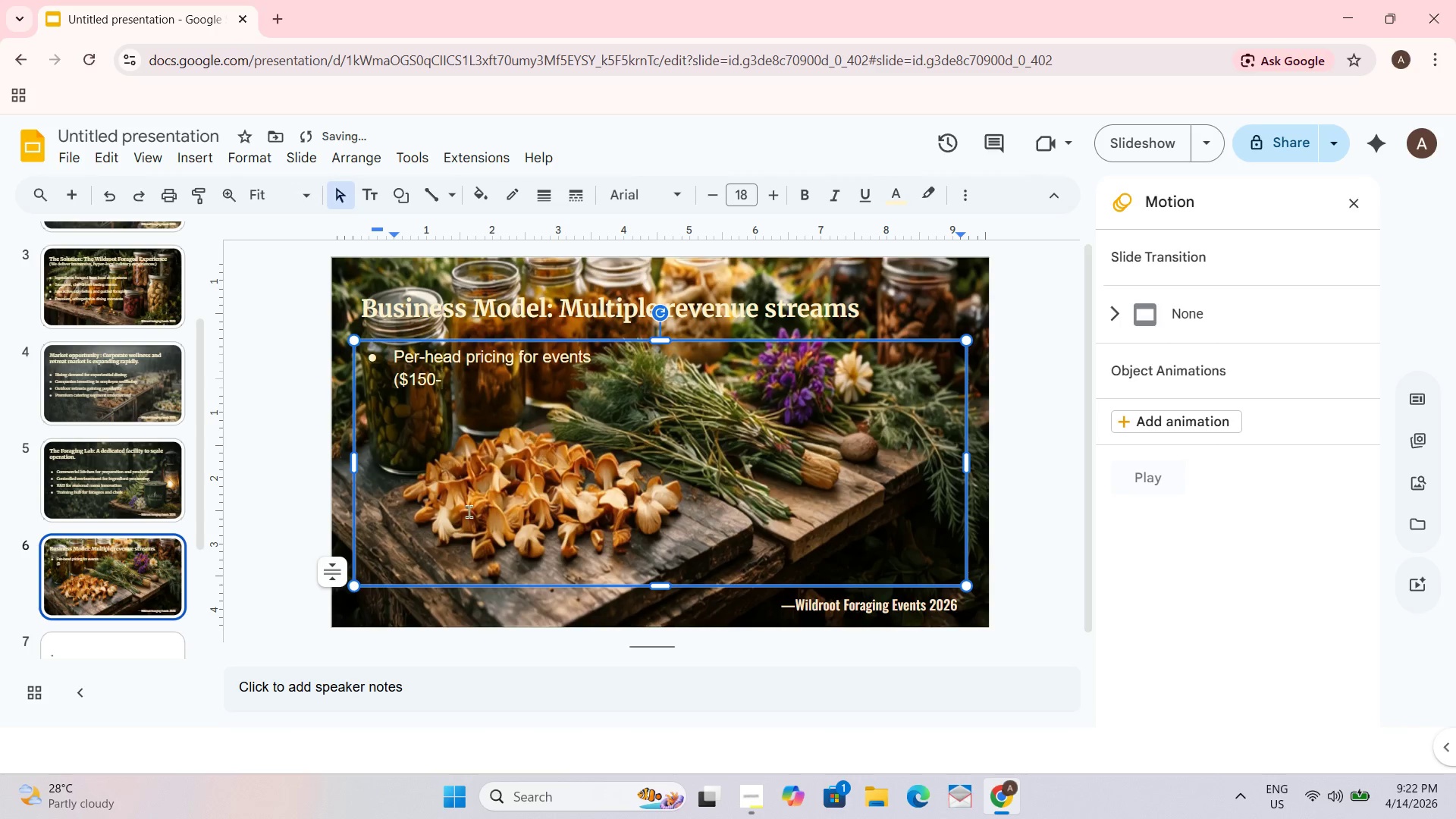 
key(Shift+4)
 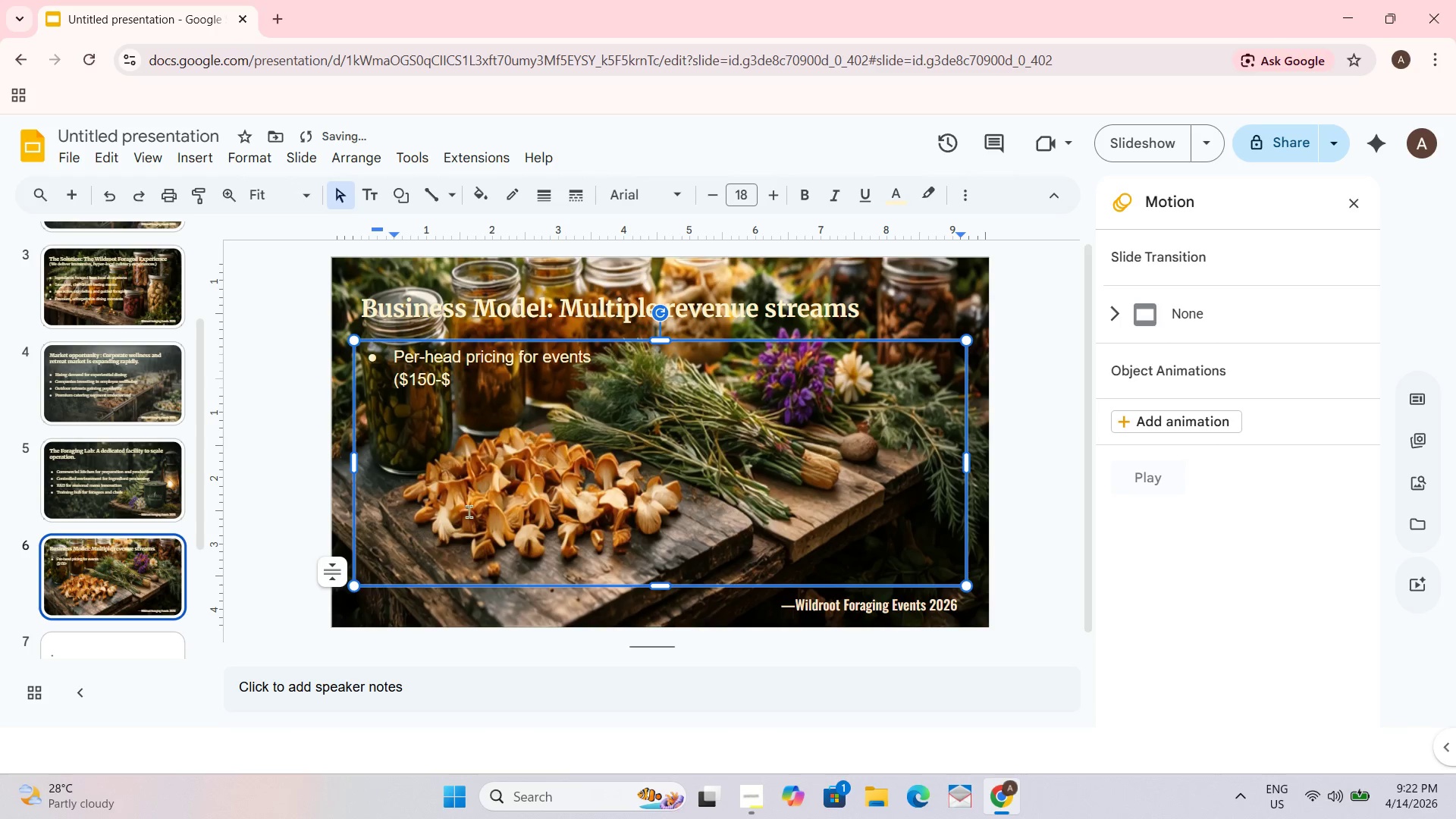 
key(Numpad3)
 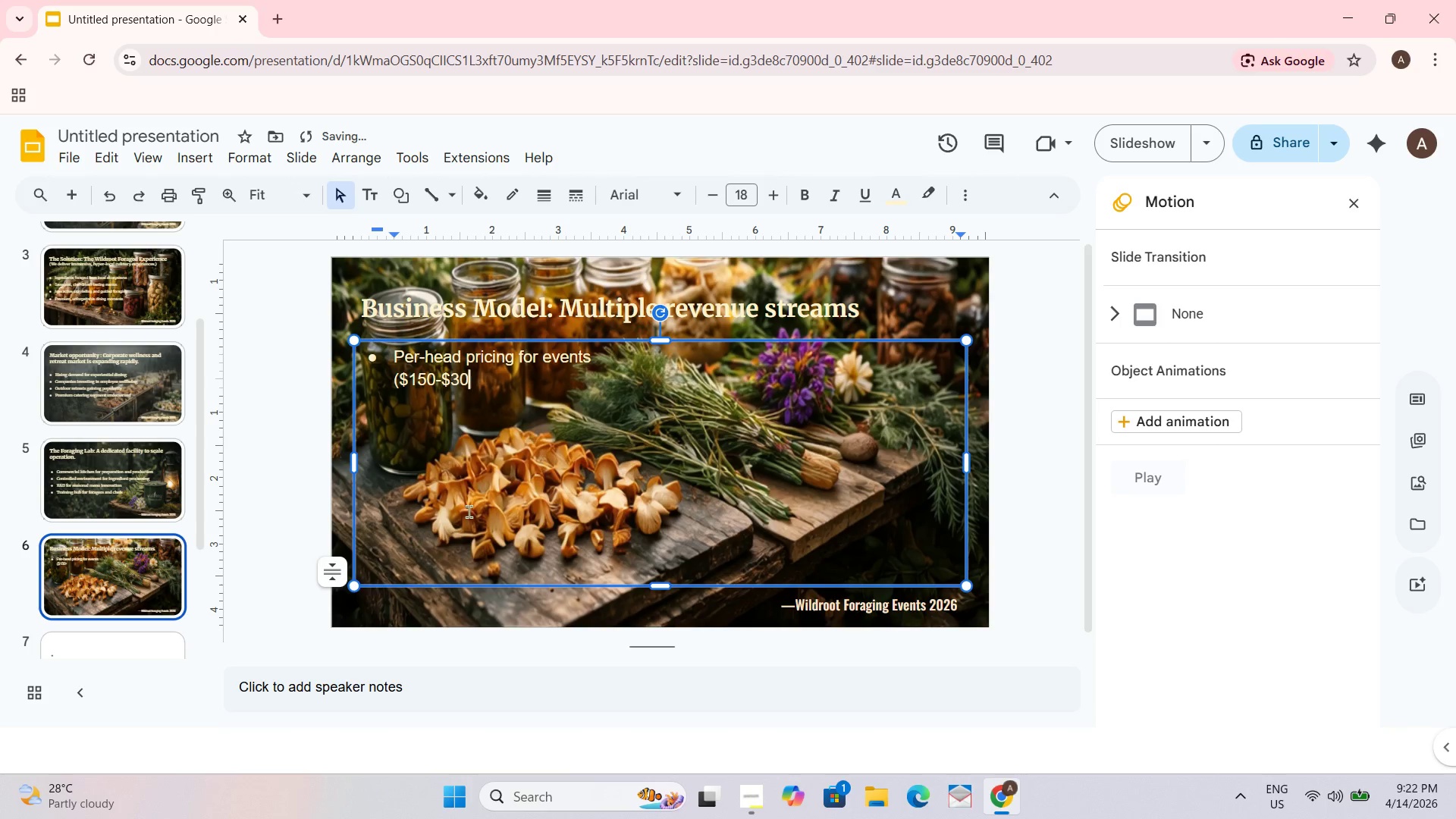 
key(Numpad0)
 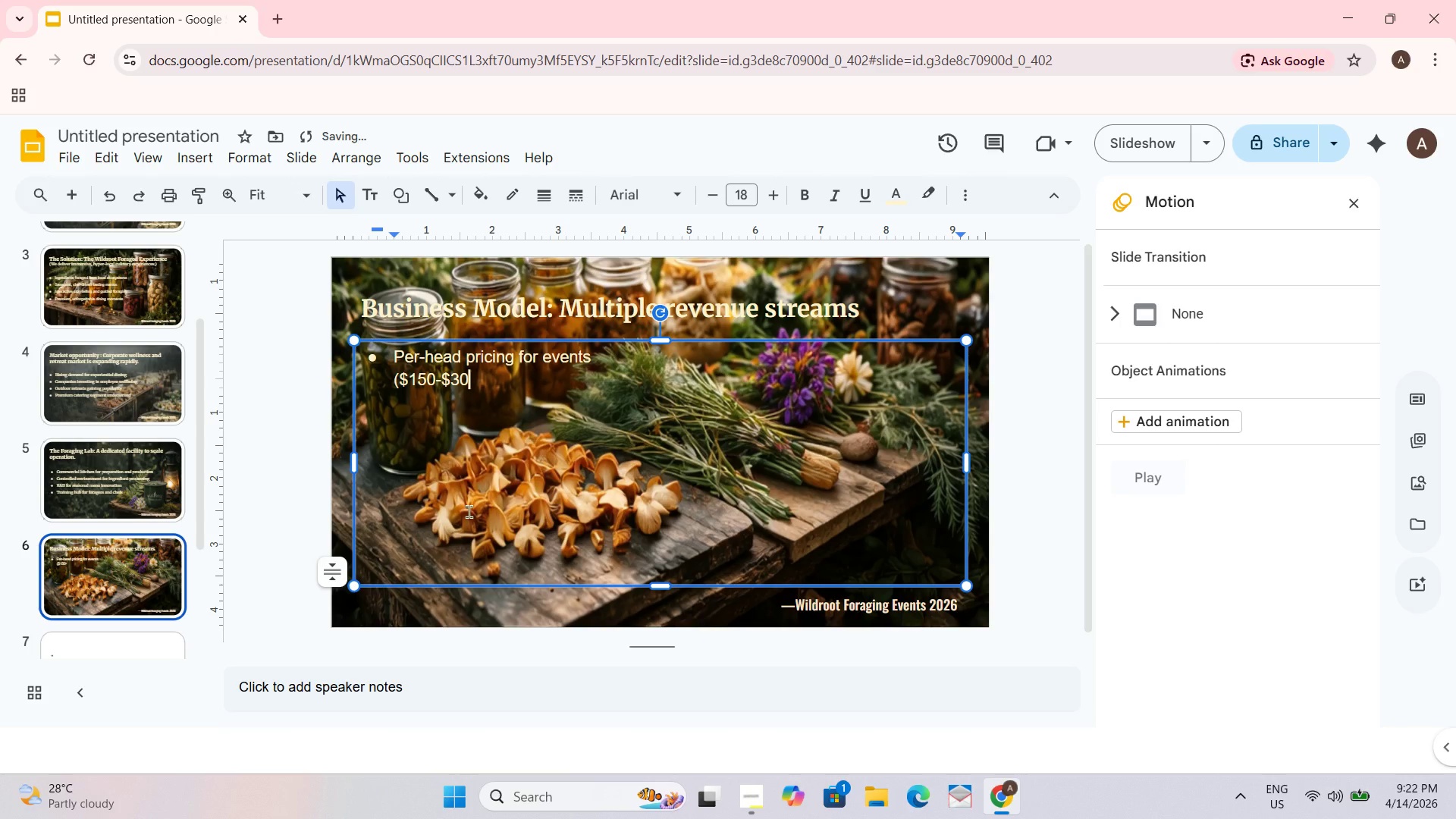 
key(Numpad0)
 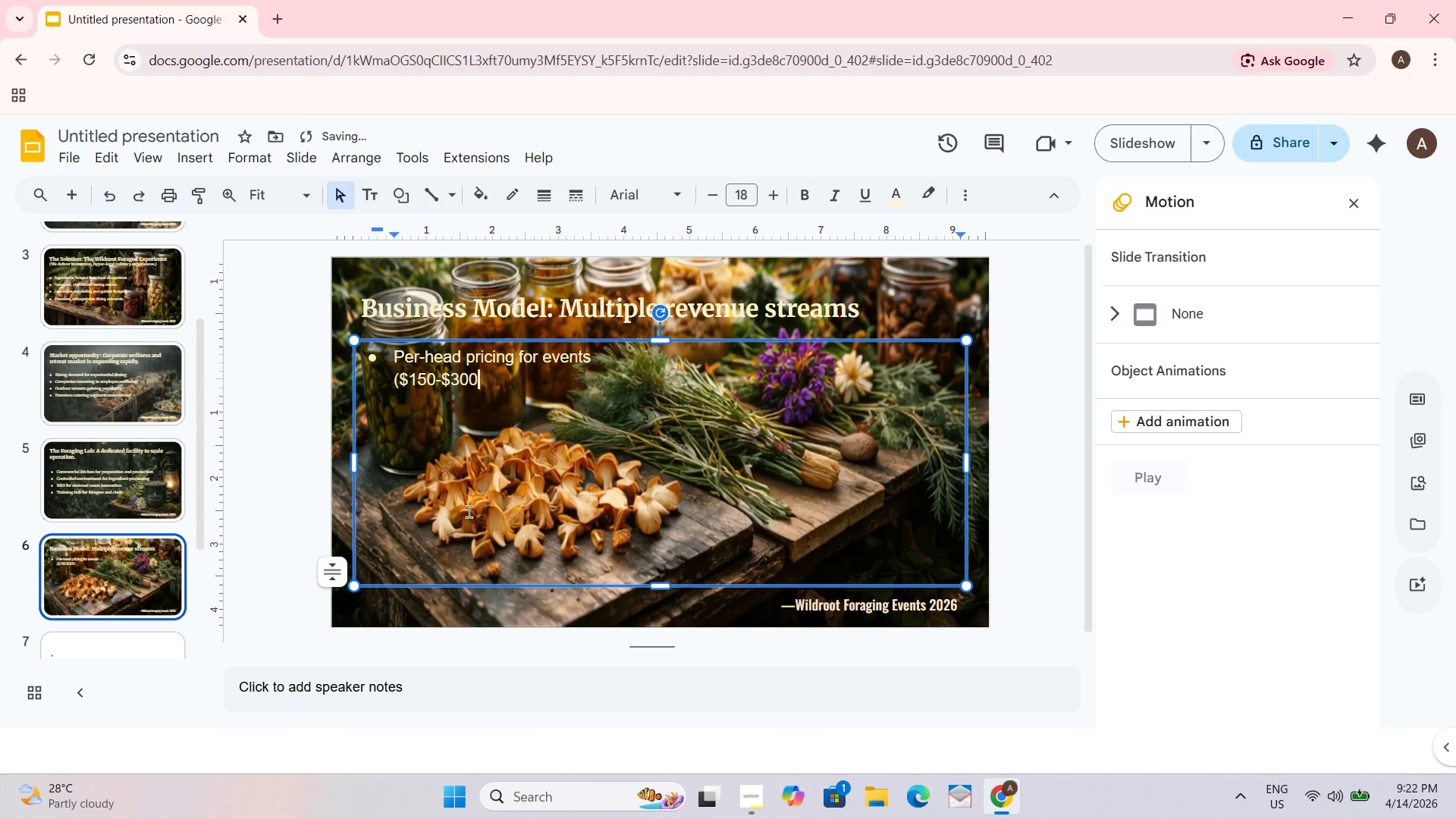 
type(/persoo)
key(Backspace)
type(n))
 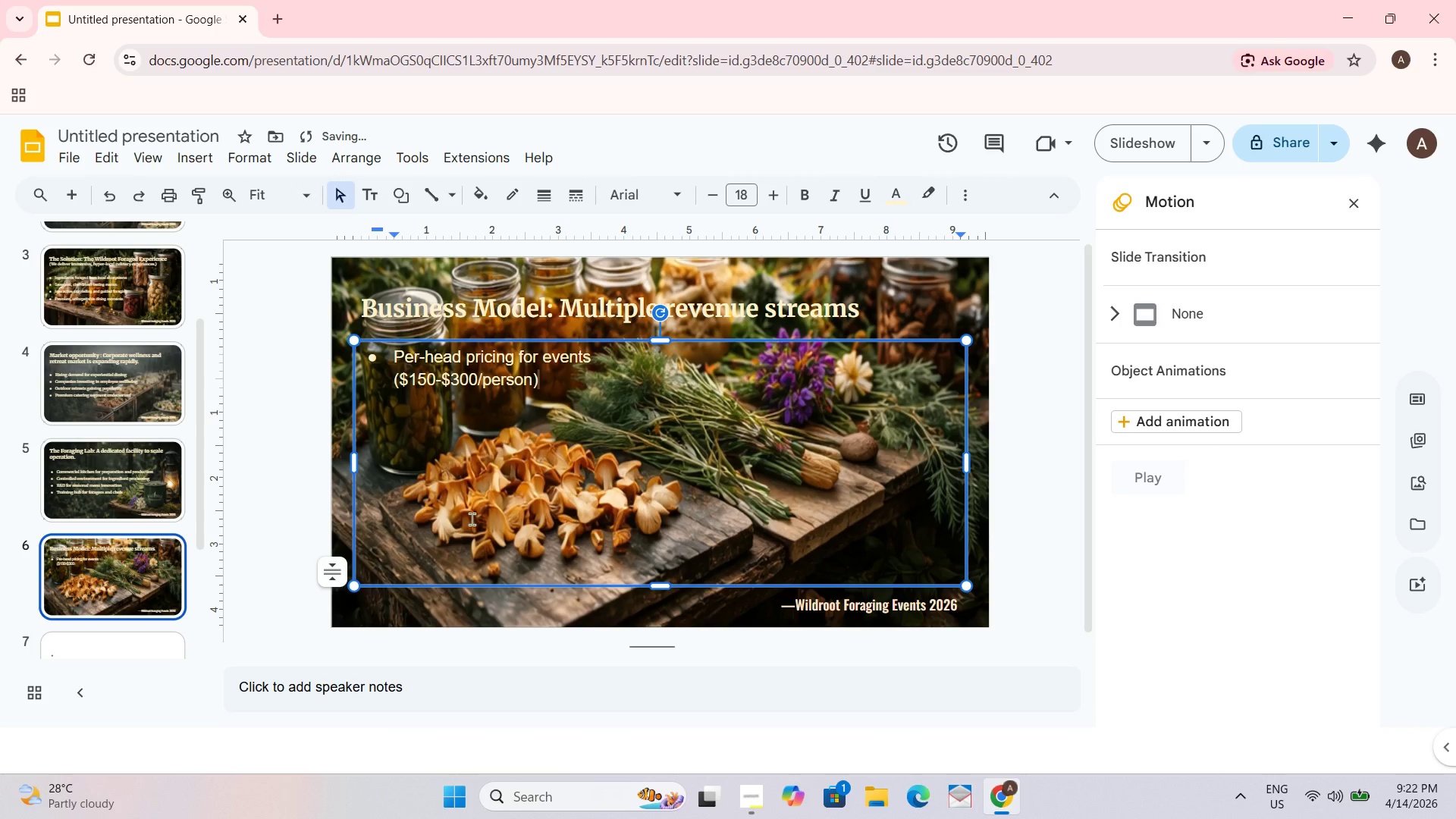 
key(Enter)
 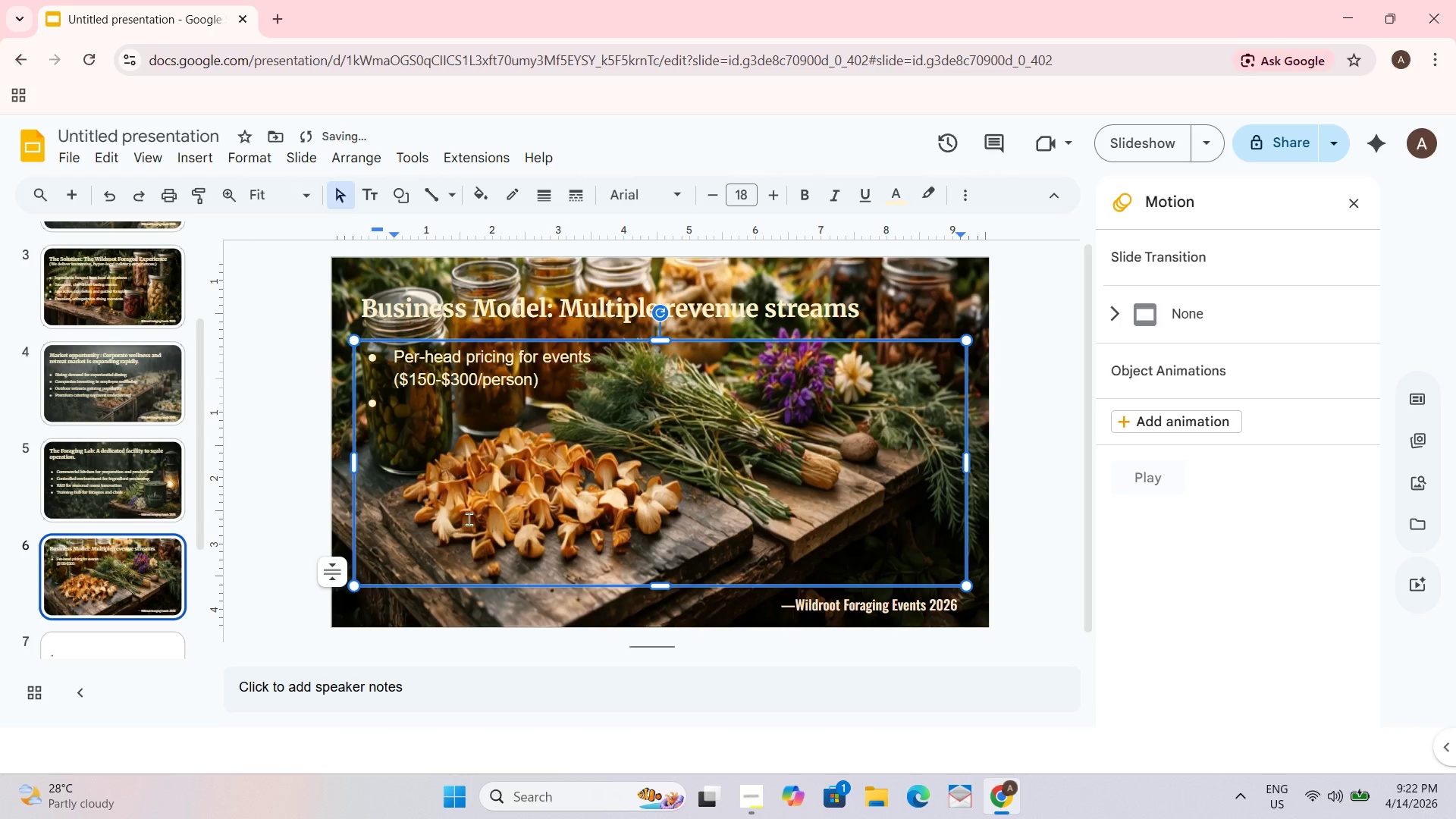 
type(Seasonal corporate subscription packages)
 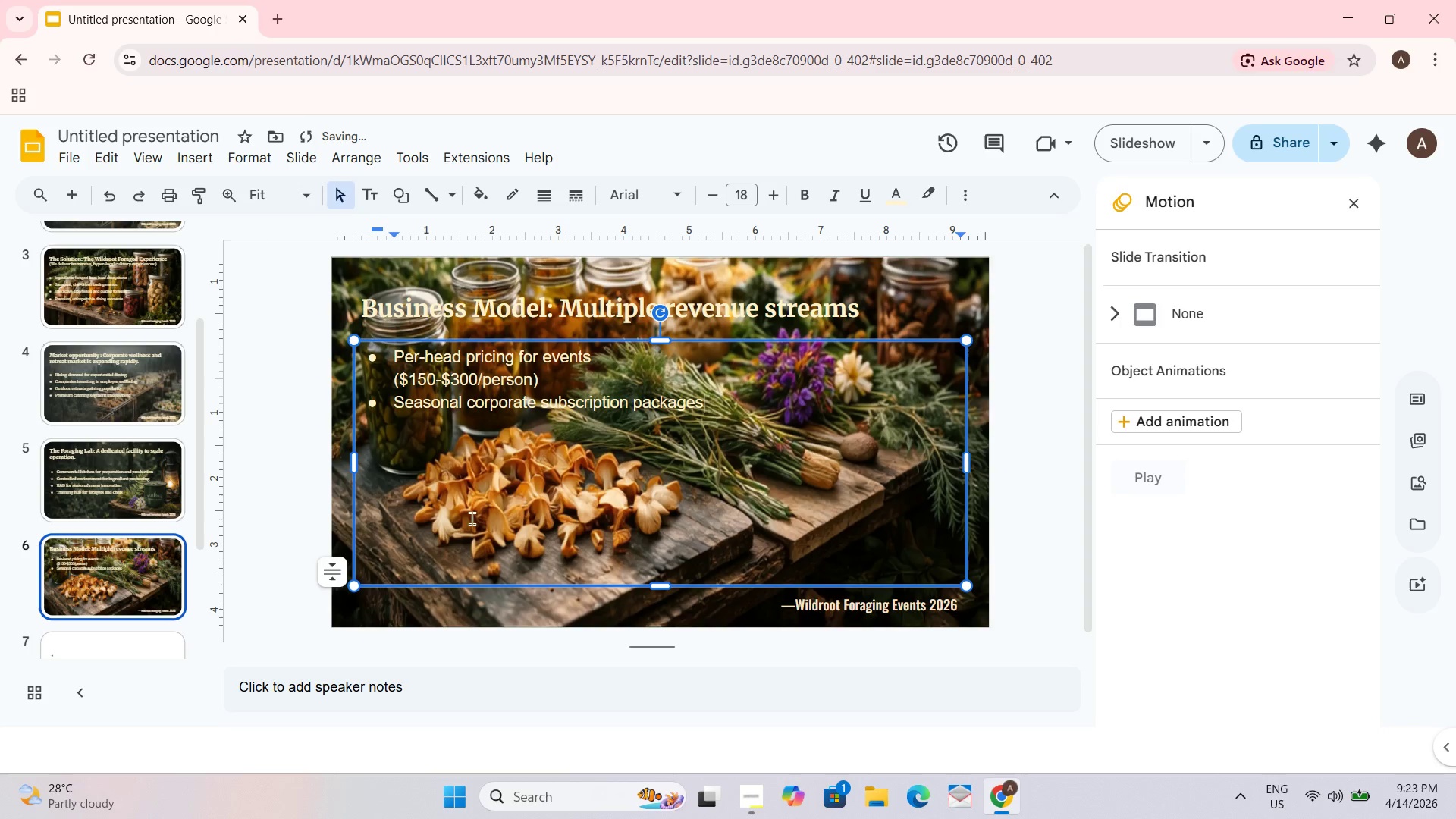 
key(Enter)
 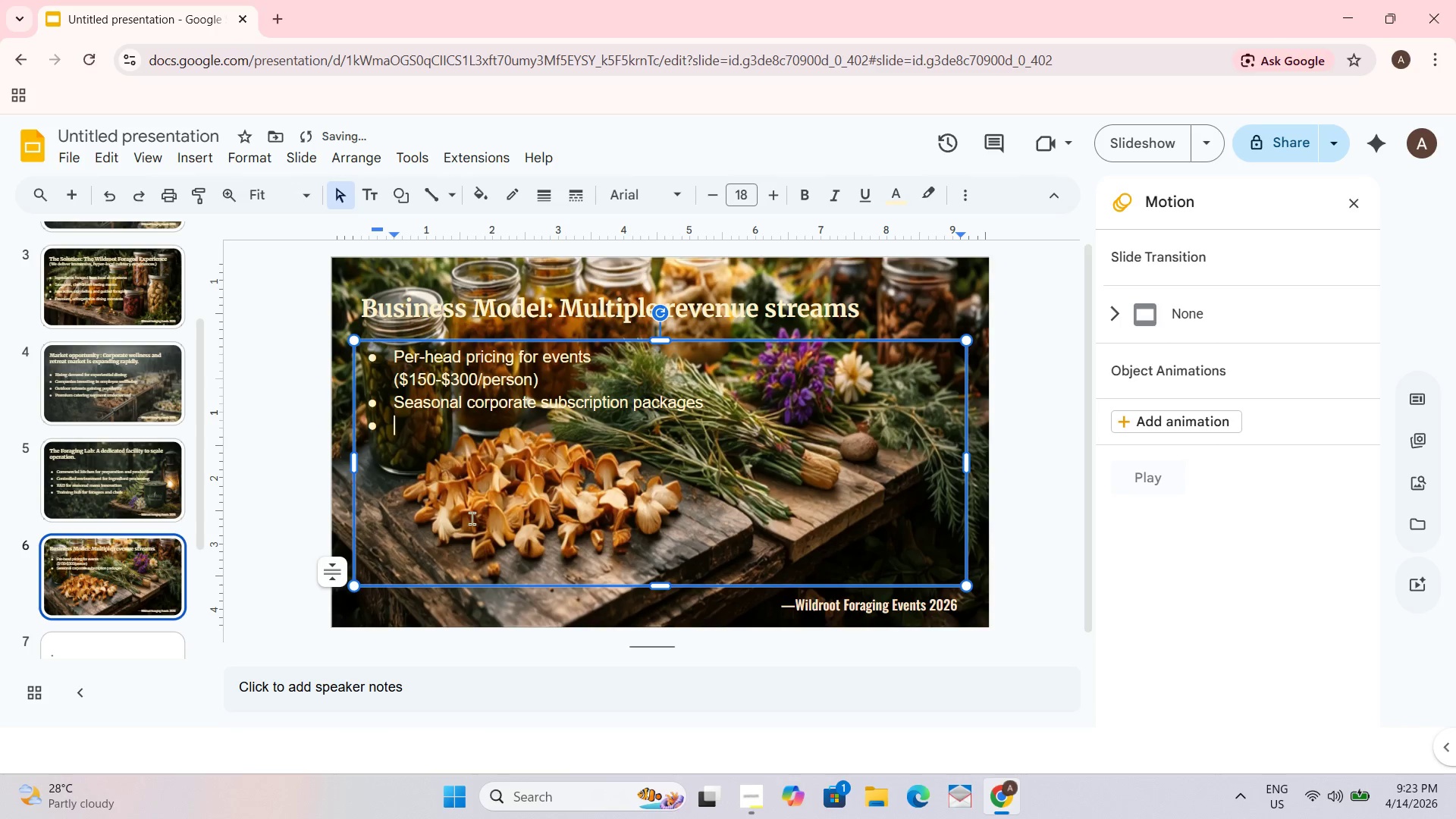 
type(Privaete)
key(Backspace)
key(Backspace)
type(te)
key(Backspace)
key(Backspace)
type(te)
key(Backspace)
key(Backspace)
key(Backspace)
type(te executive retreats)
 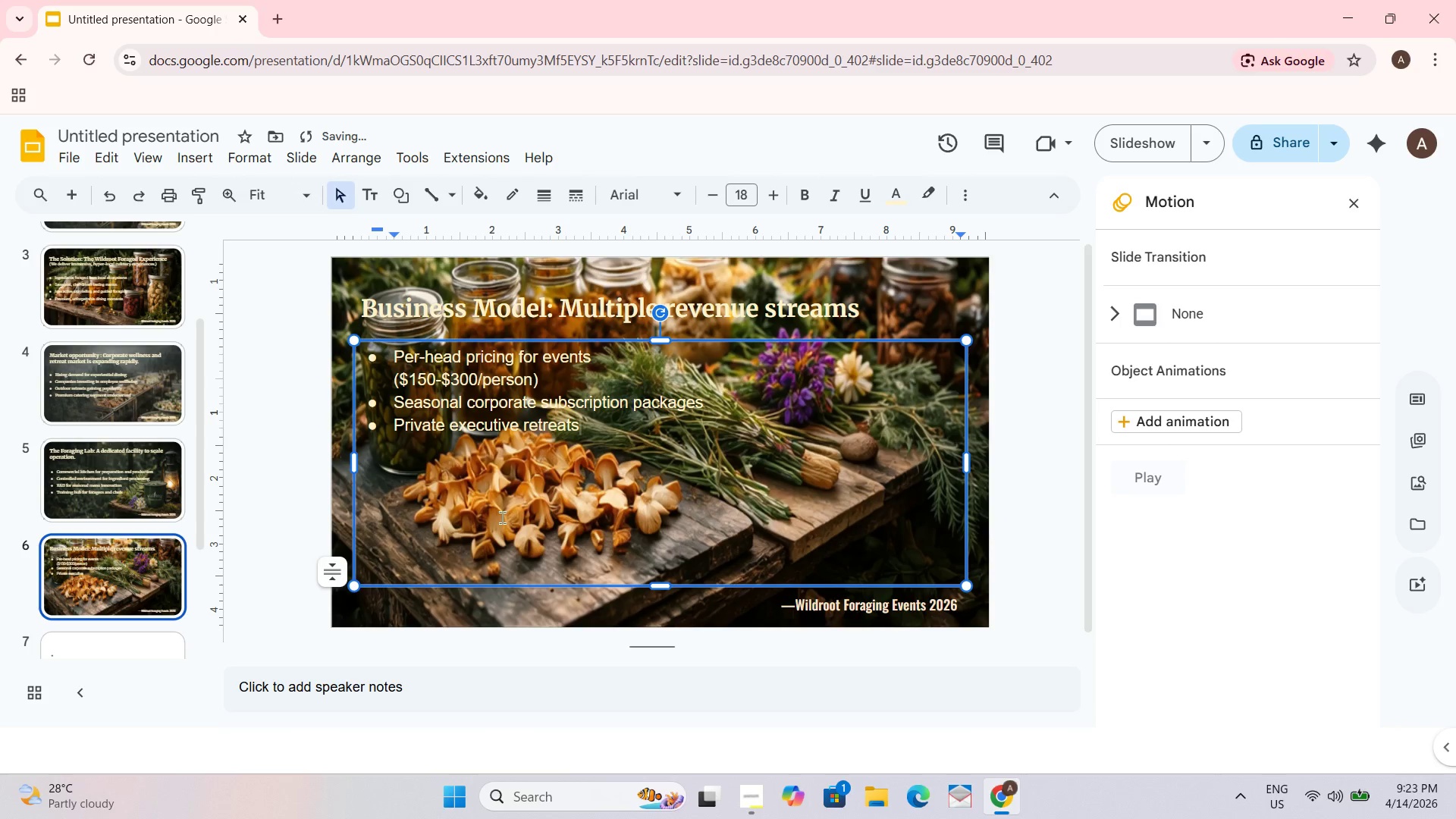 
key(Enter)
 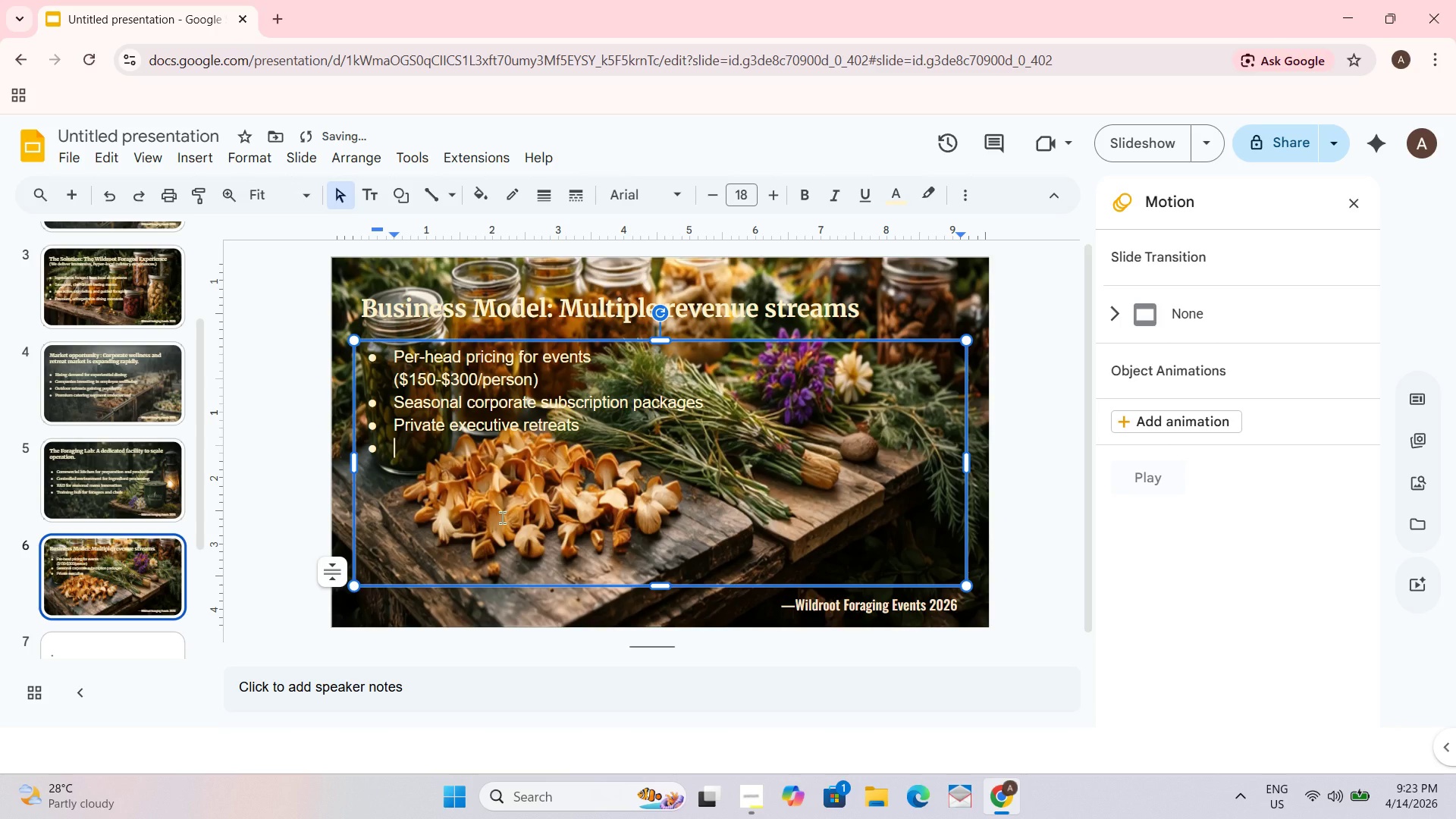 
type(Brand parnerships)
 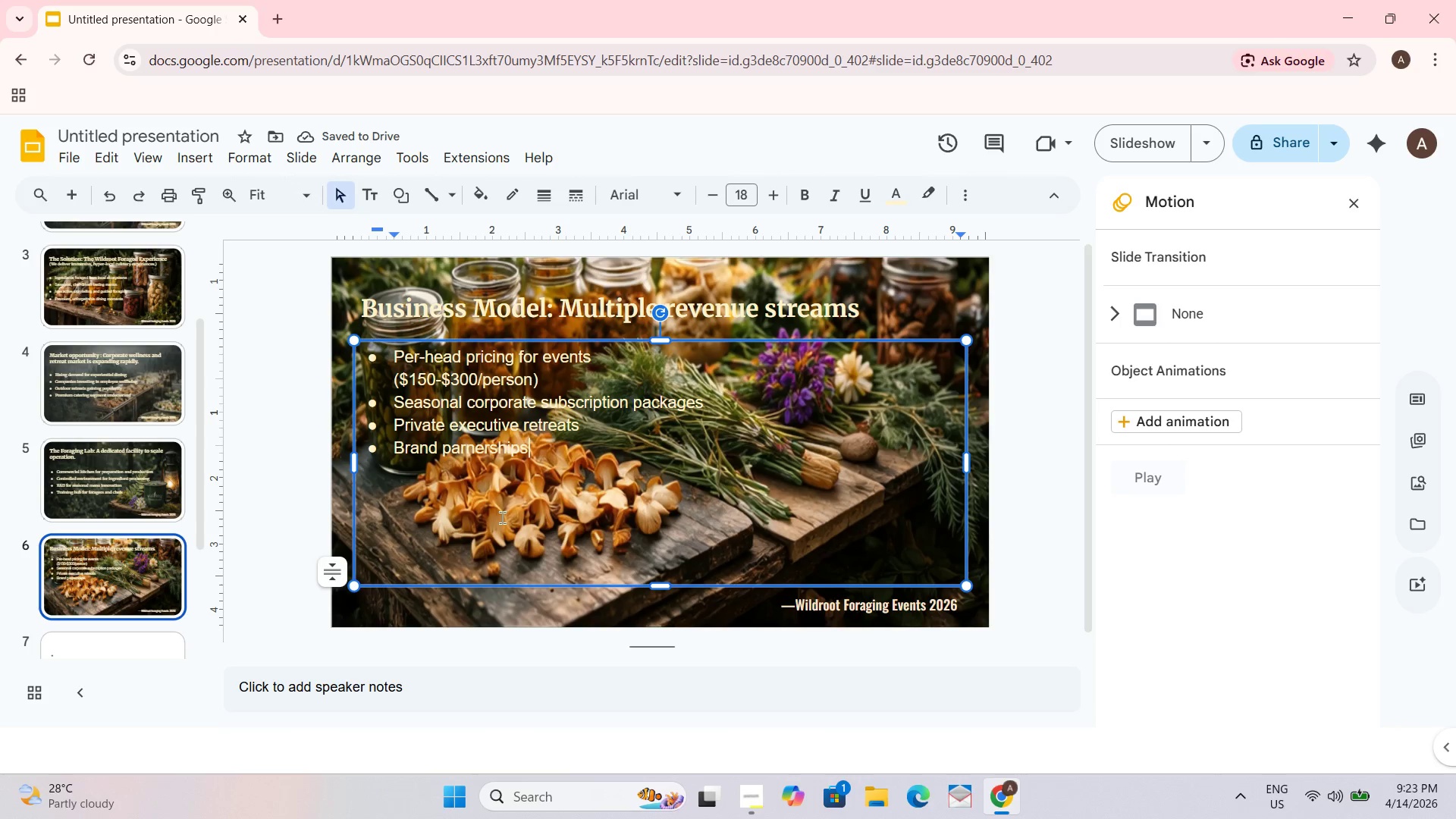 
wait(8.92)
 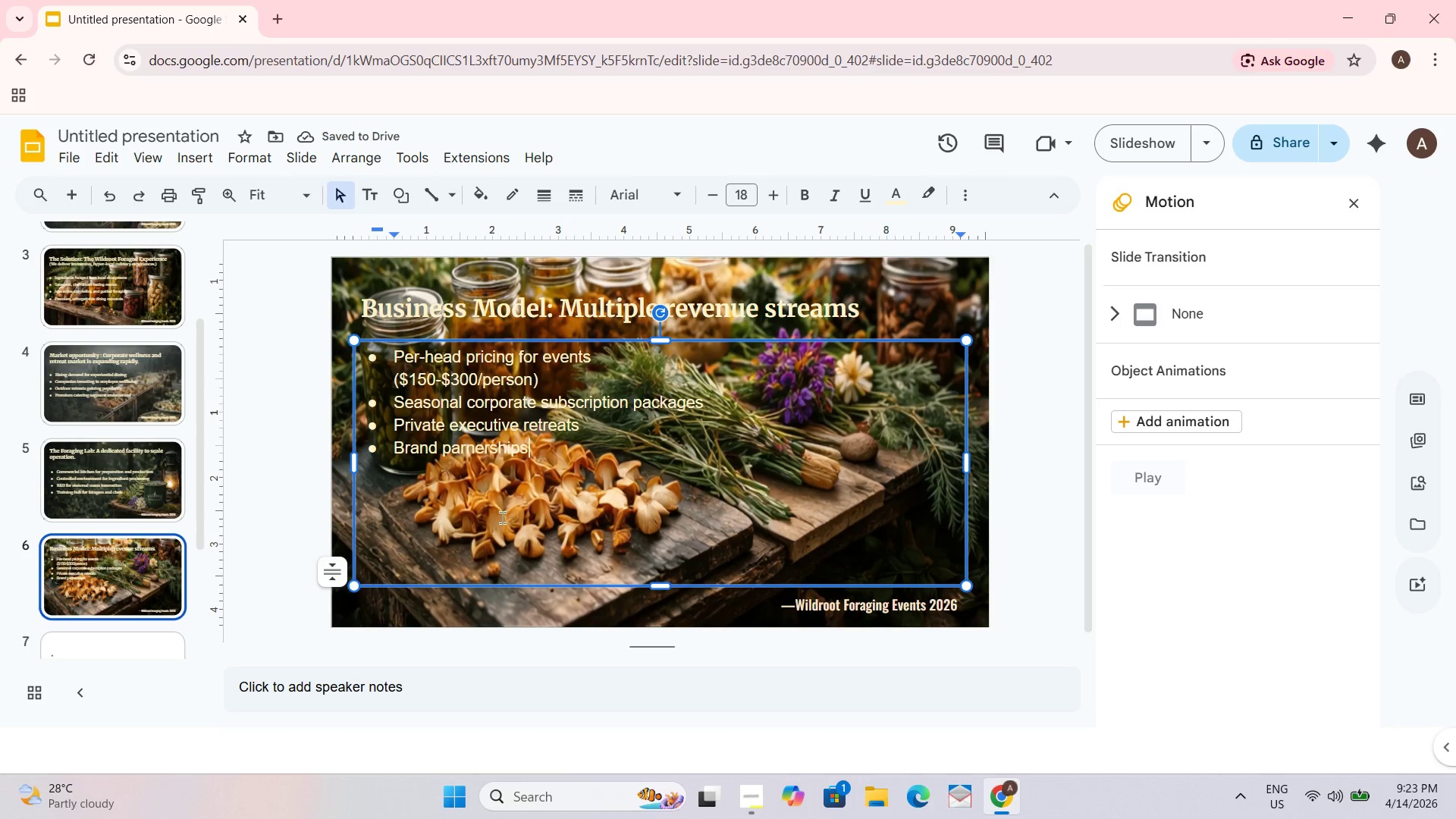 
left_click([471, 445])
 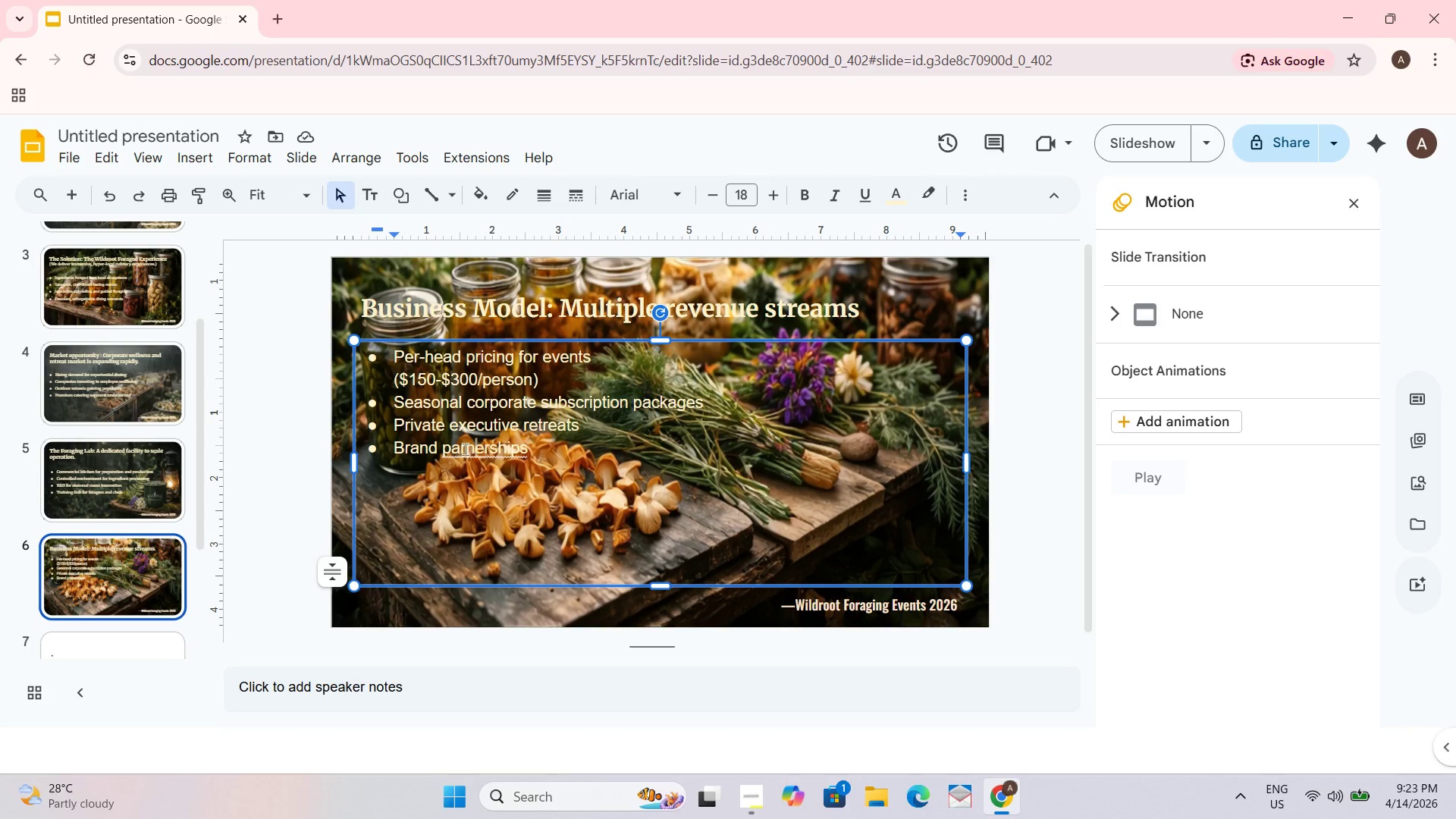 
left_click([465, 449])
 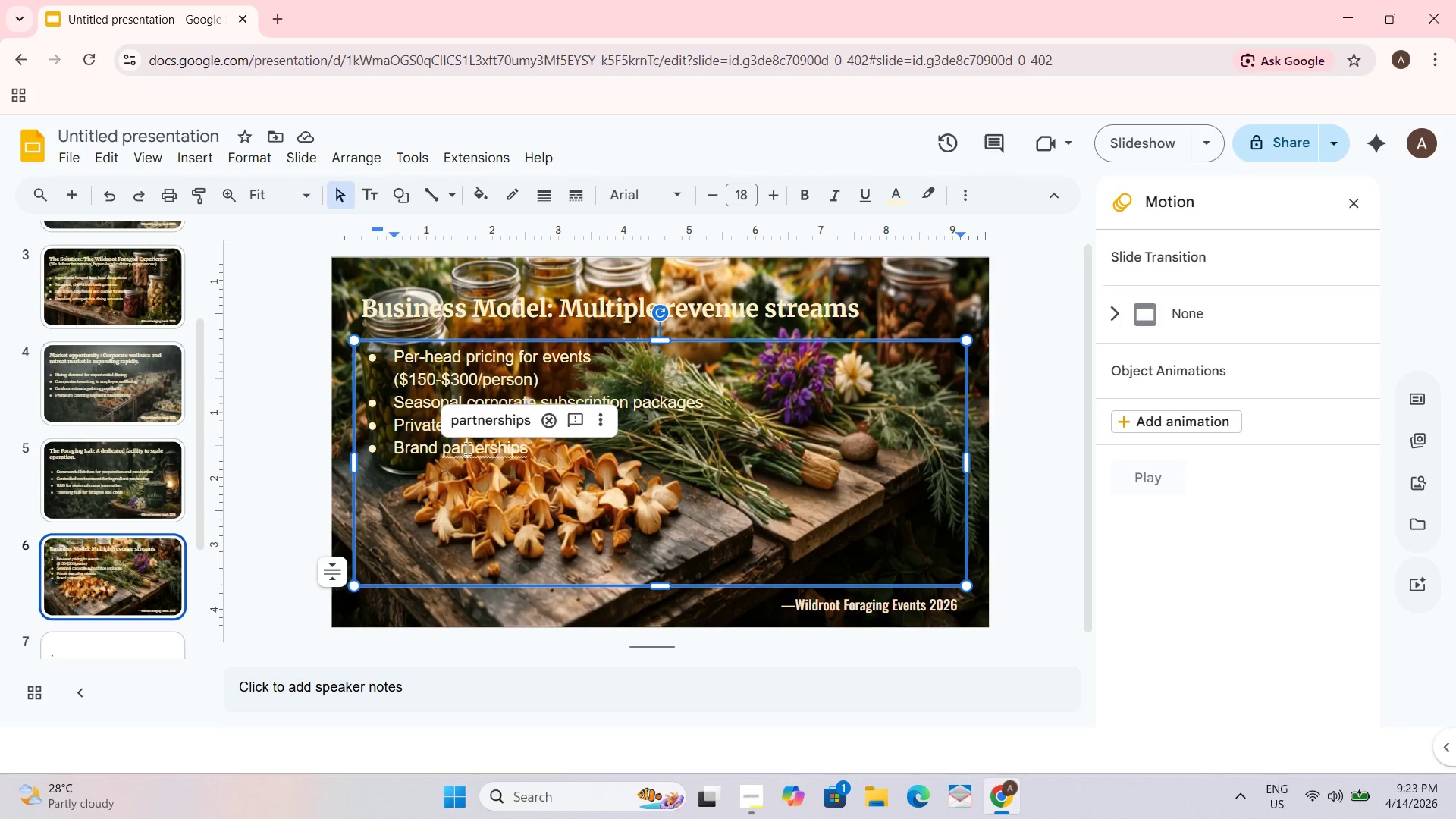 
key(T)
 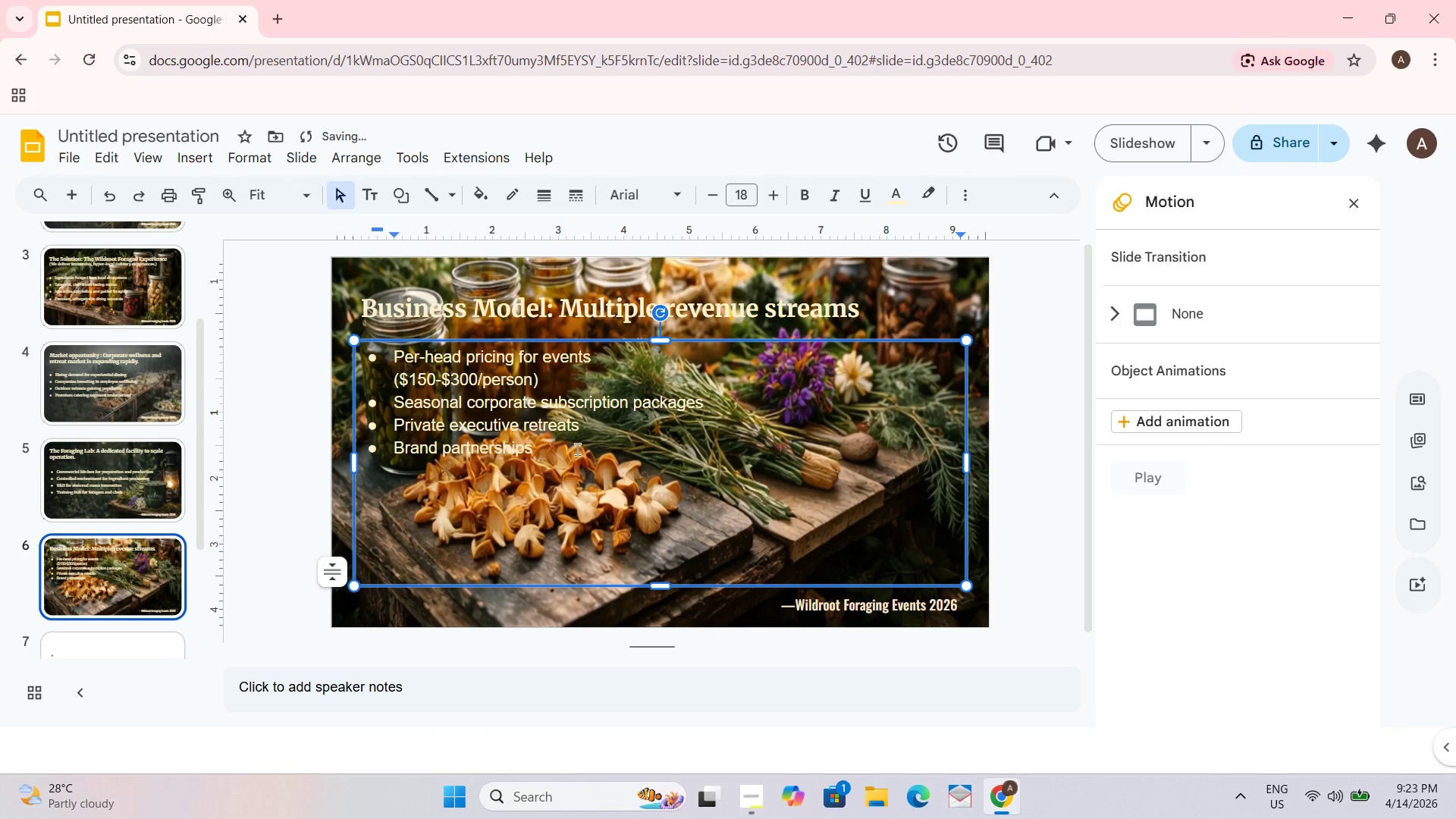 
left_click([576, 449])
 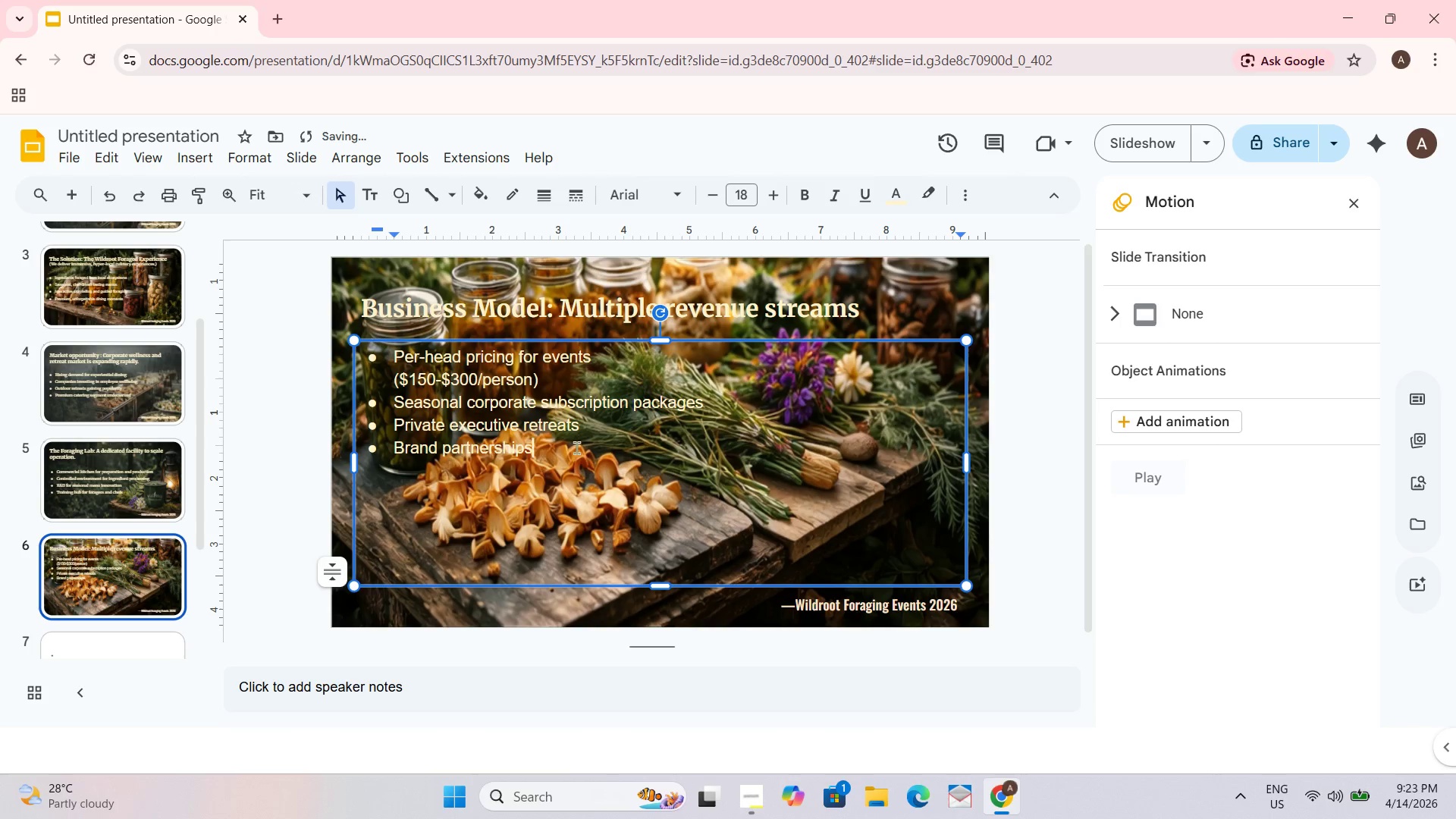 
key(Space)
 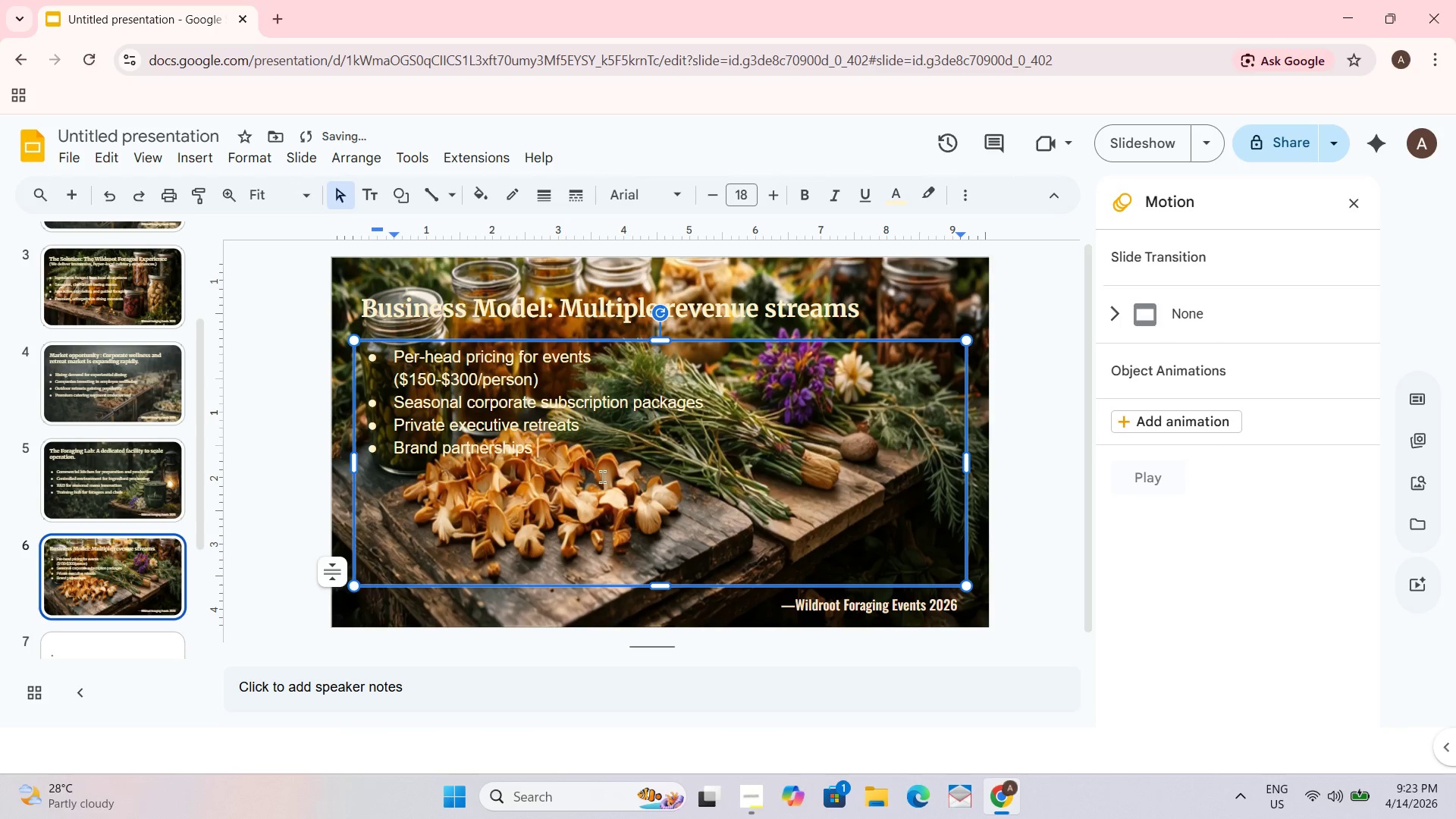 
type(and collaboration)
 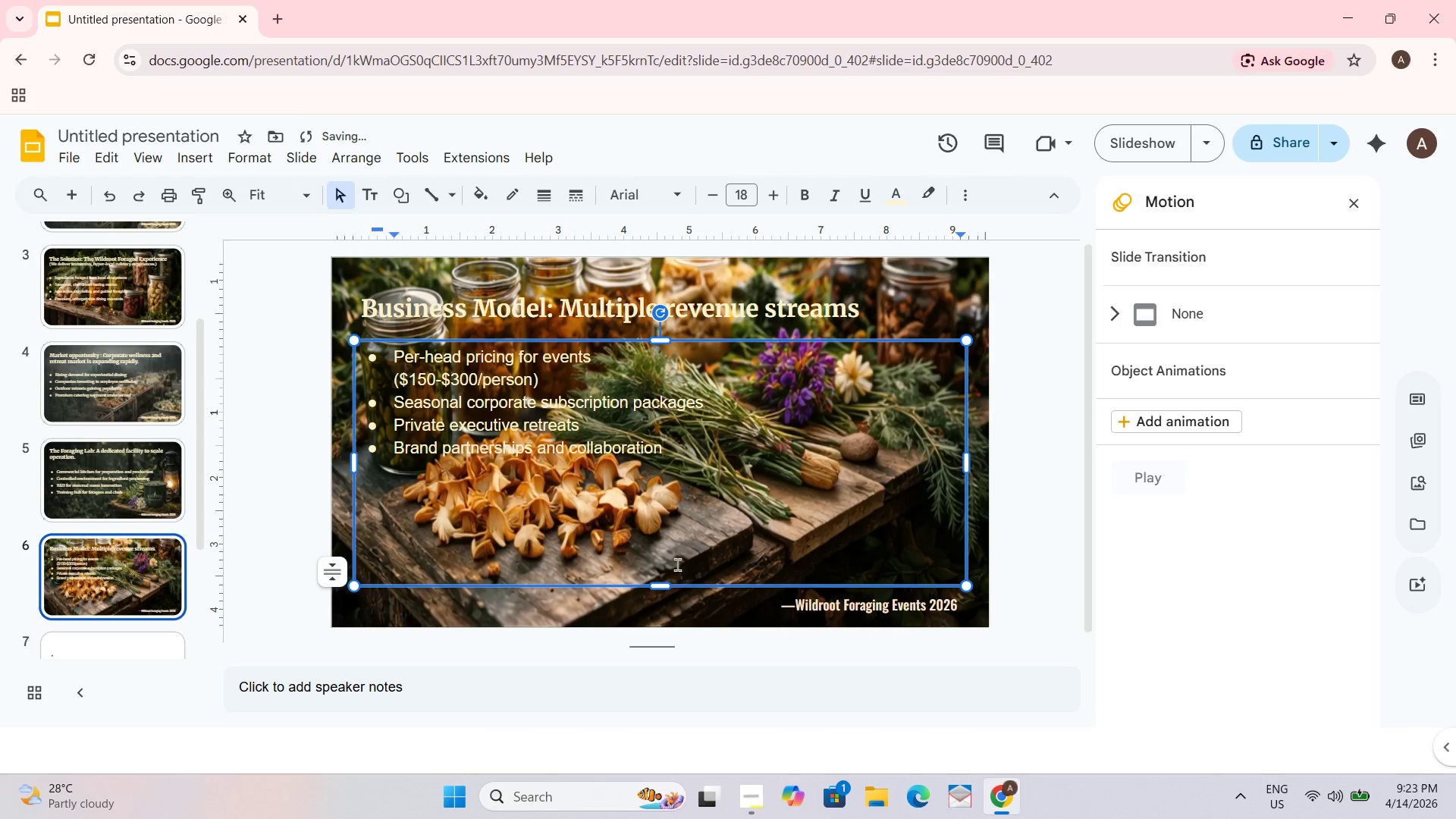 
key(S)
 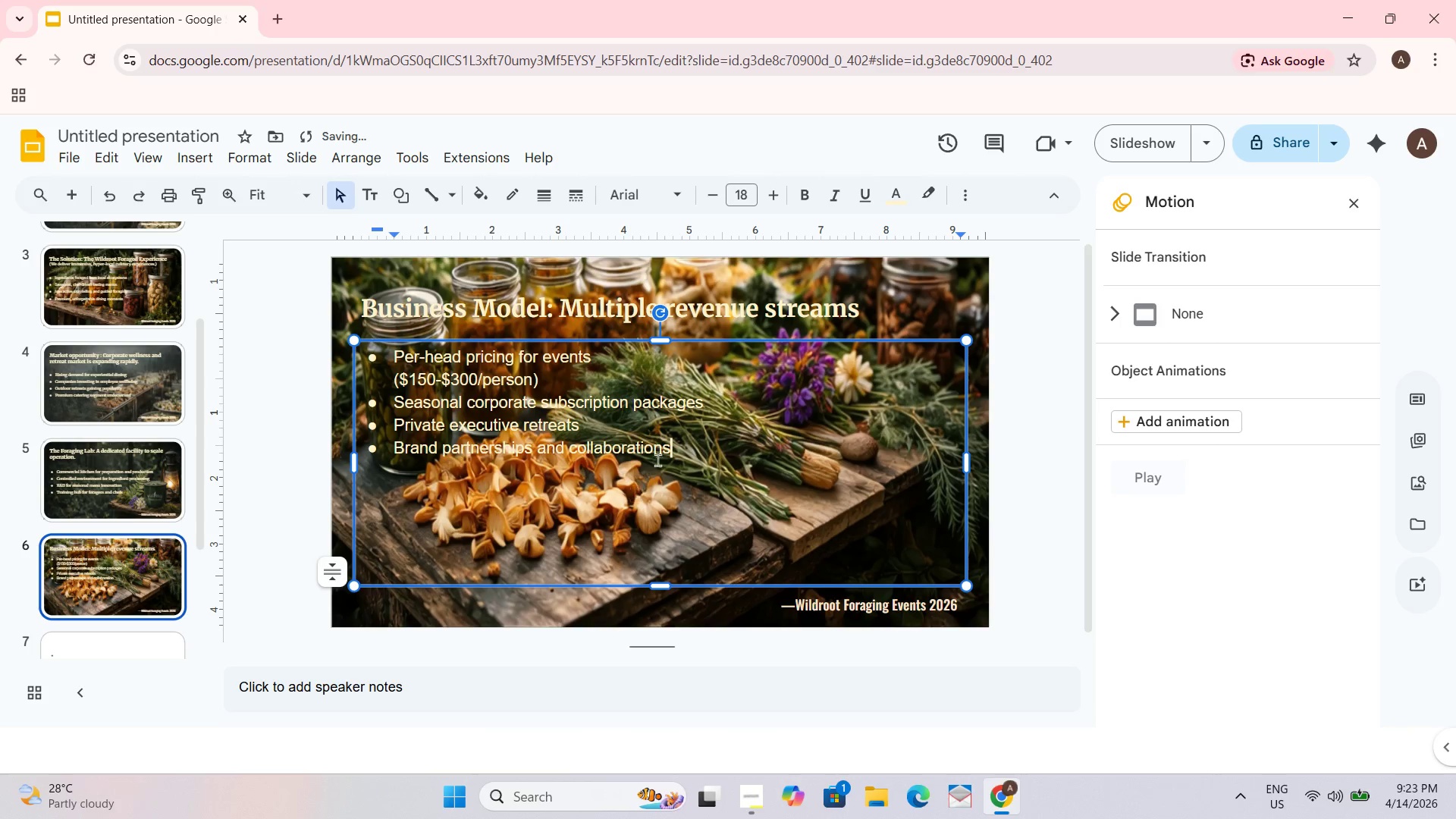 
key(Control+A)
 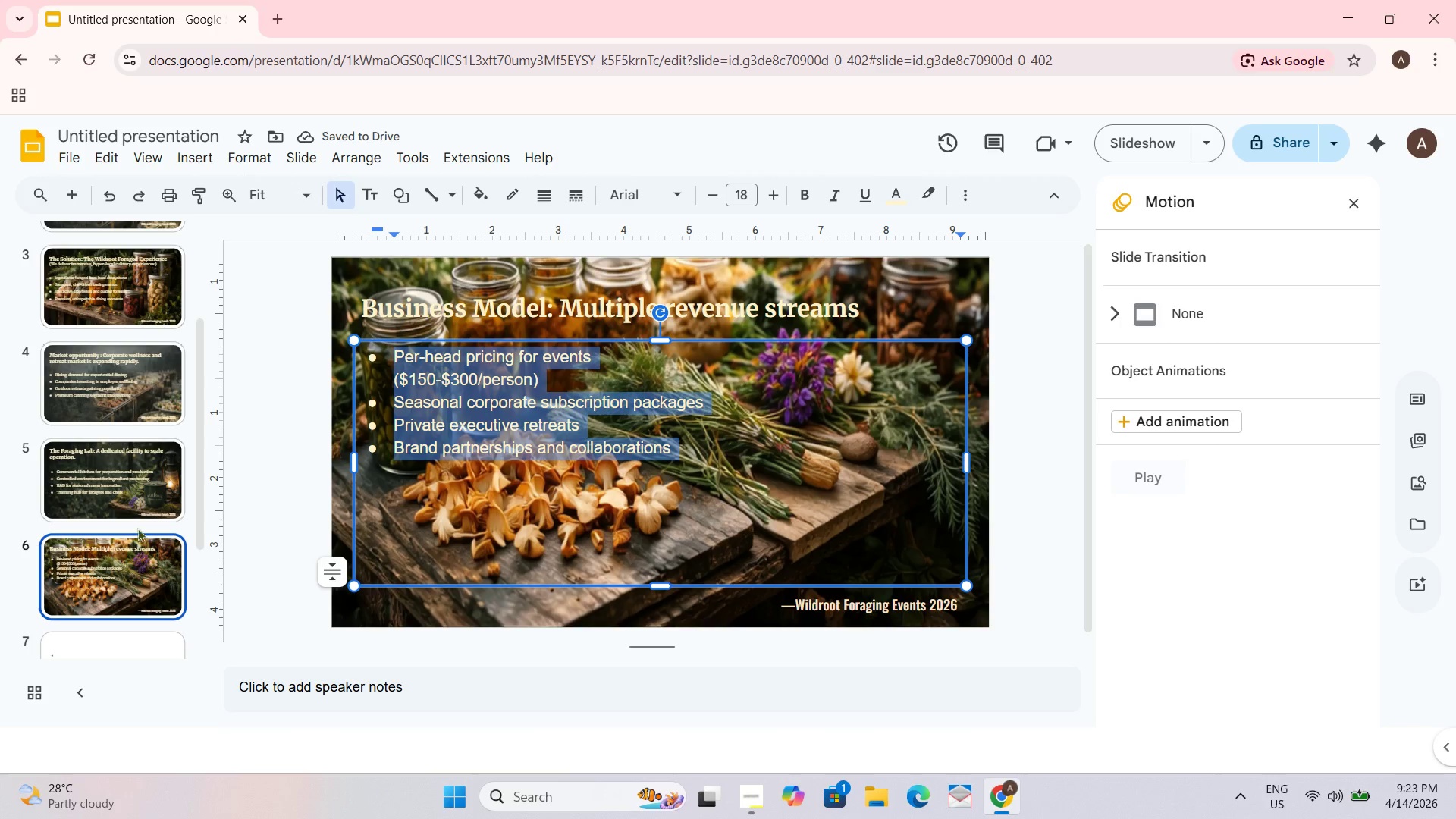 
left_click([143, 488])
 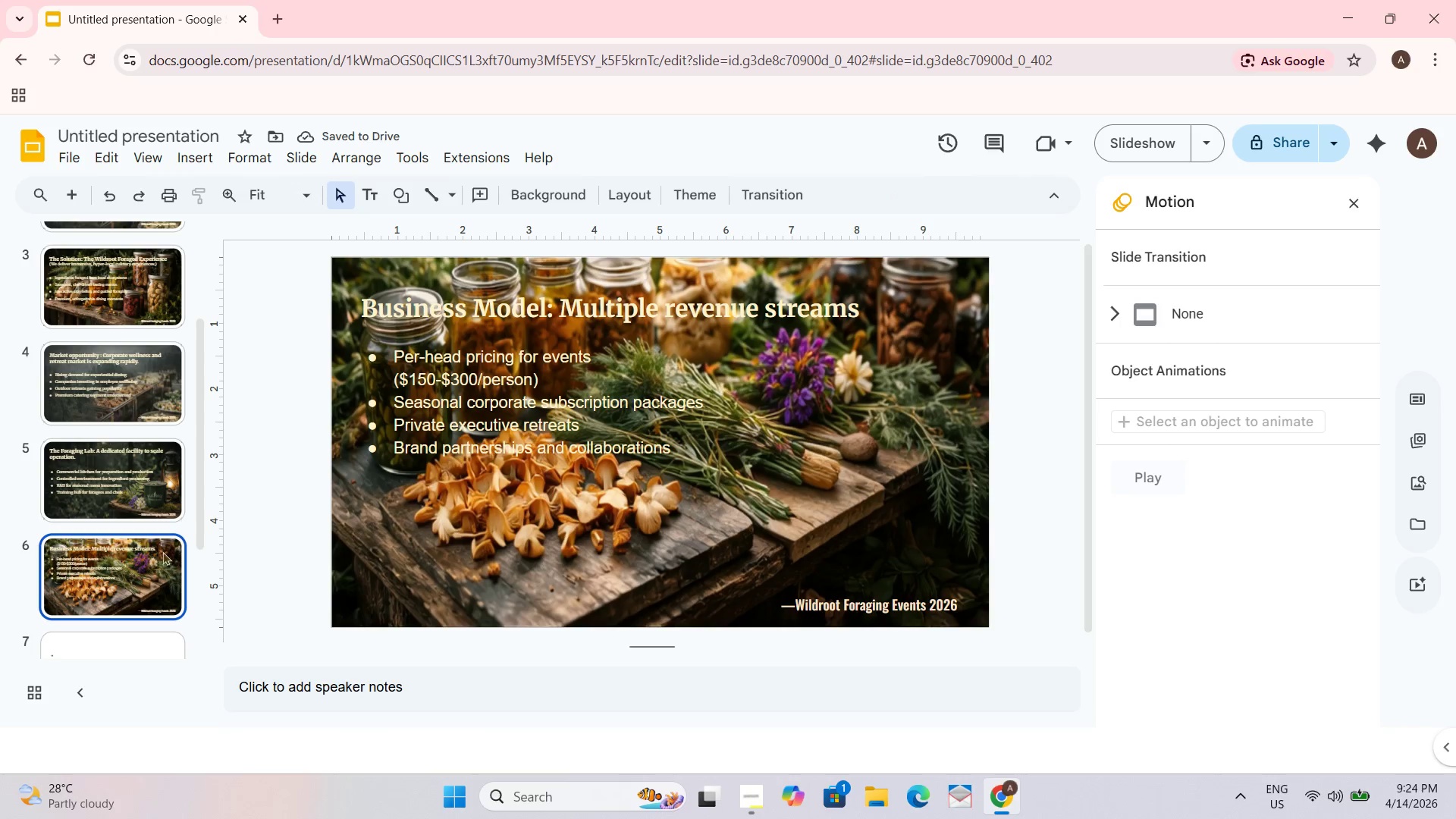 
key(Control+A)
 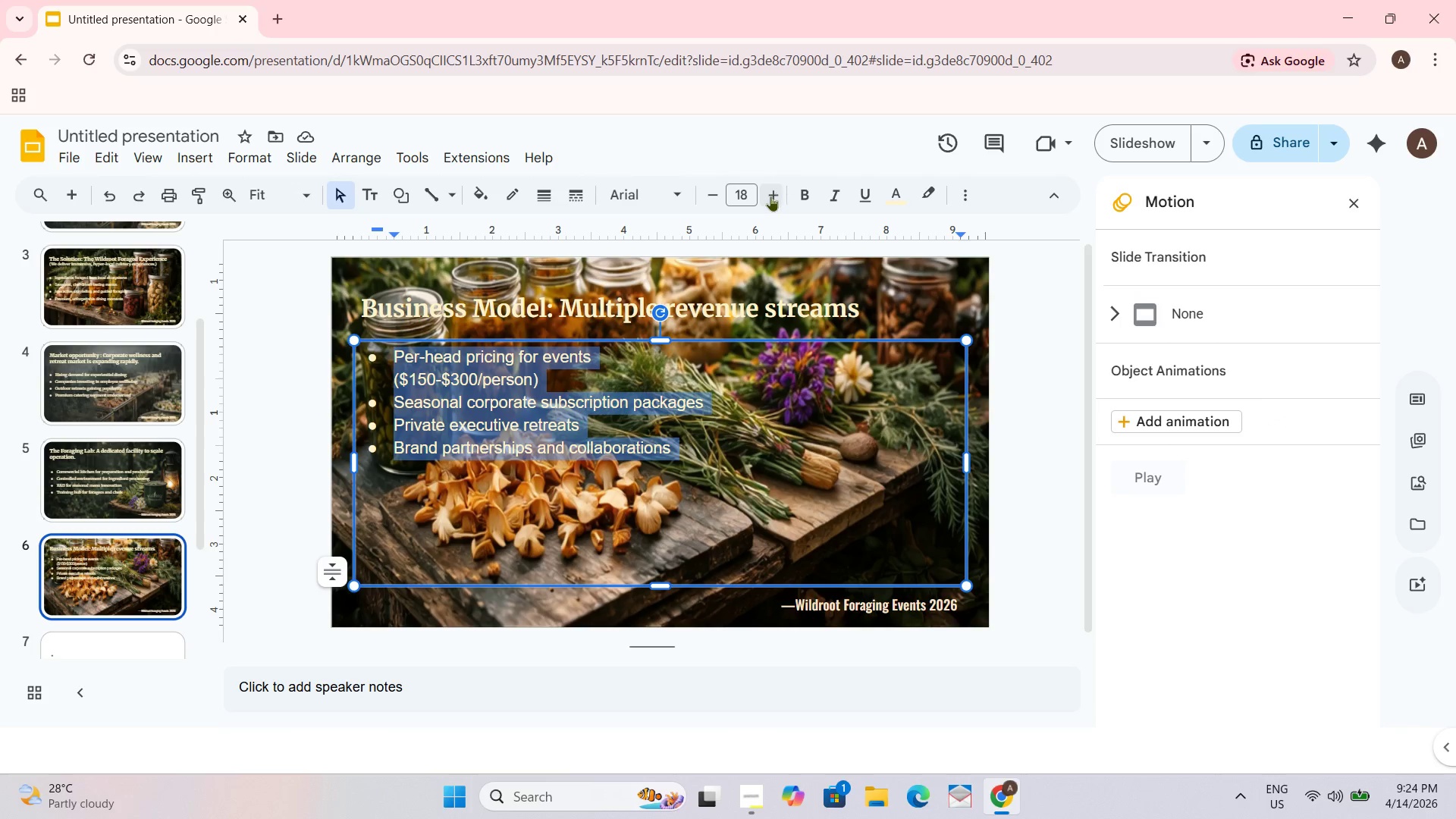 
double_click([770, 196])
 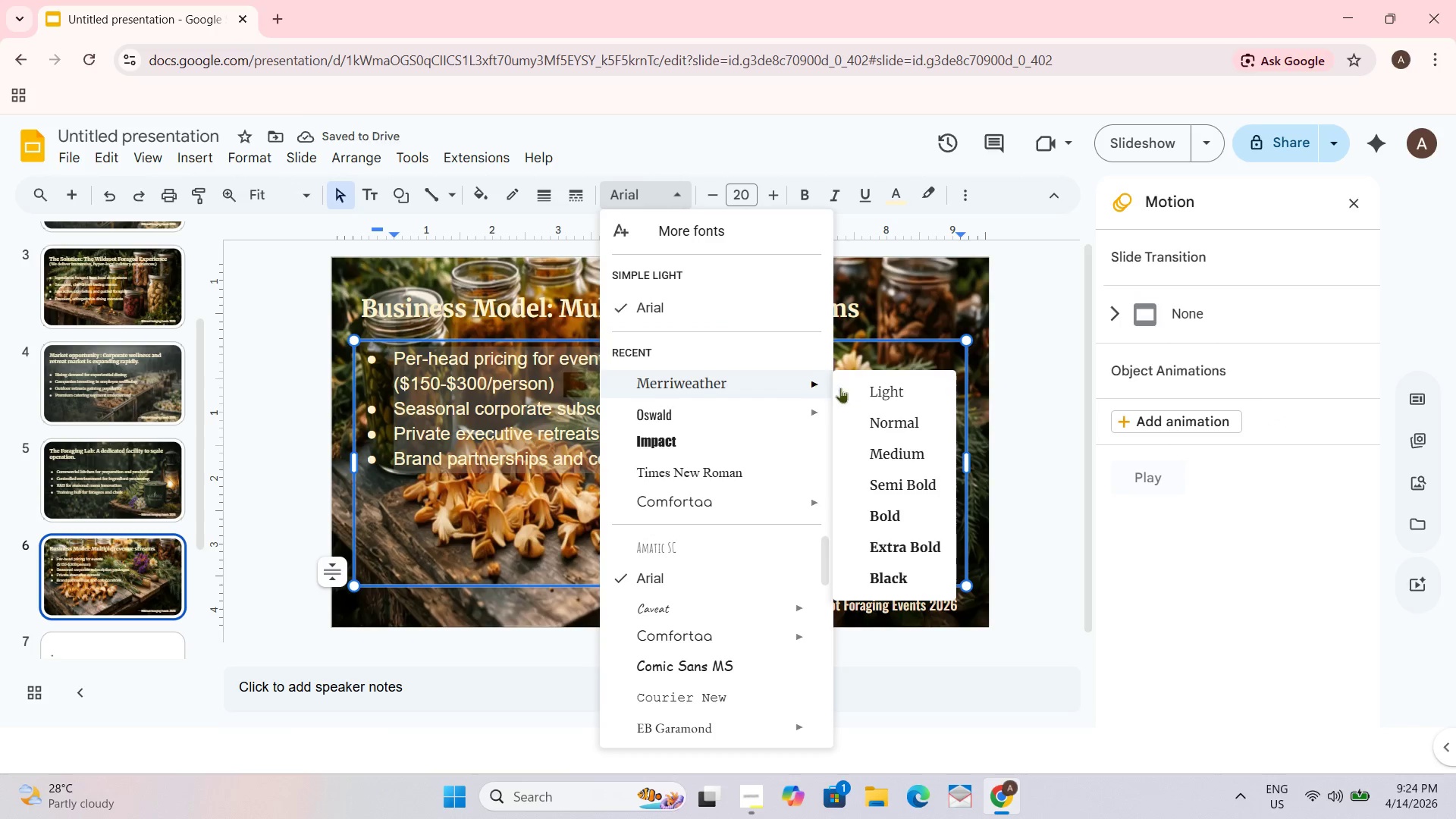 
left_click([908, 475])
 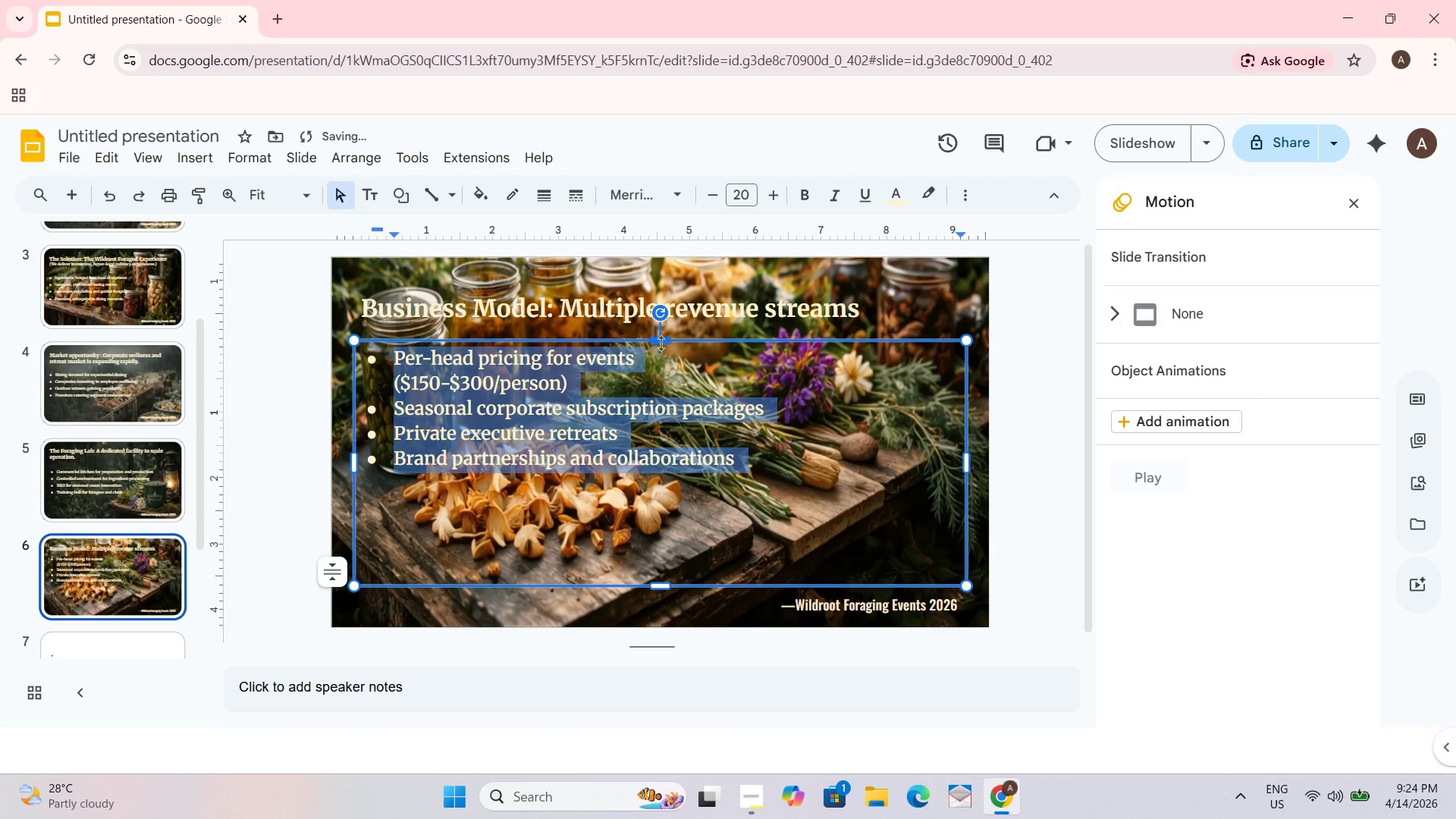 
left_click_drag(start_coordinate=[662, 337], to_coordinate=[665, 369])
 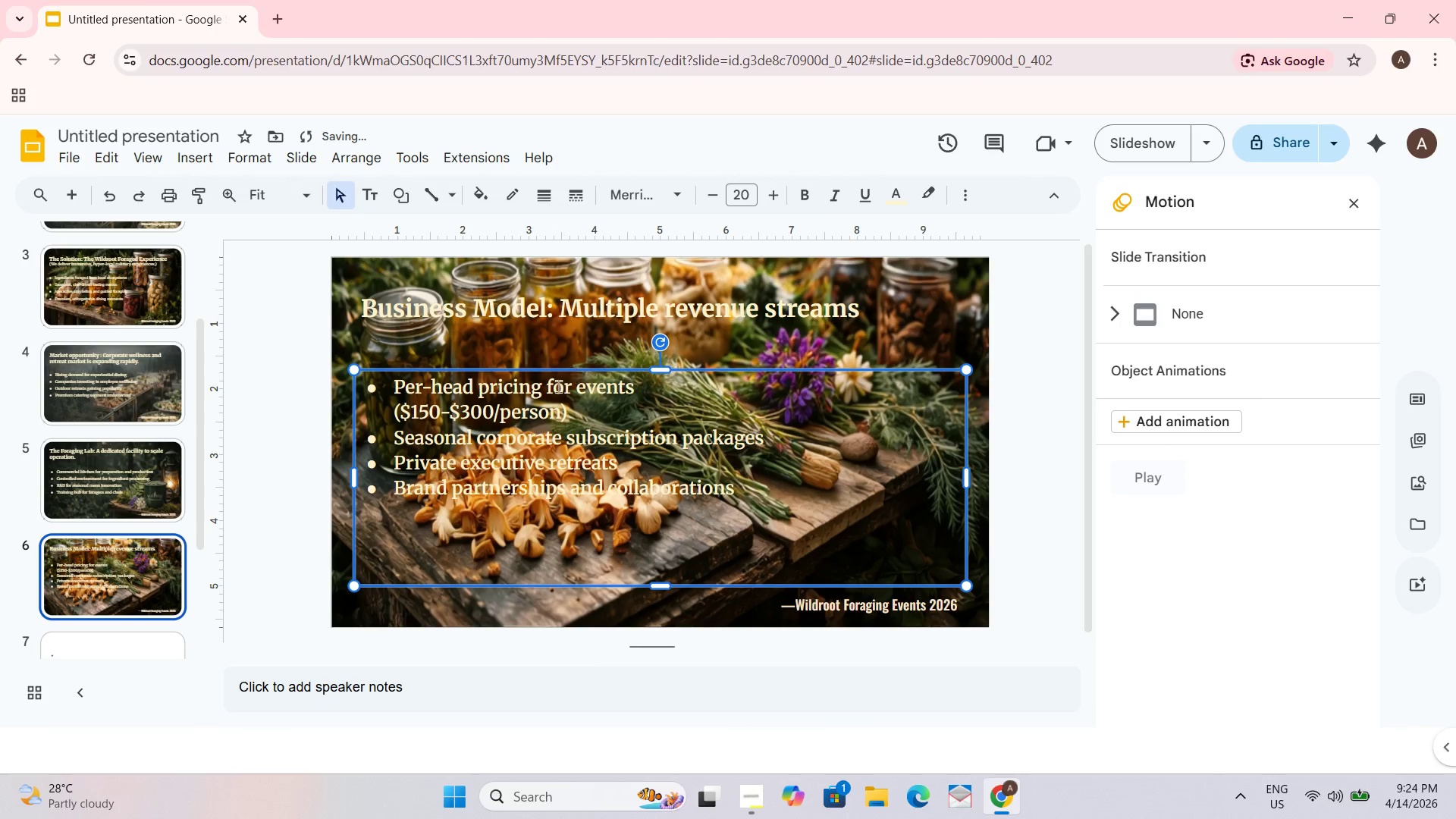 
left_click([557, 396])
 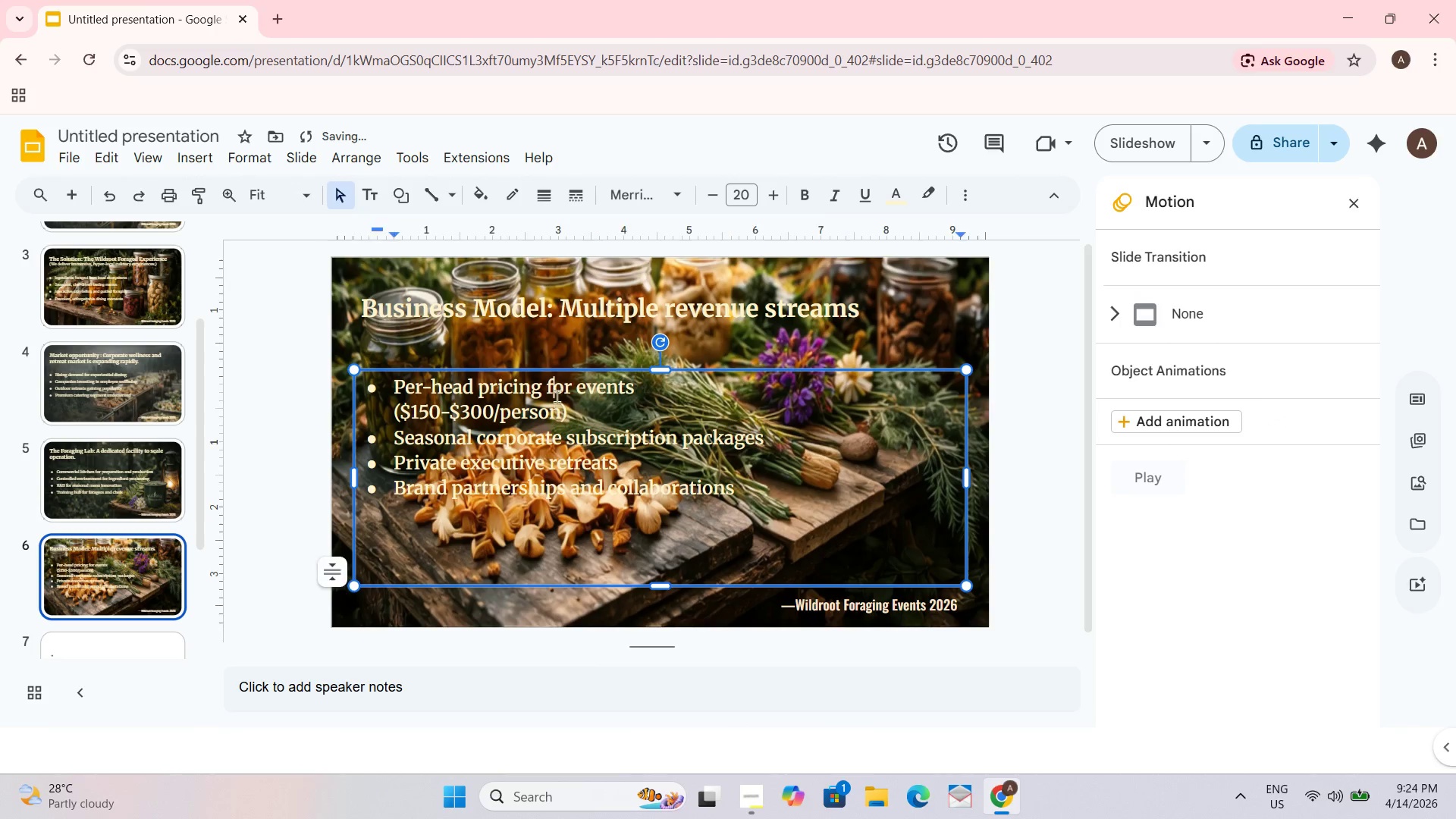 
key(Control+A)
 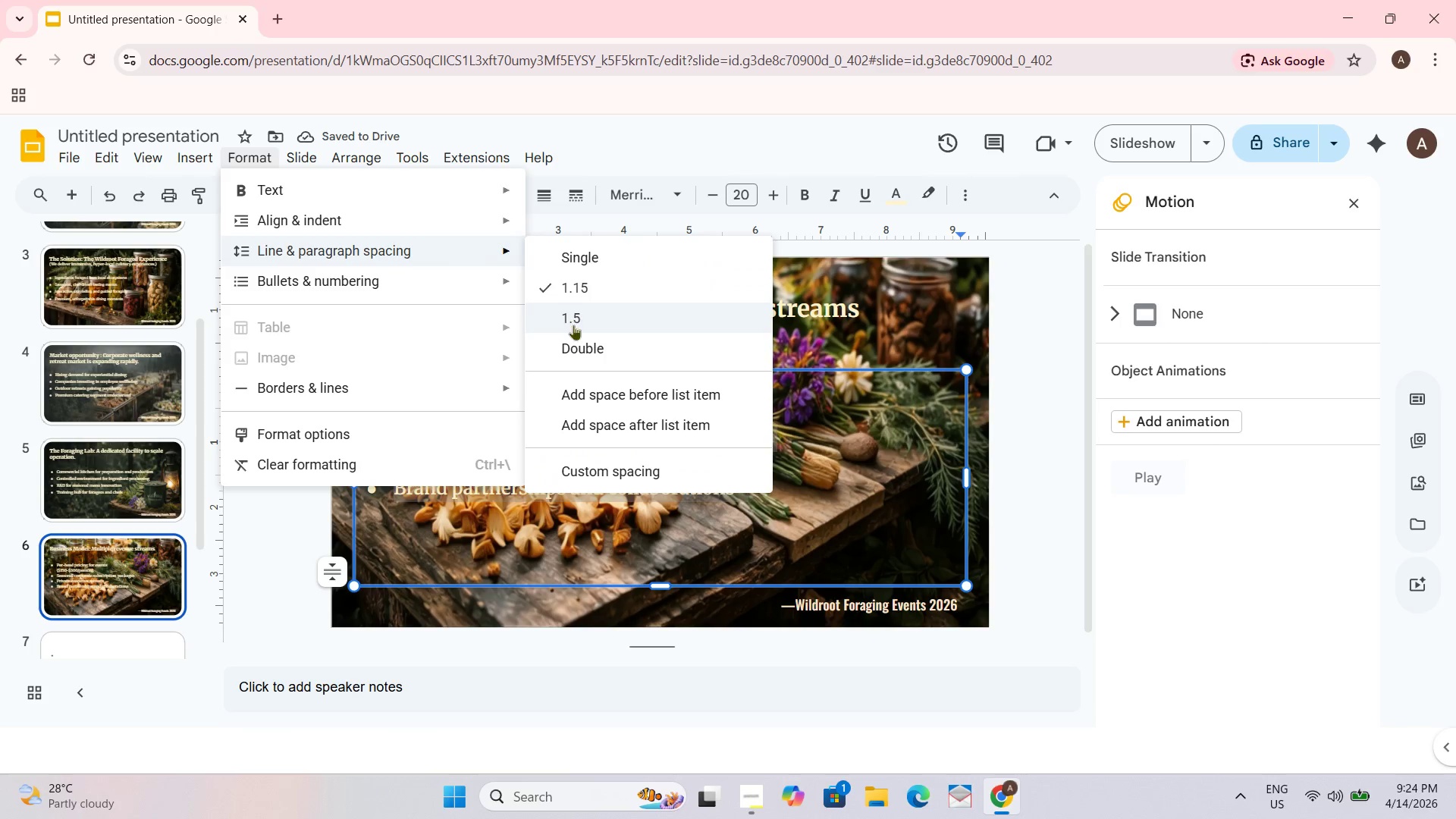 
left_click([1019, 331])
 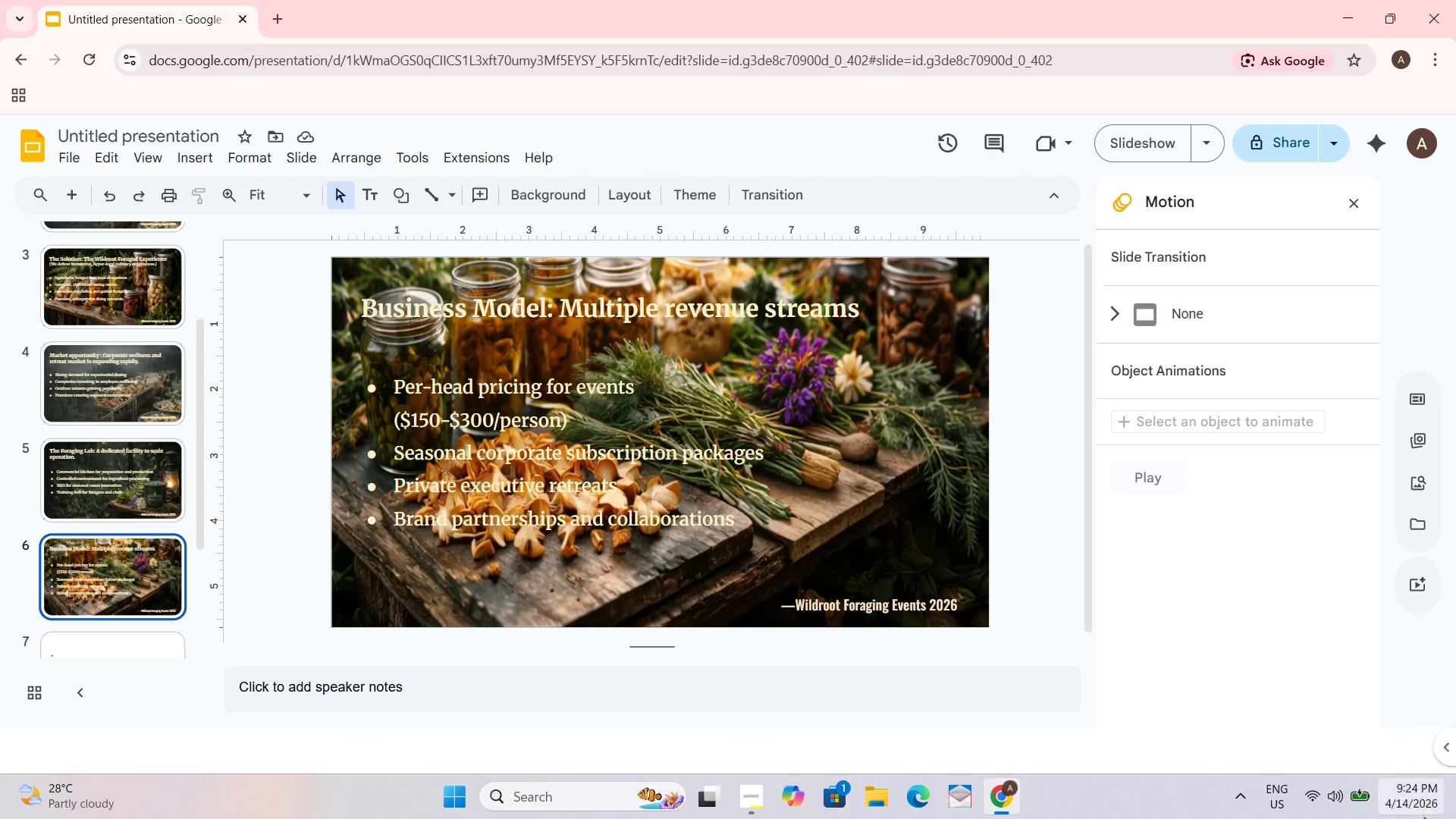 
wait(6.81)
 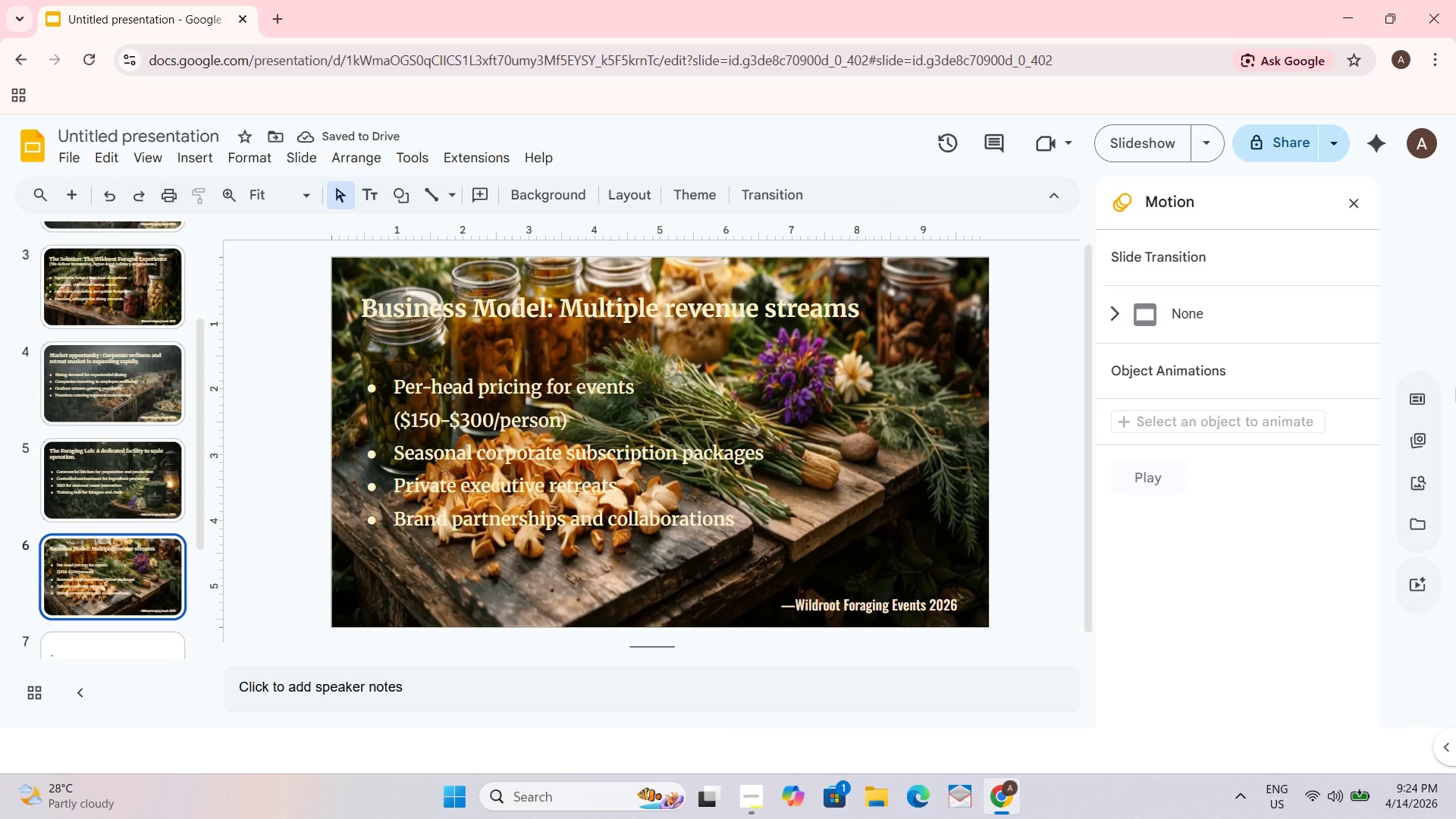 
left_click([679, 393])
 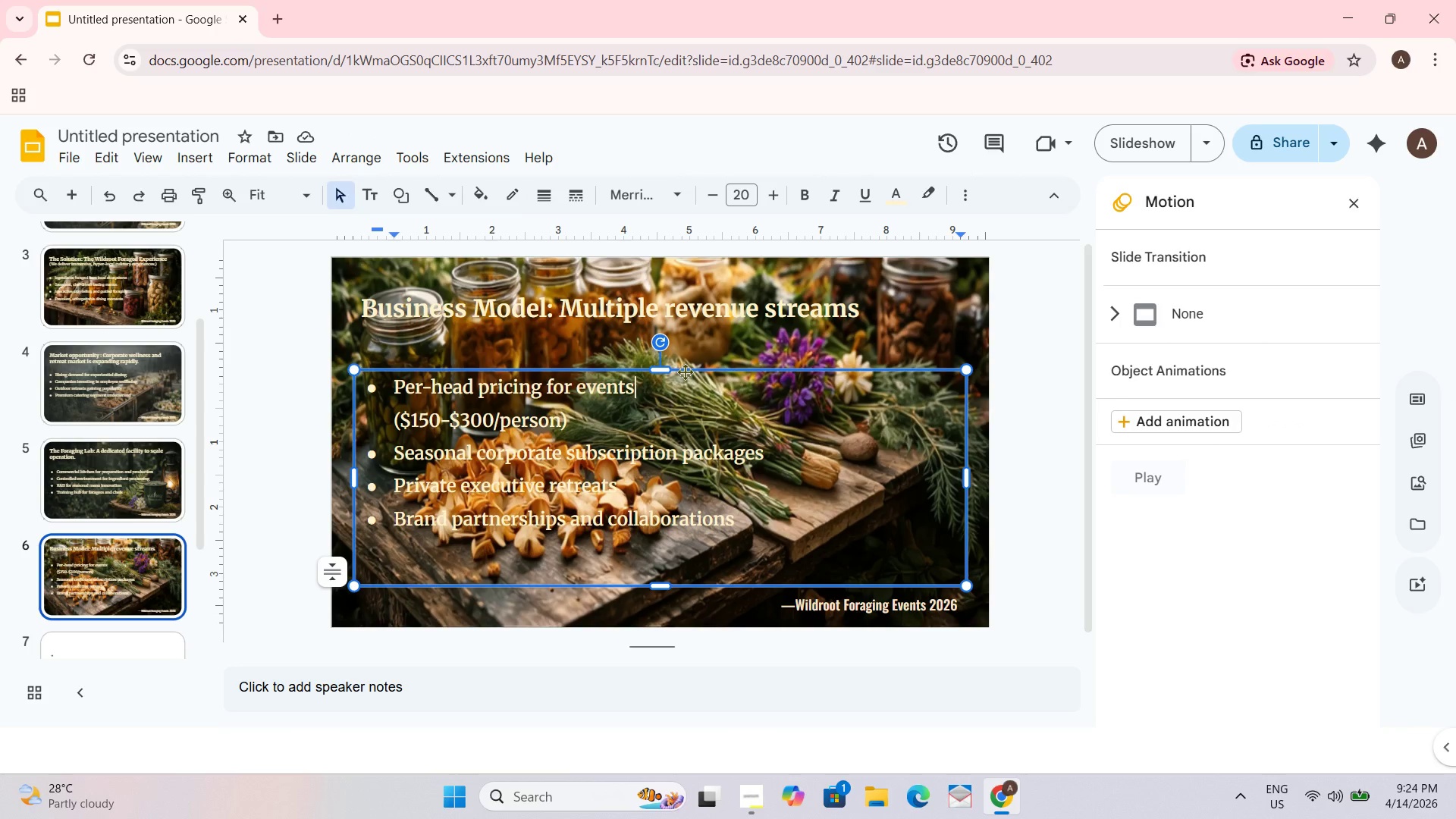 
left_click_drag(start_coordinate=[685, 372], to_coordinate=[686, 367])
 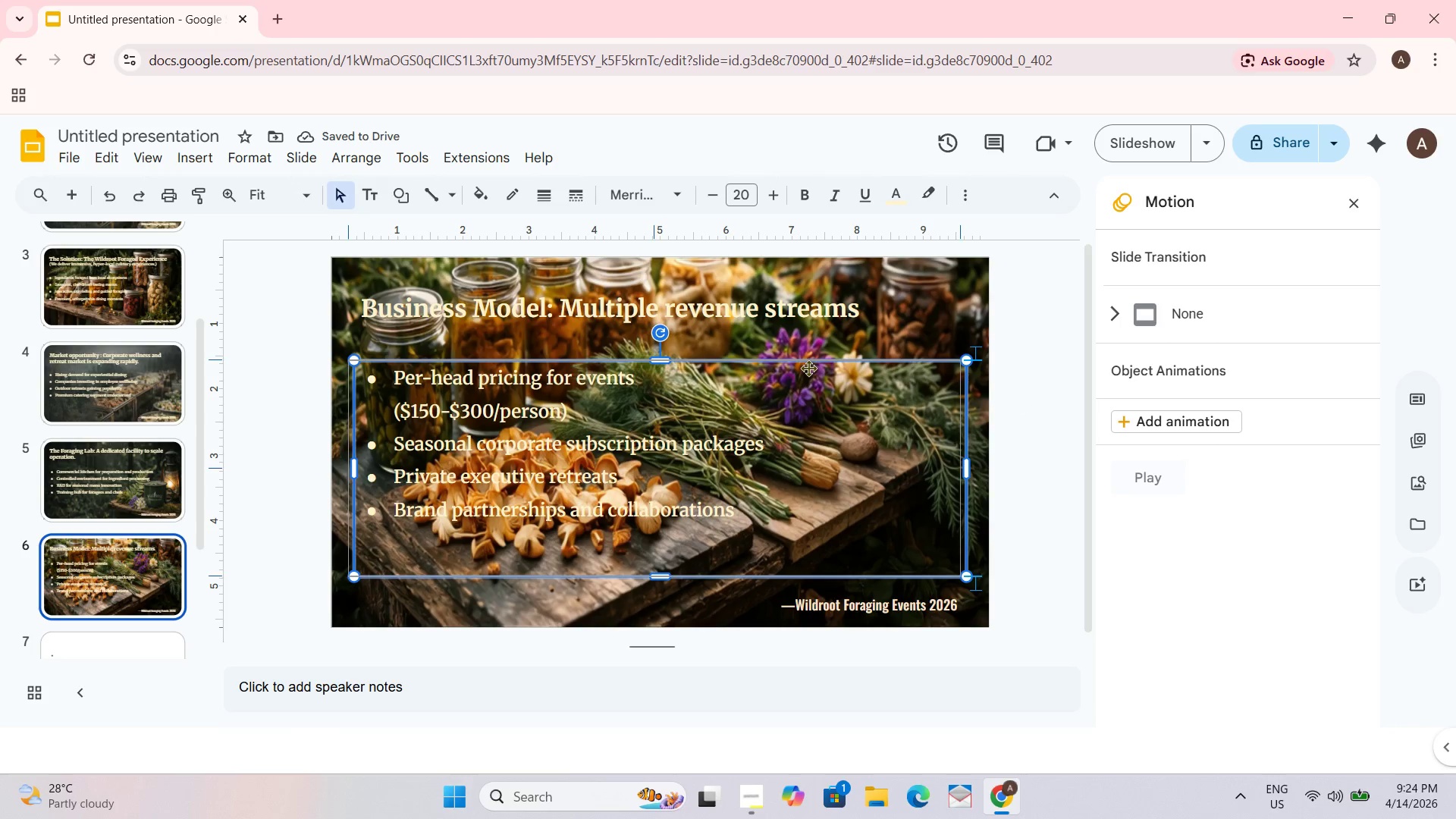 
wait(10.52)
 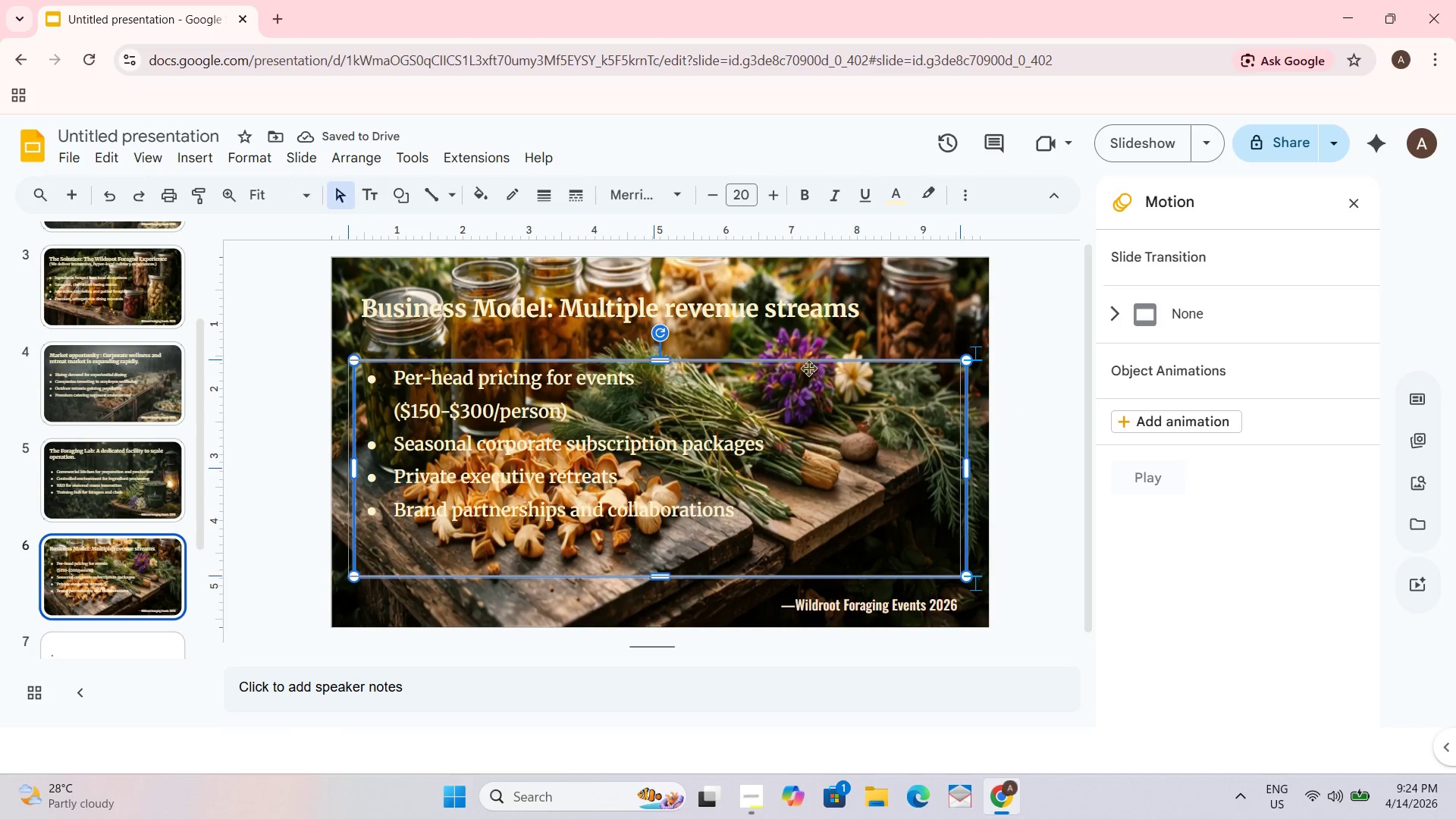 
left_click([1028, 369])
 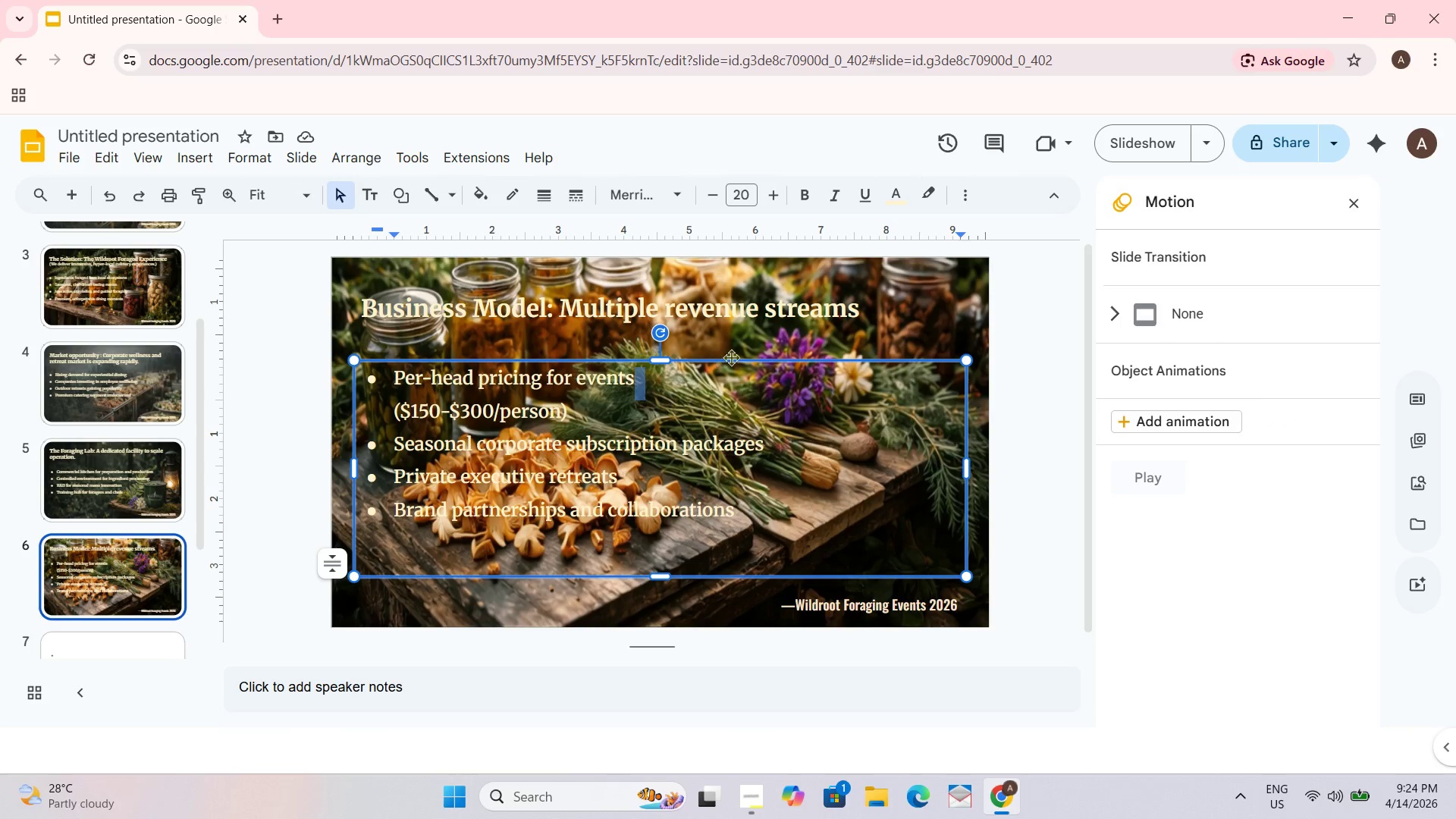 
left_click([761, 363])
 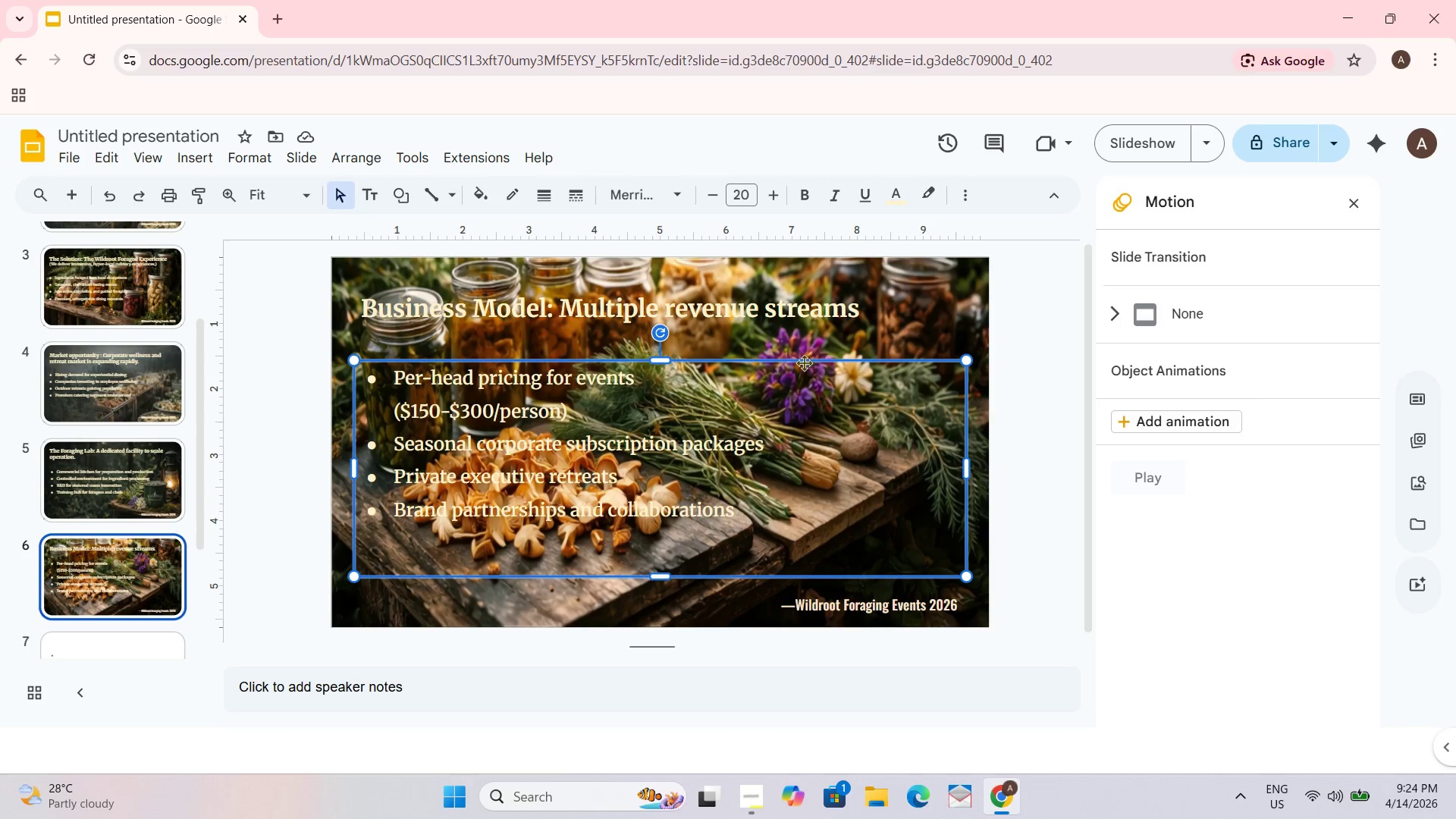 
left_click_drag(start_coordinate=[663, 361], to_coordinate=[665, 356])
 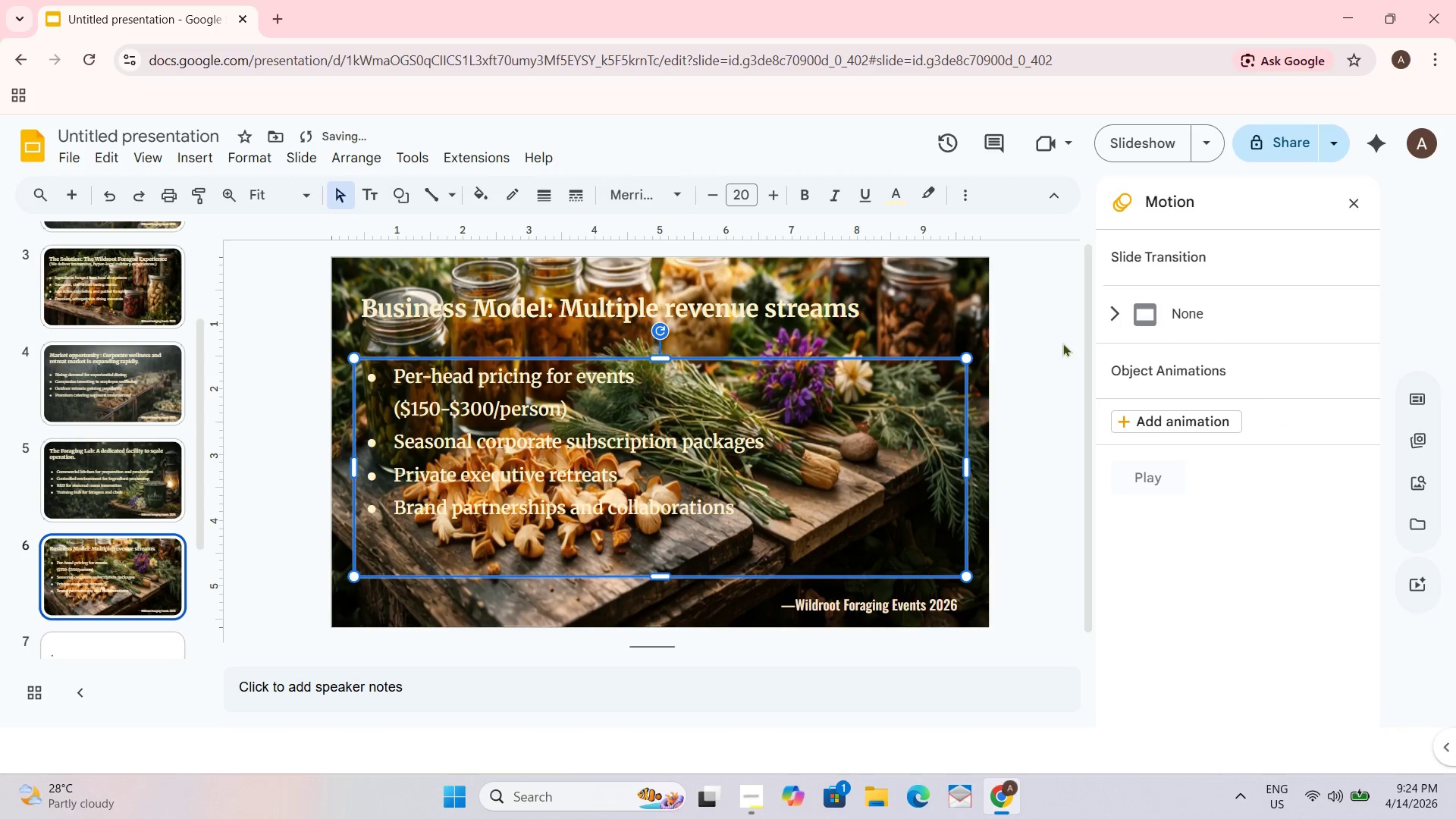 
left_click([1073, 339])
 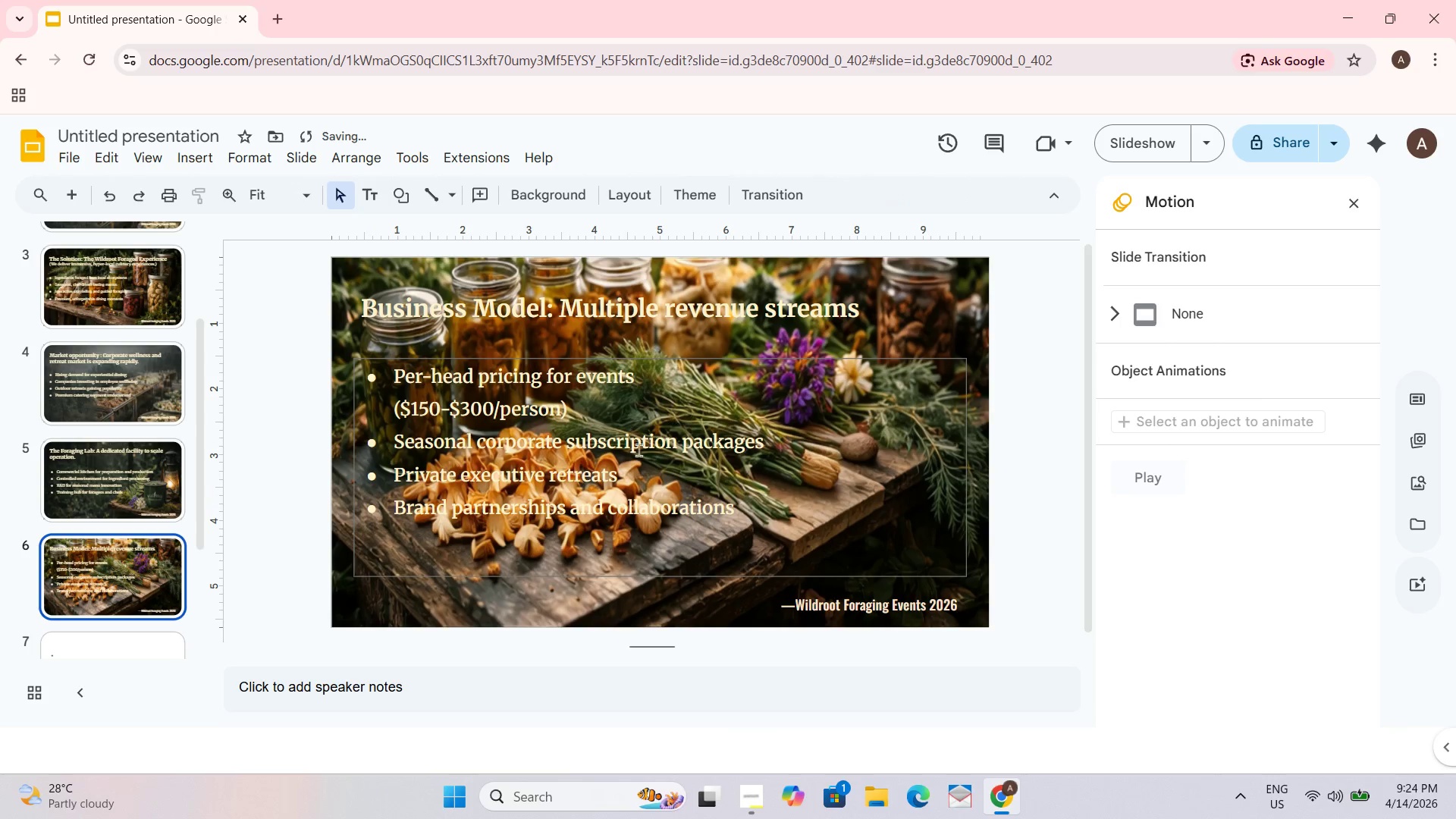 
left_click([606, 468])
 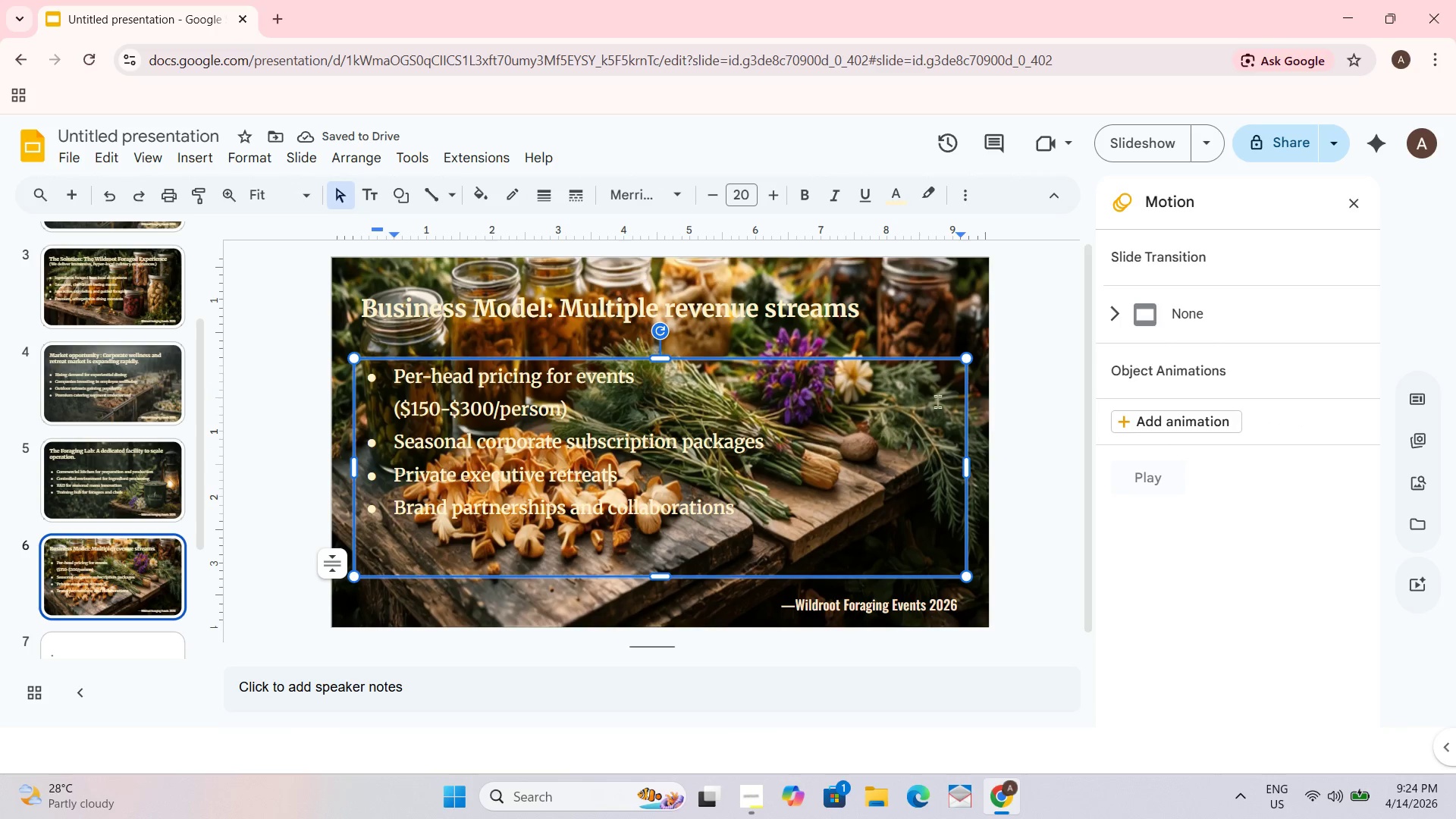 
left_click([1007, 392])
 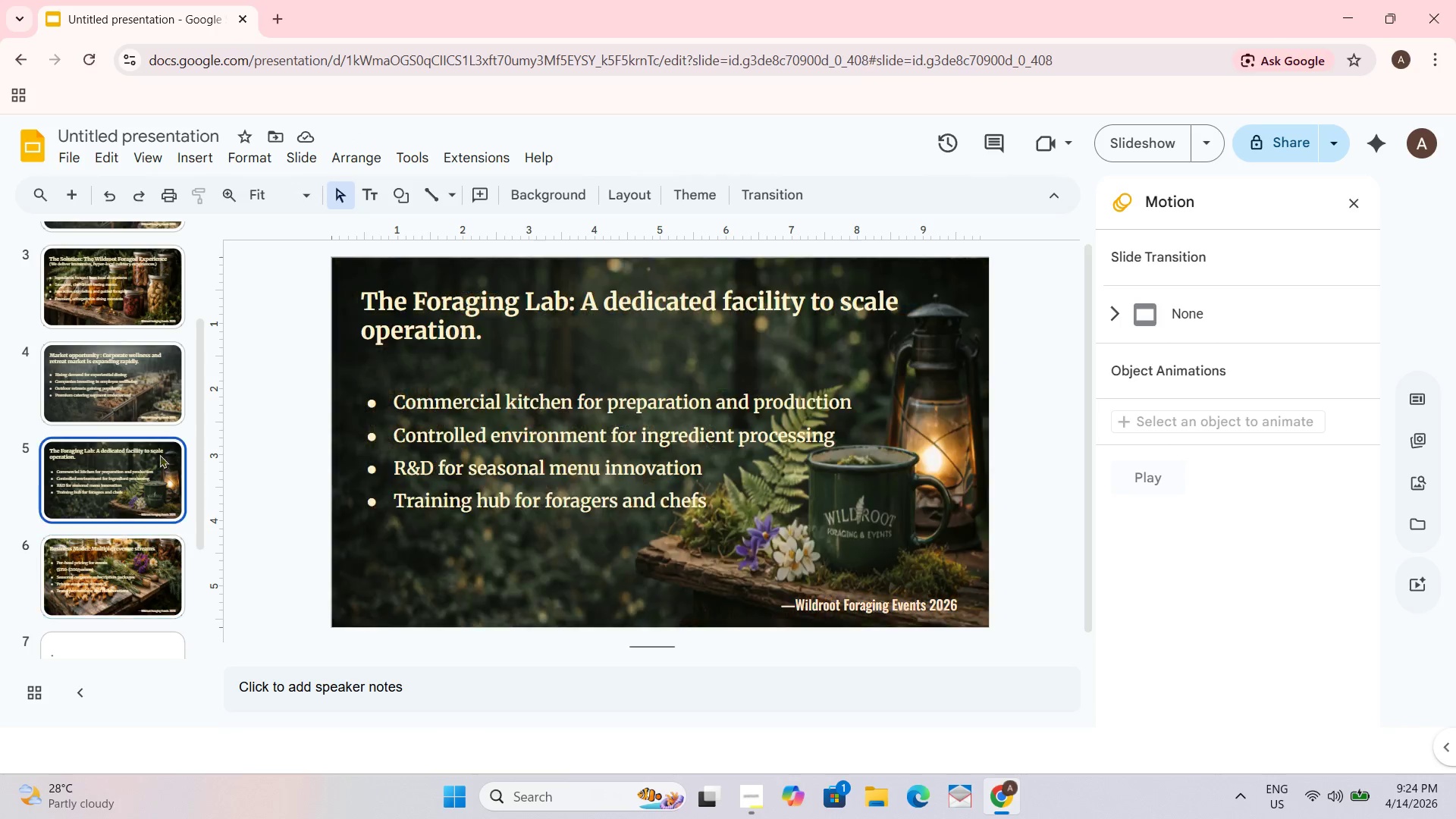 
double_click([107, 391])
 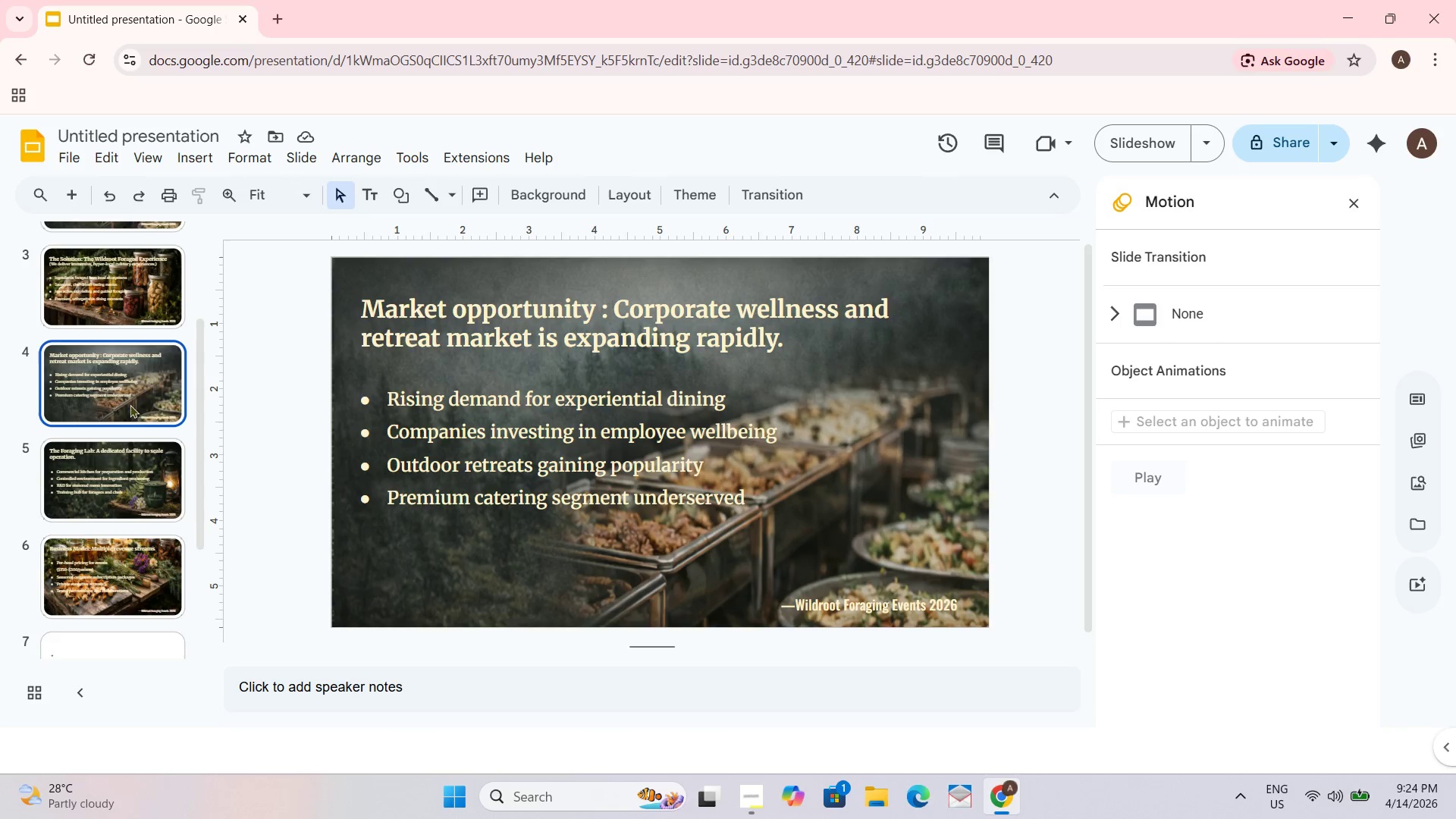 
scroll: coordinate [128, 402], scroll_direction: up, amount: 3.0
 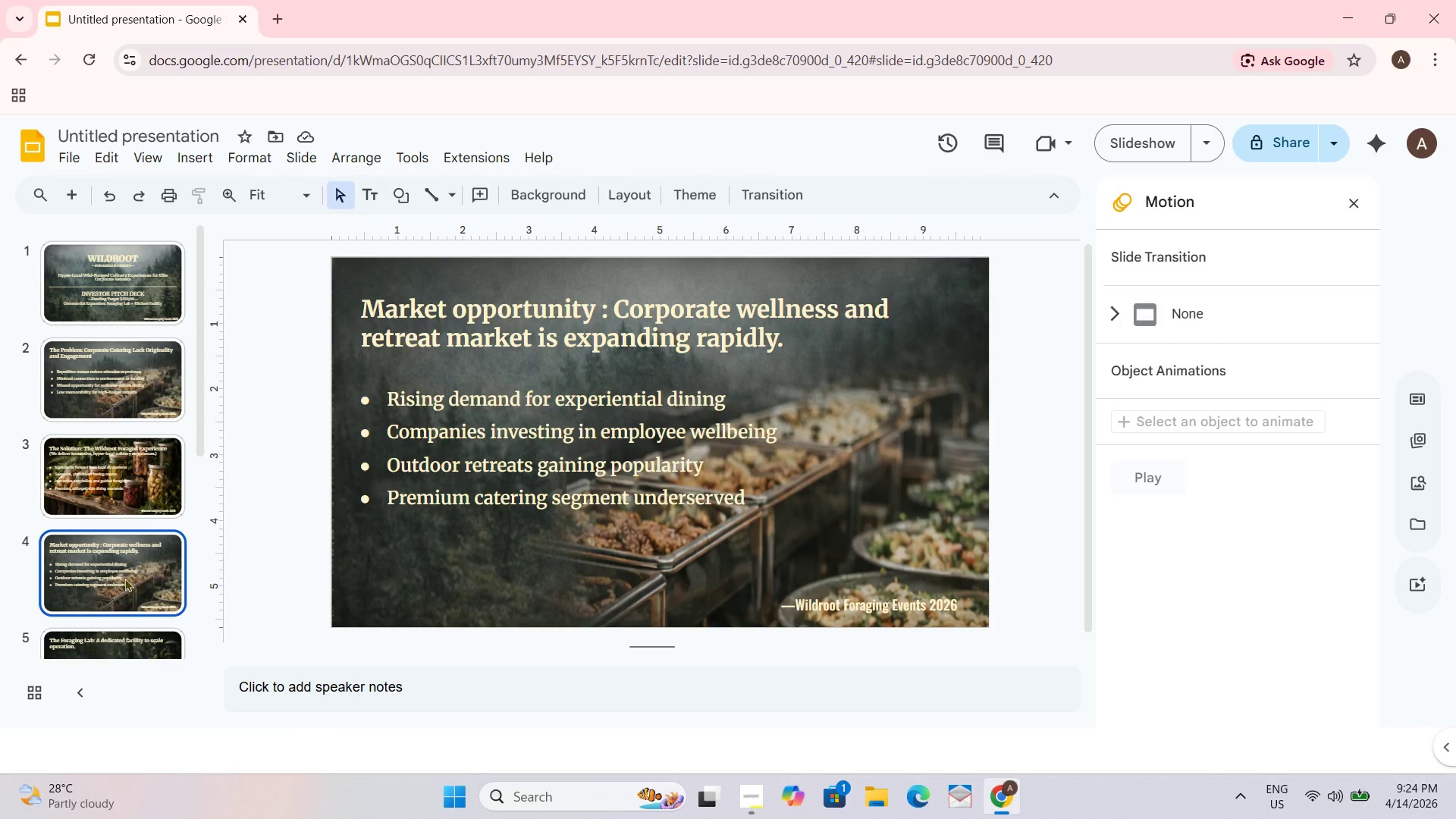 
double_click([83, 463])
 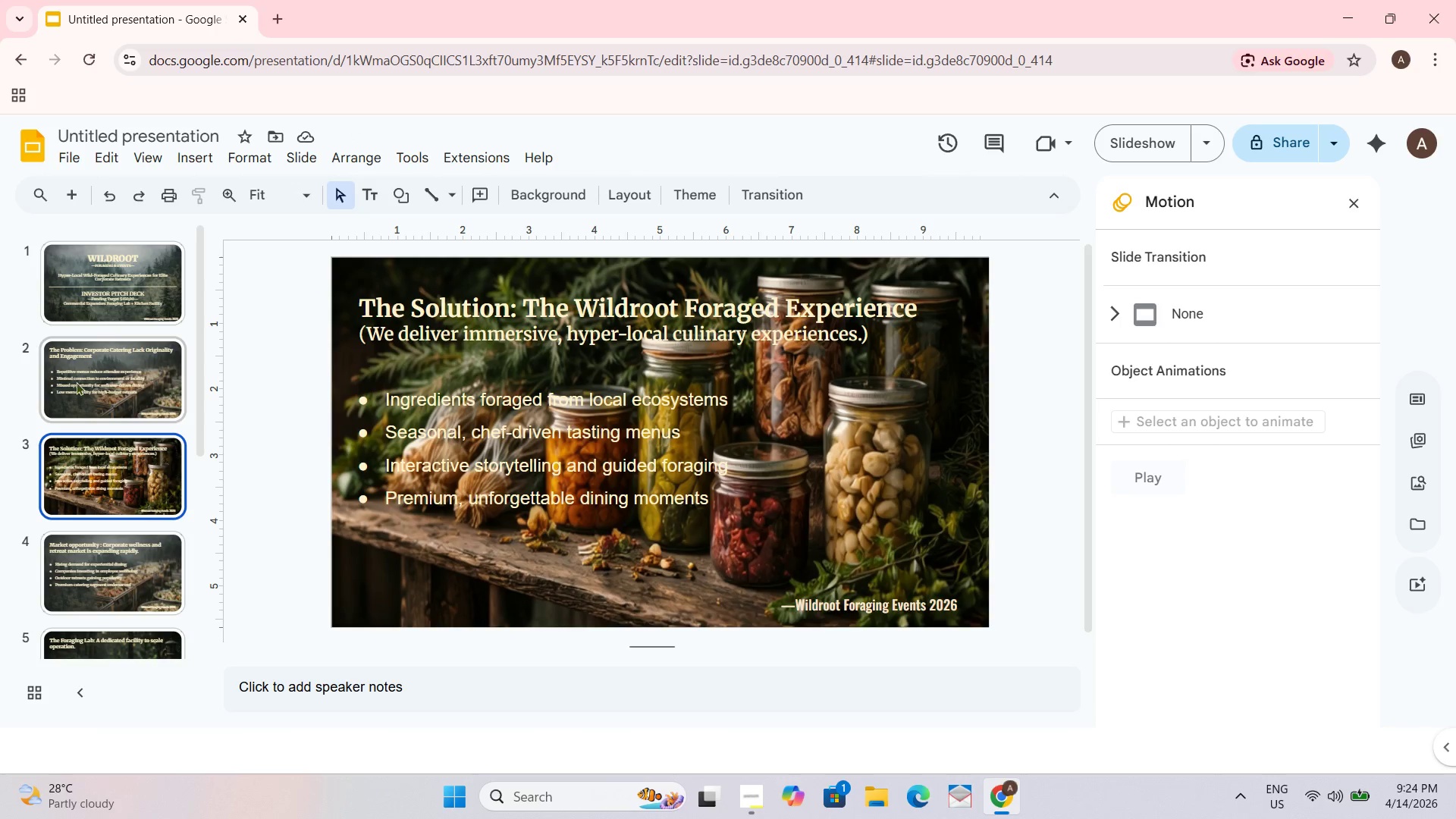 
left_click([77, 372])
 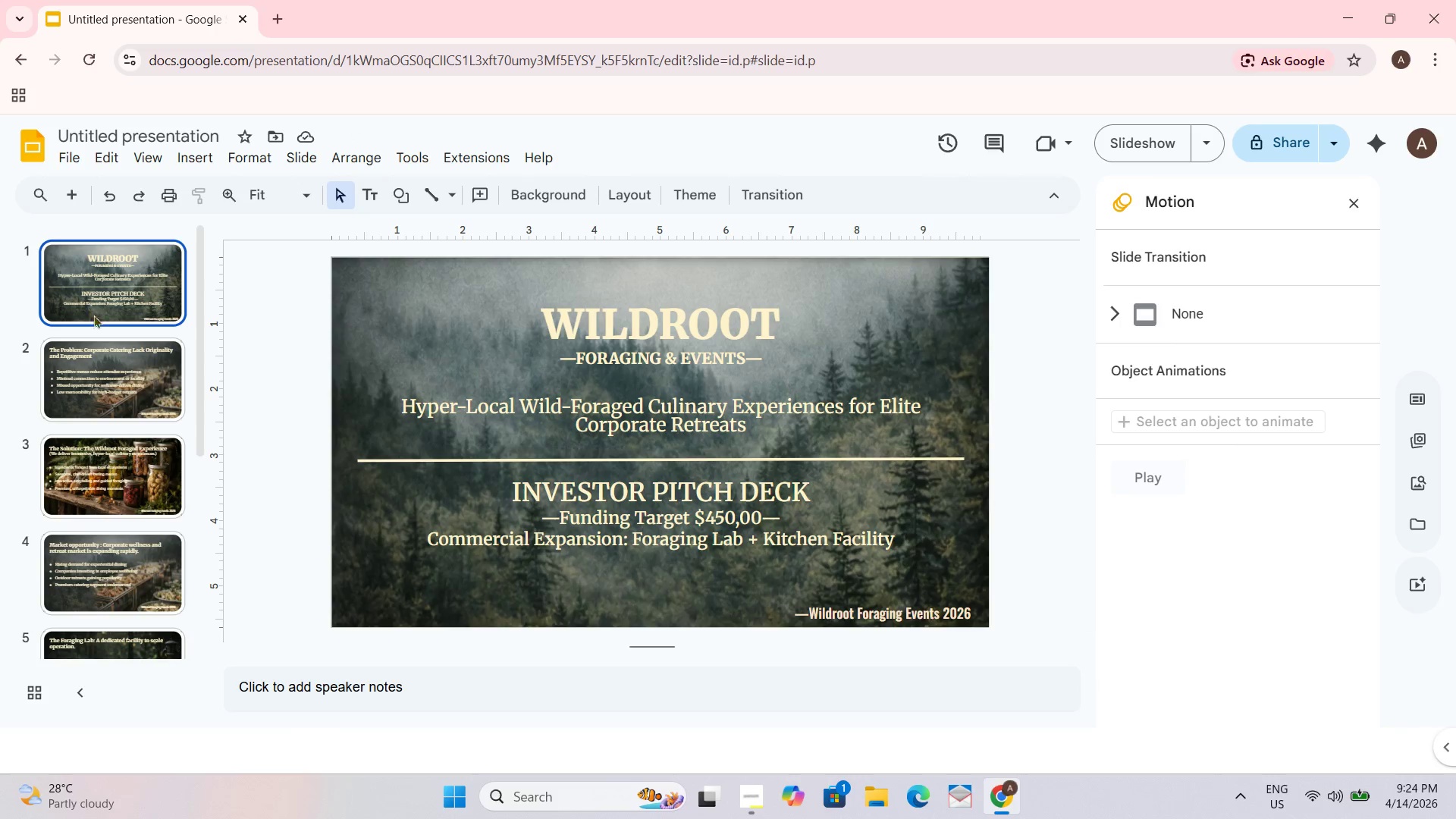 
left_click([96, 356])
 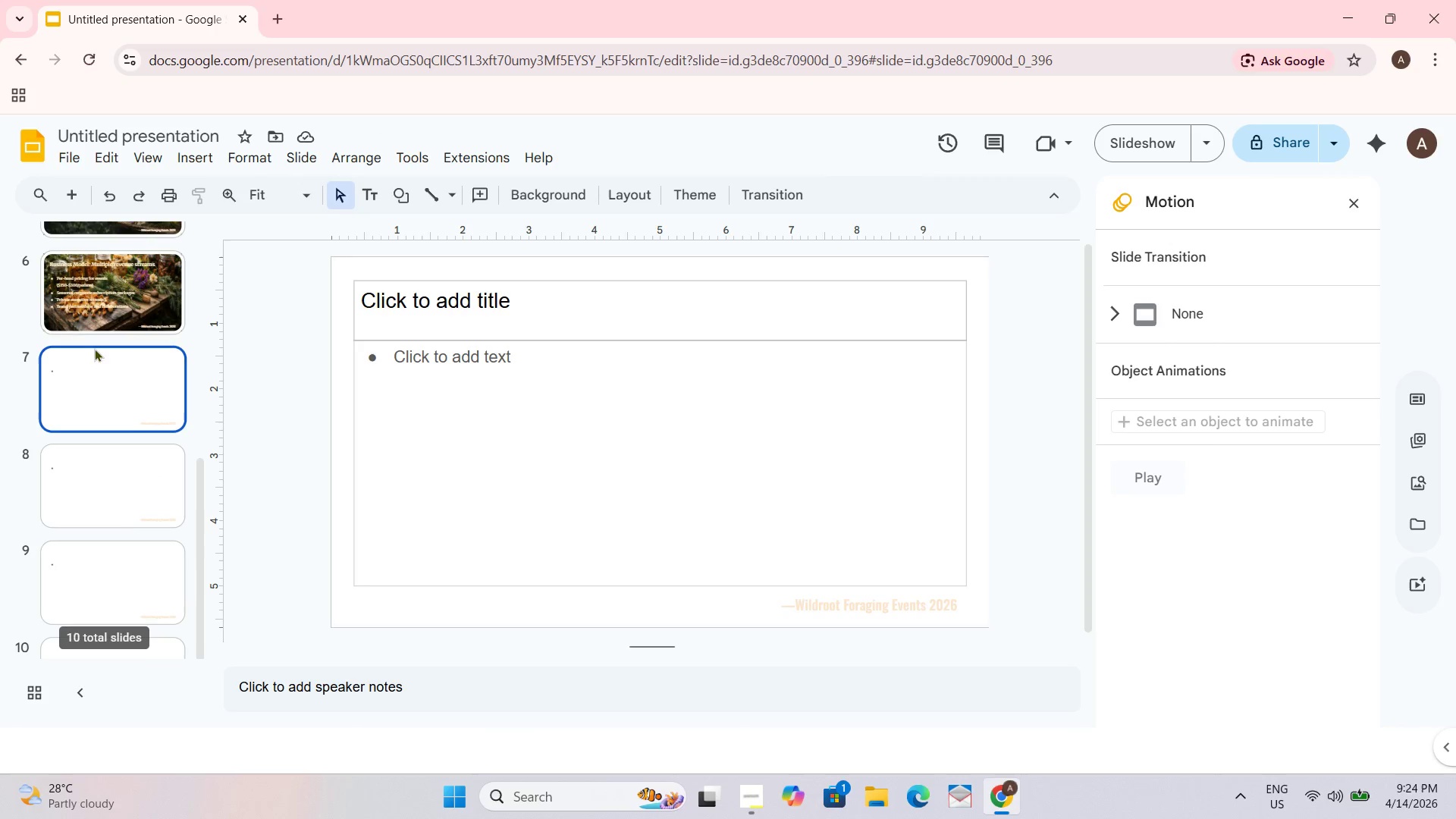 
scroll: coordinate [98, 359], scroll_direction: down, amount: 5.0
 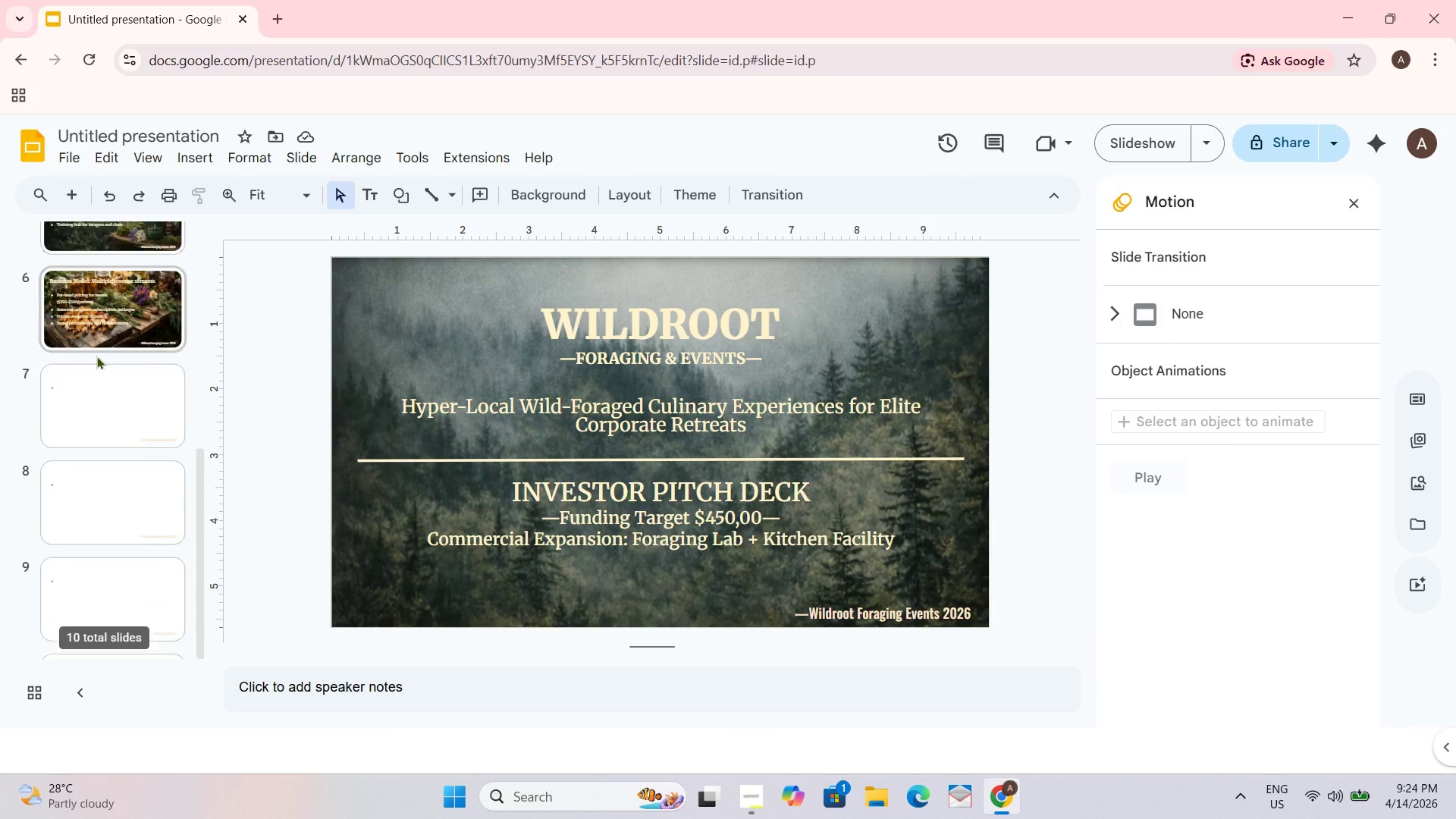 
scroll: coordinate [92, 340], scroll_direction: up, amount: 2.0
 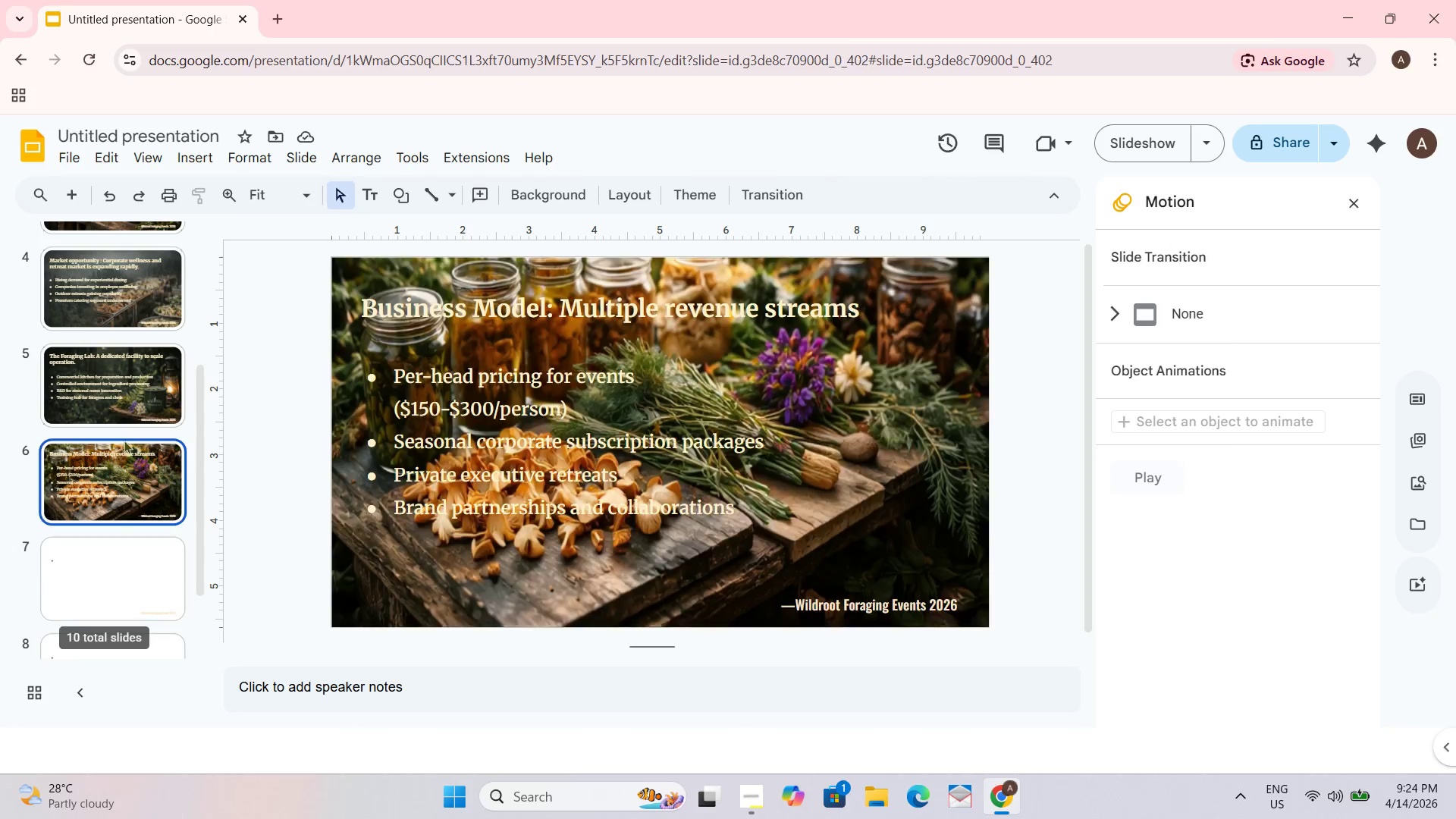 
double_click([109, 391])
 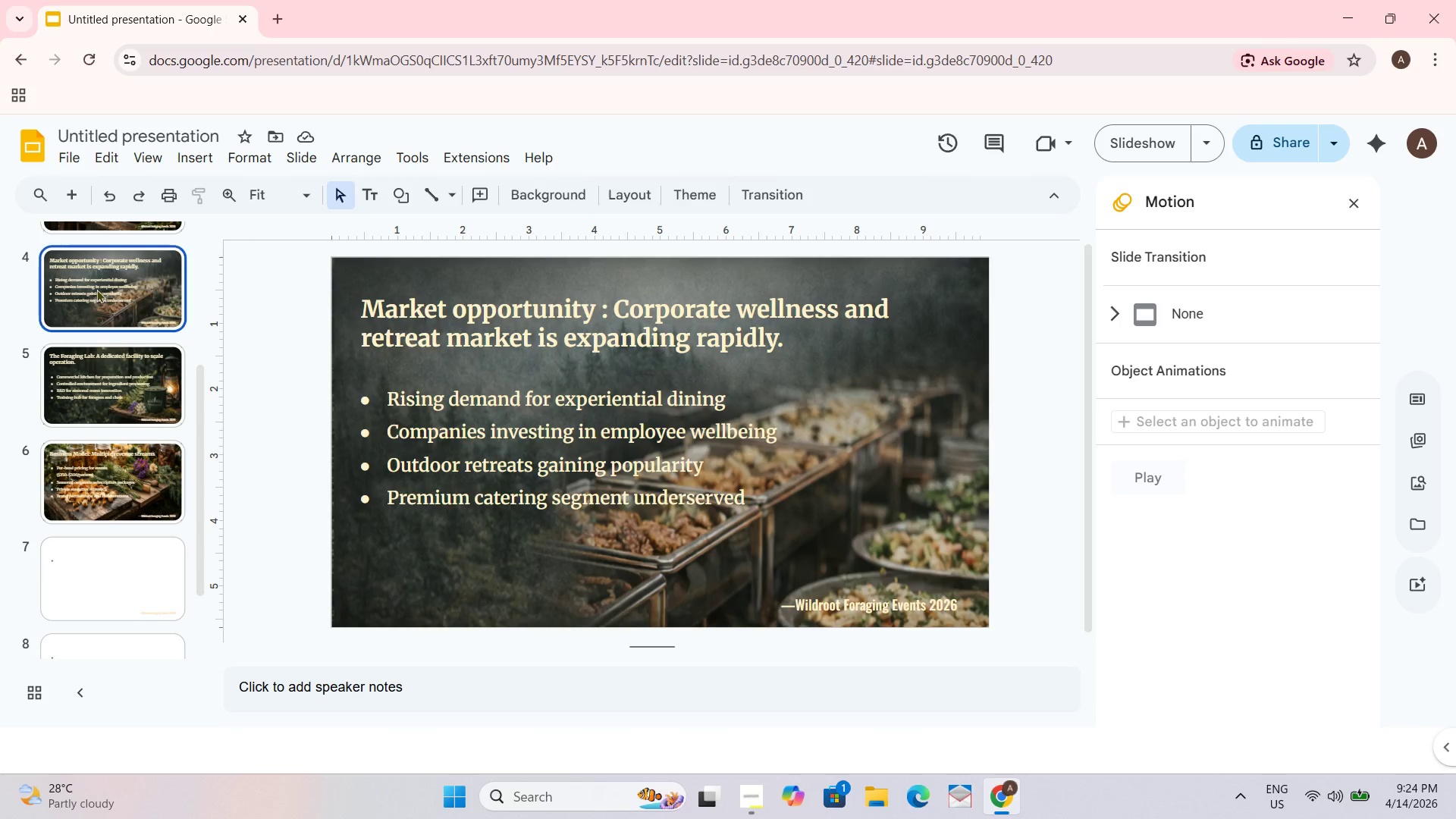 
scroll: coordinate [102, 300], scroll_direction: up, amount: 2.0
 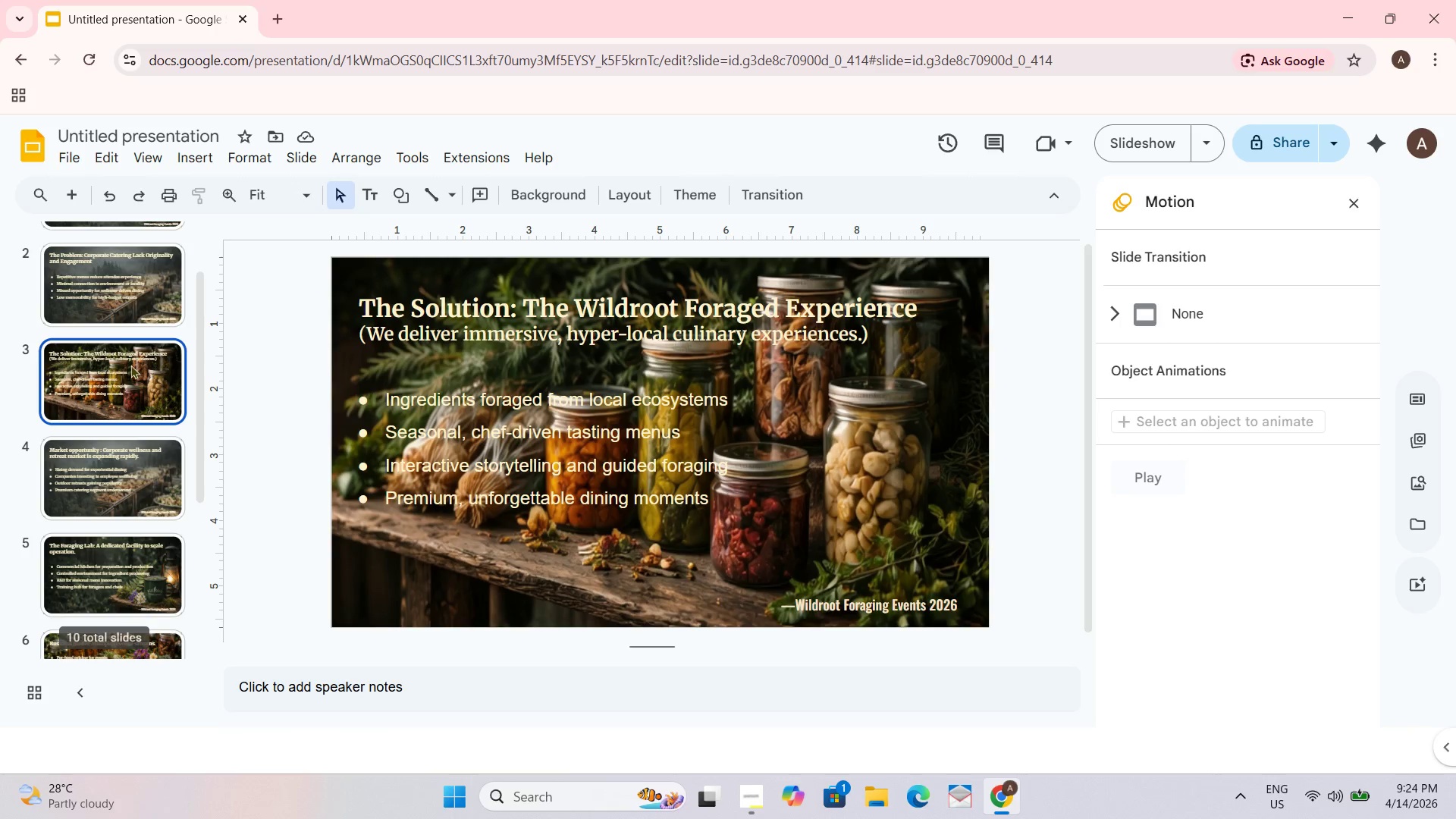 
left_click([111, 311])
 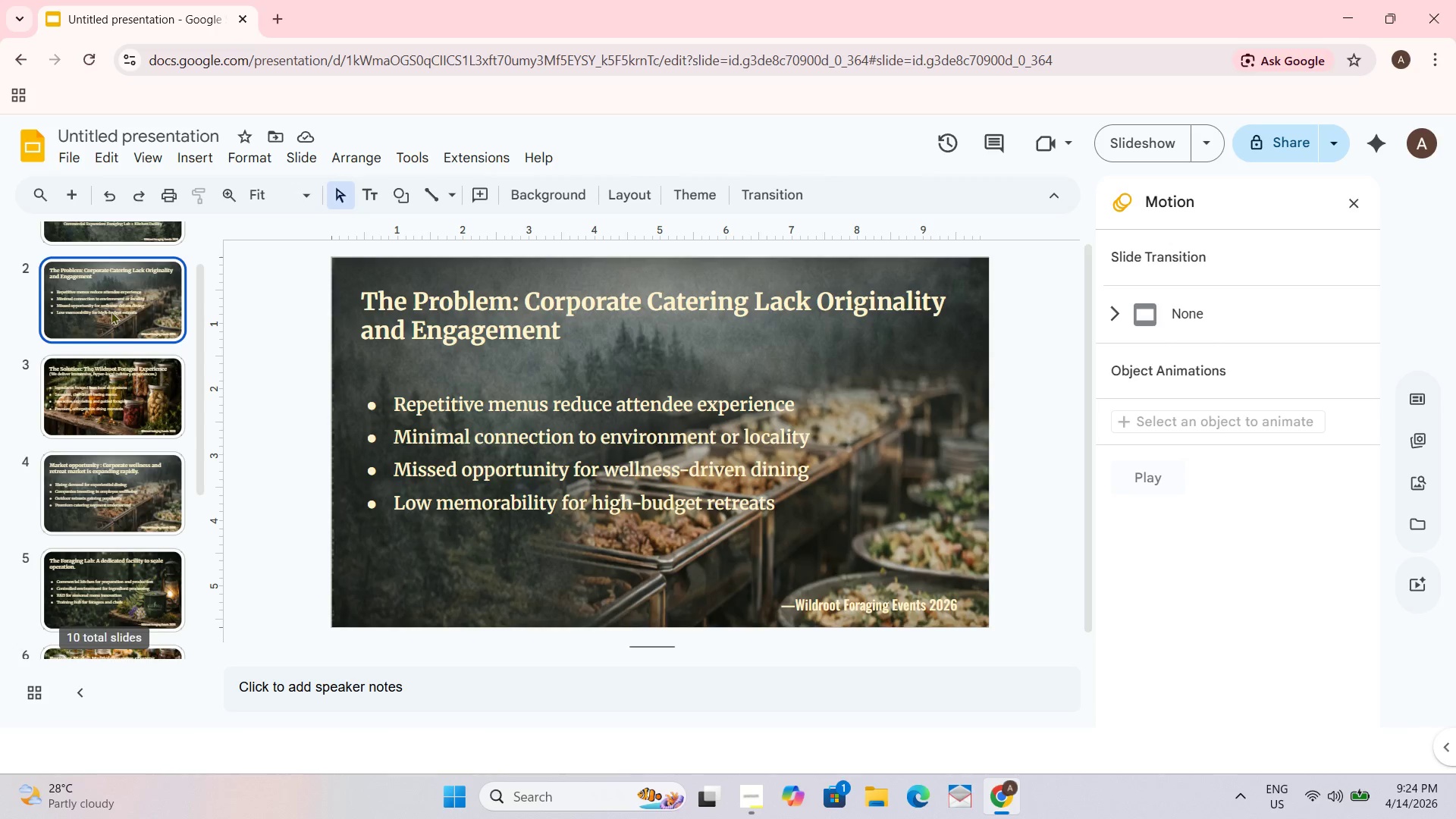 
scroll: coordinate [118, 346], scroll_direction: down, amount: 5.0
 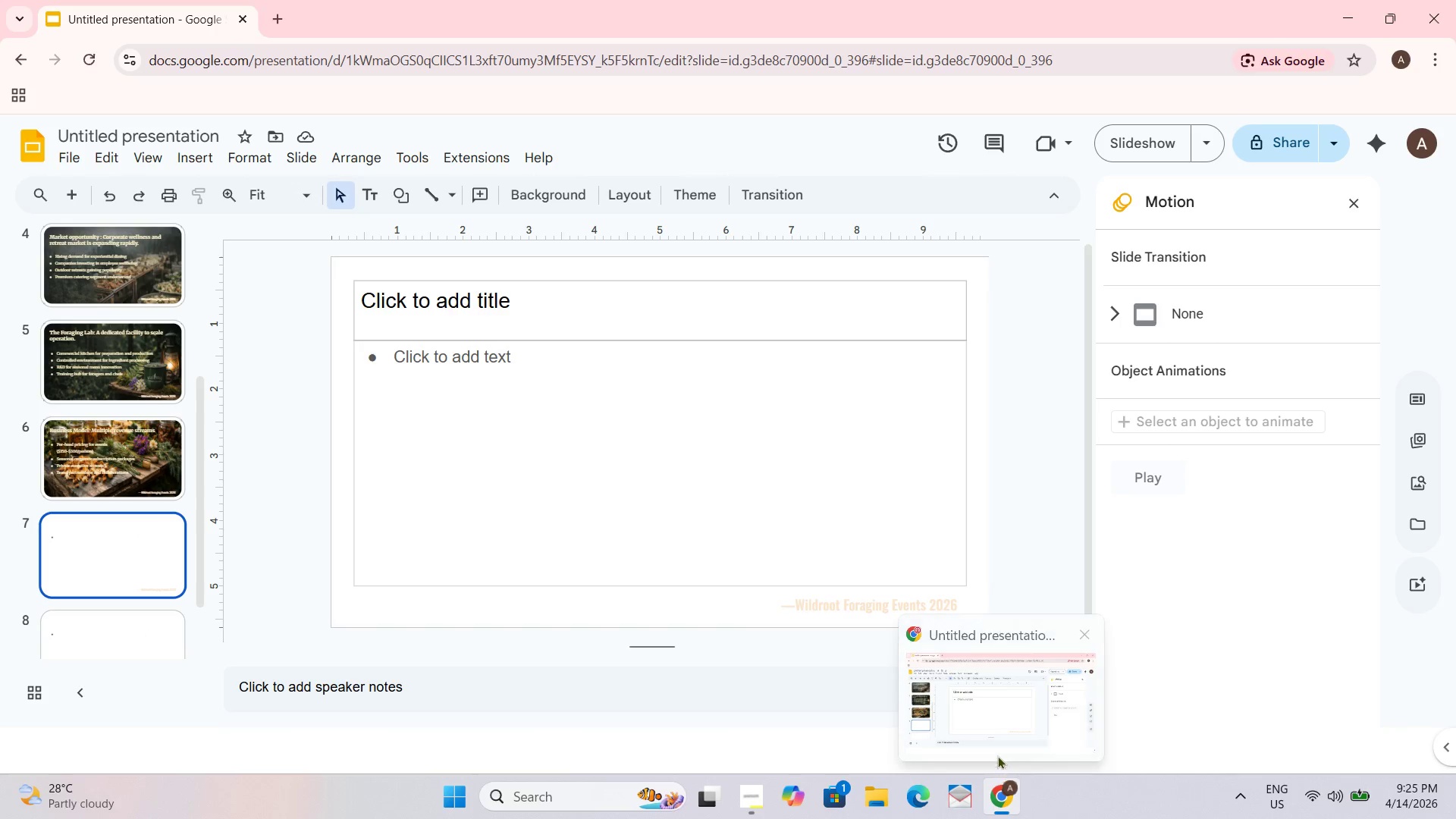 
wait(6.53)
 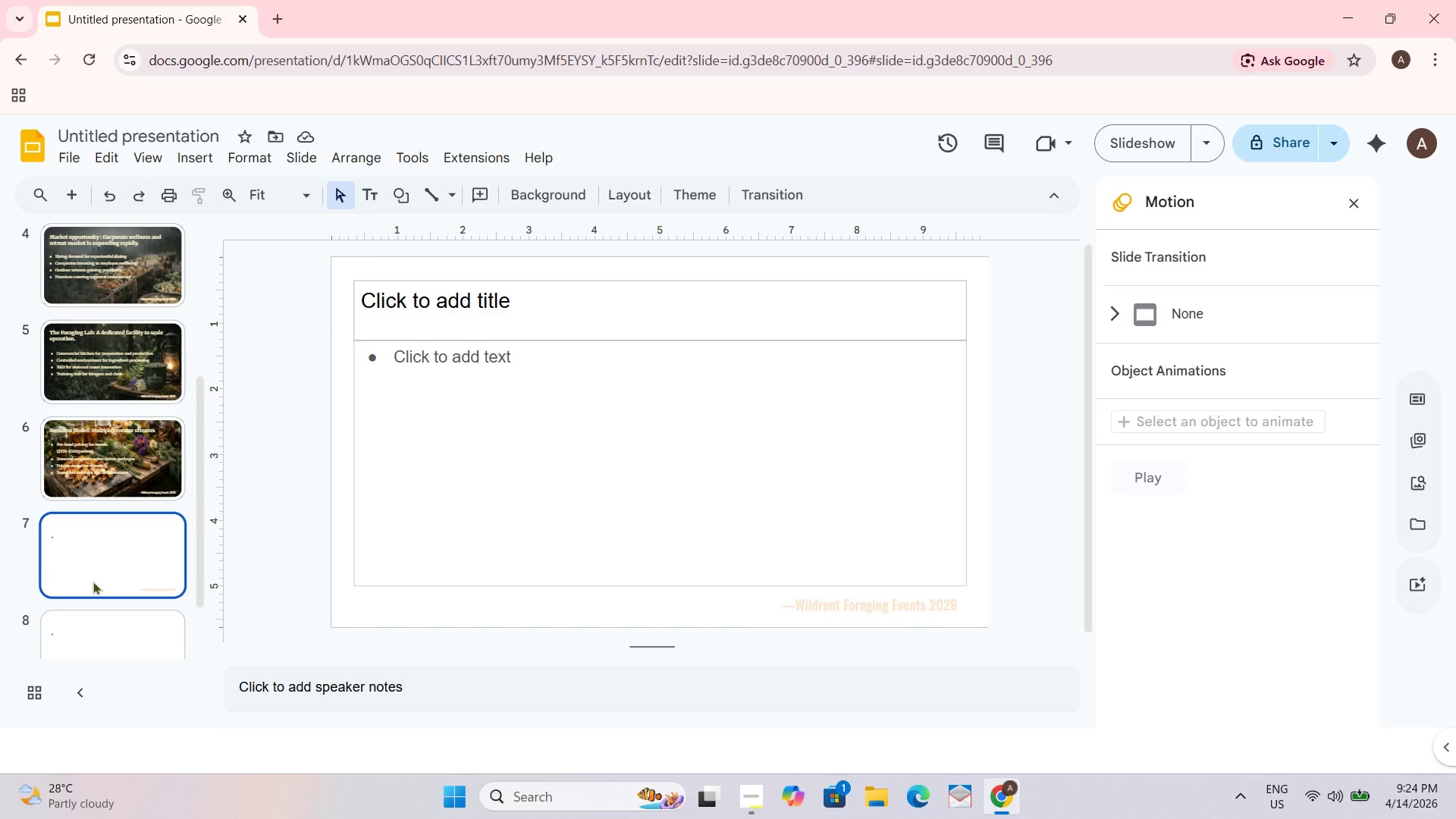 
key(Alt+AltLeft)
 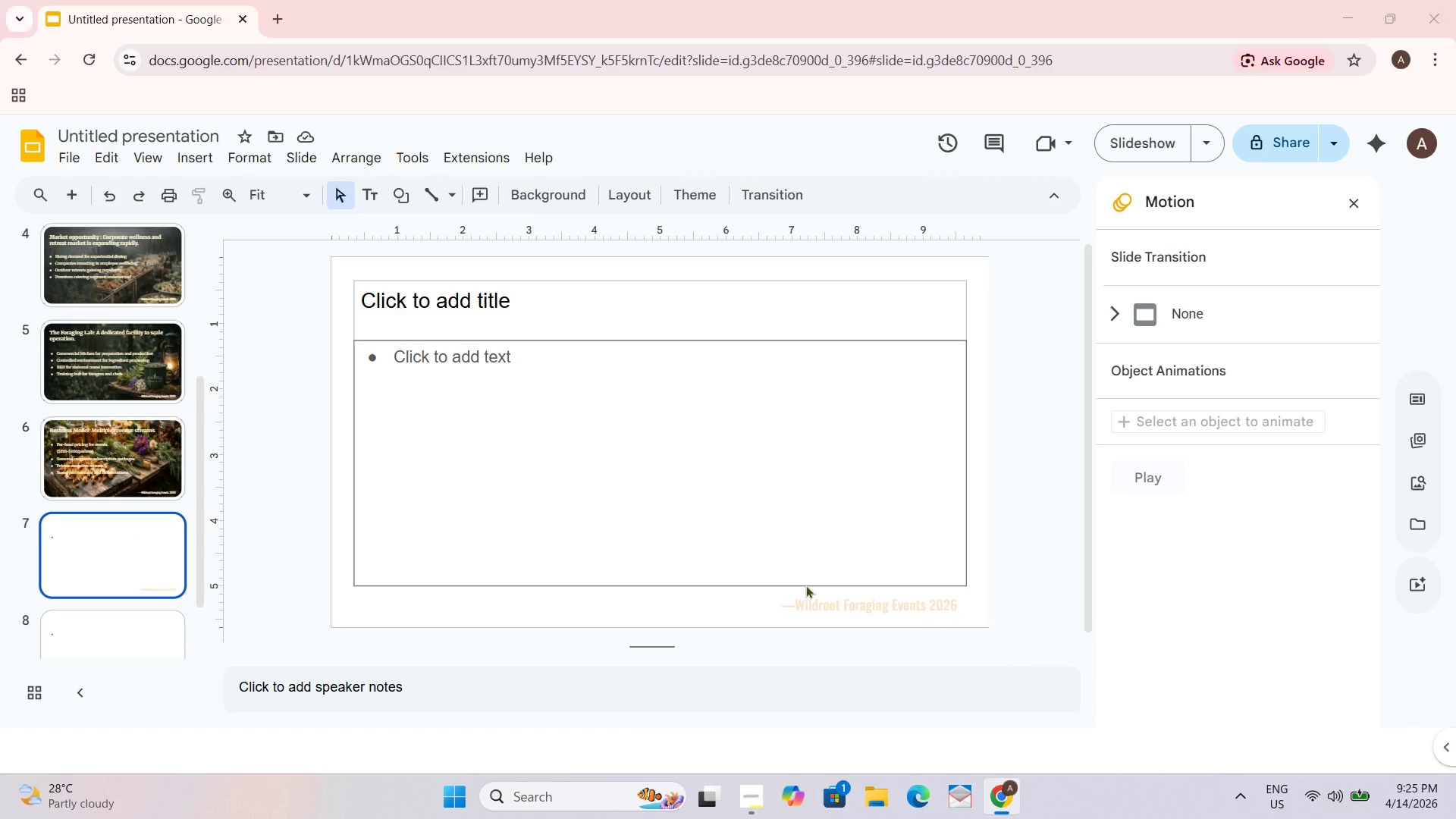 
key(Alt+Tab)